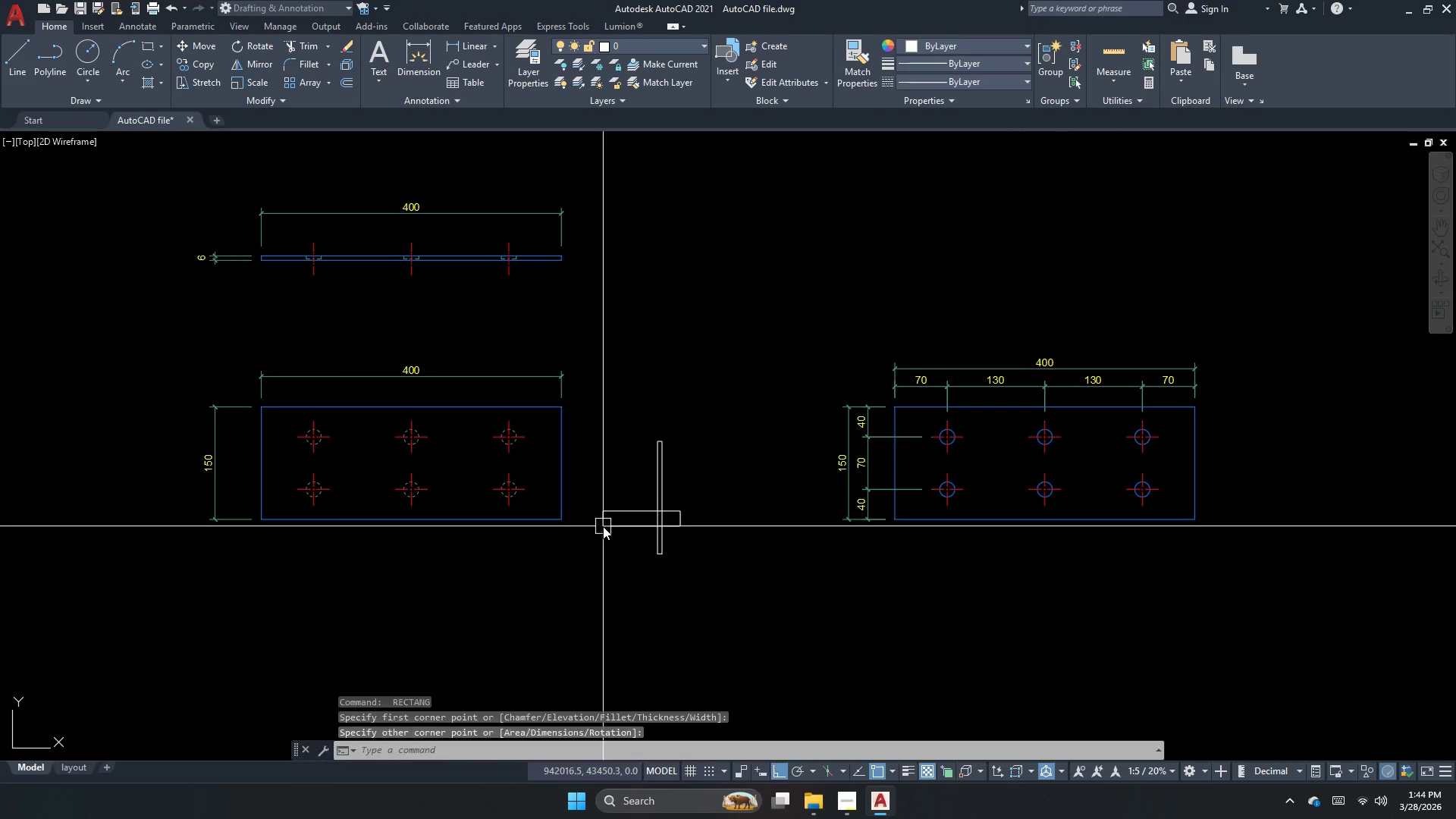 
triple_click([603, 526])
 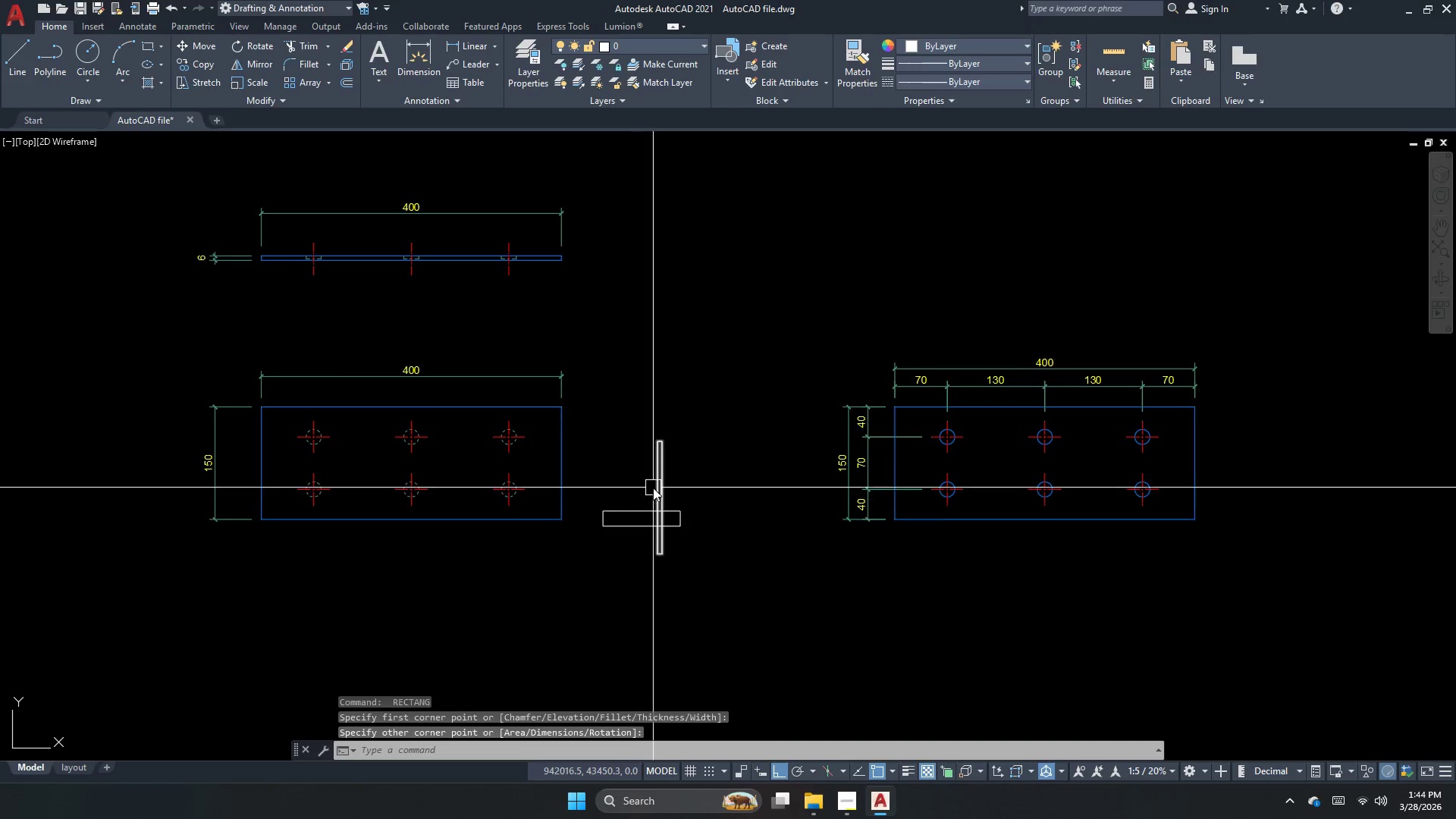 
key(M)
 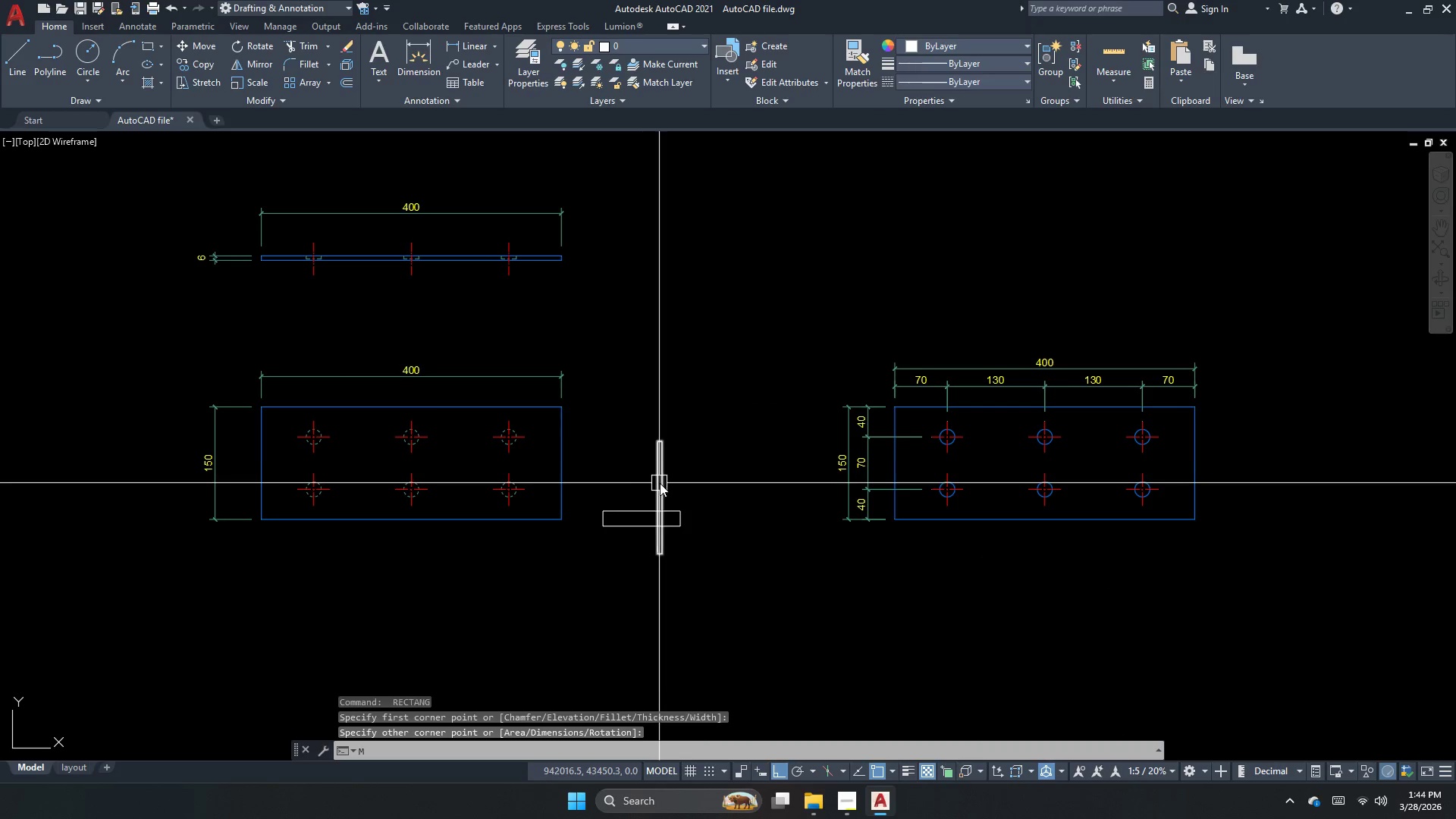 
key(Escape)
 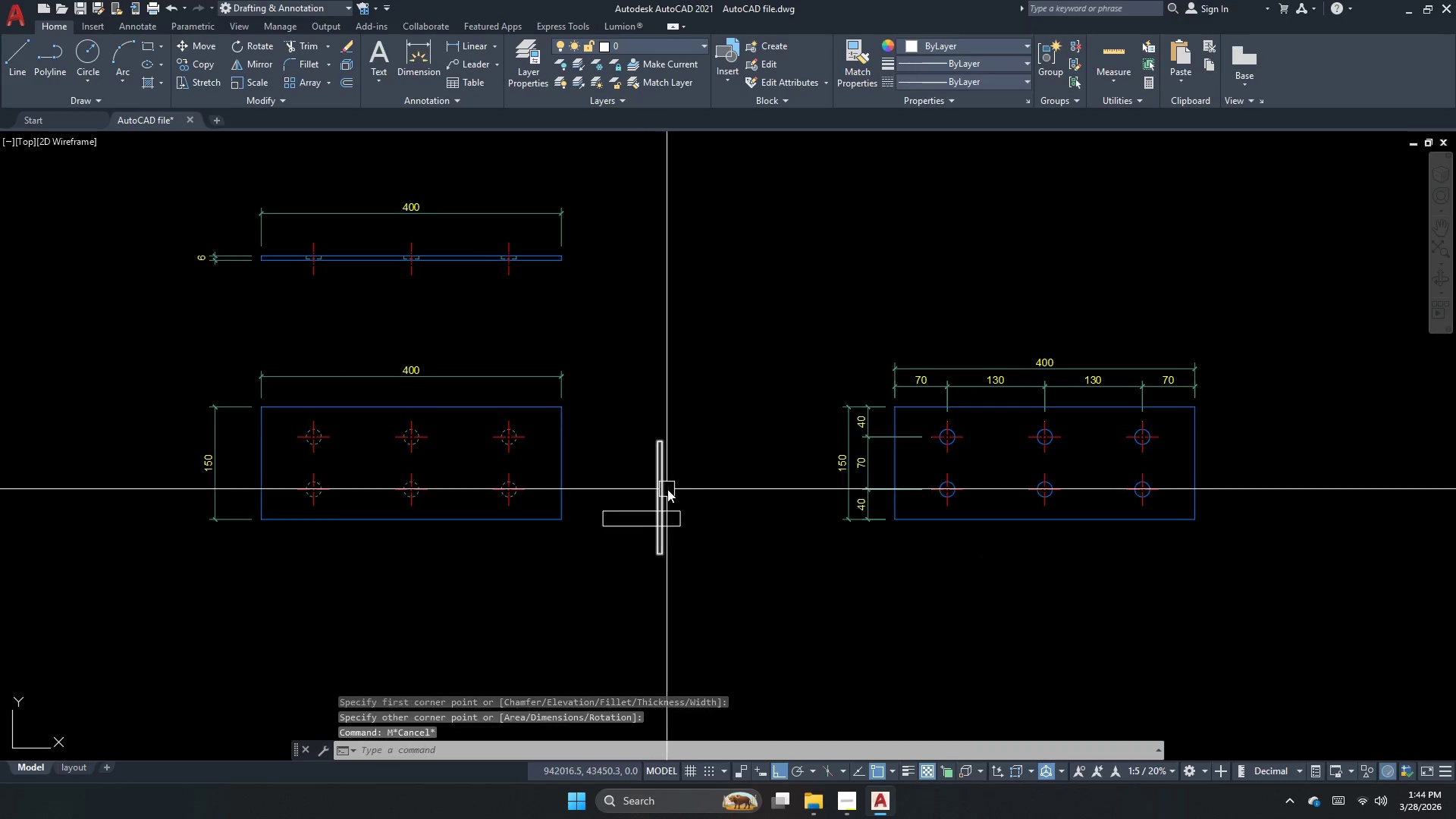 
key(Escape)
 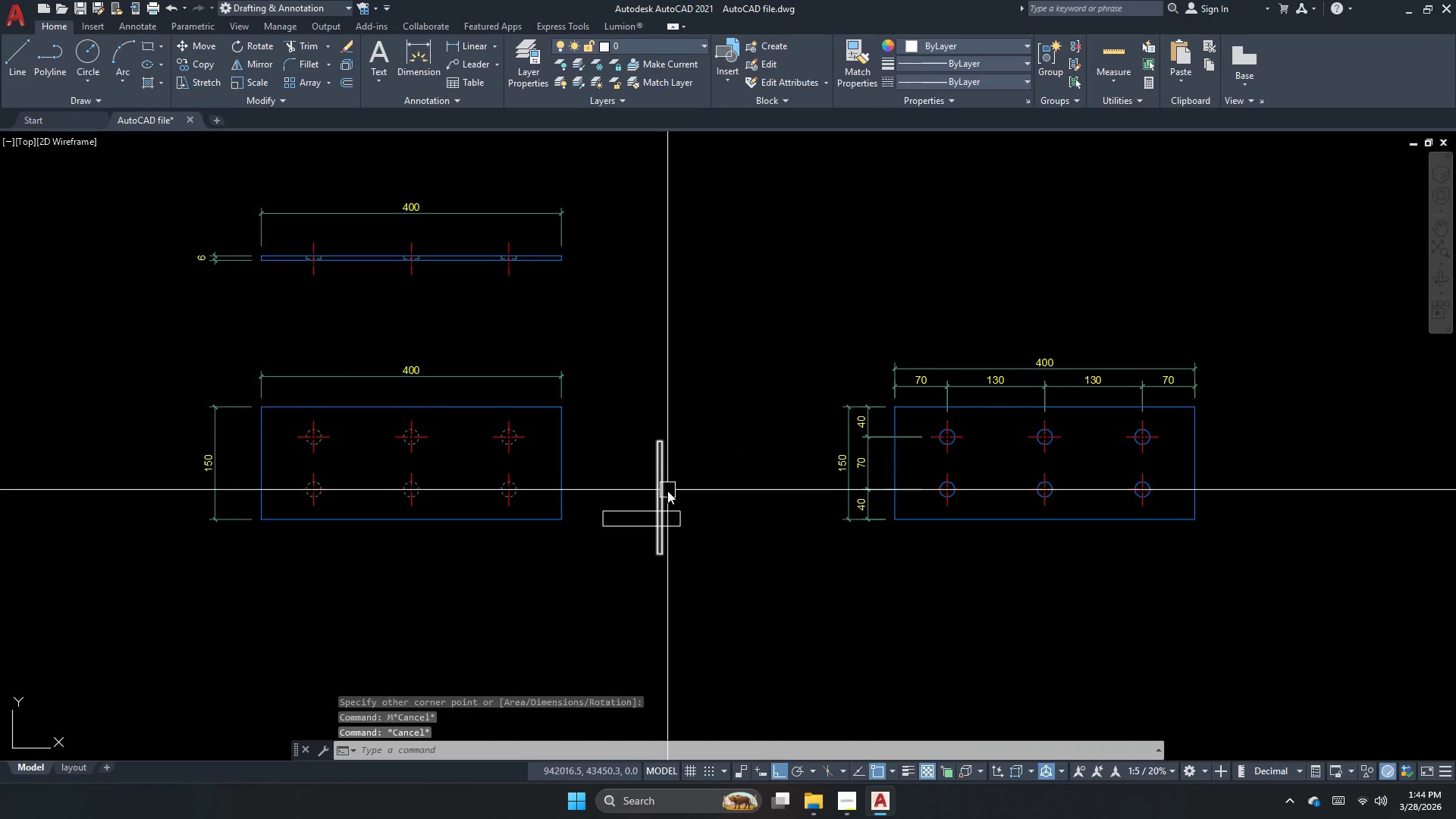 
left_click_drag(start_coordinate=[667, 491], to_coordinate=[667, 494])
 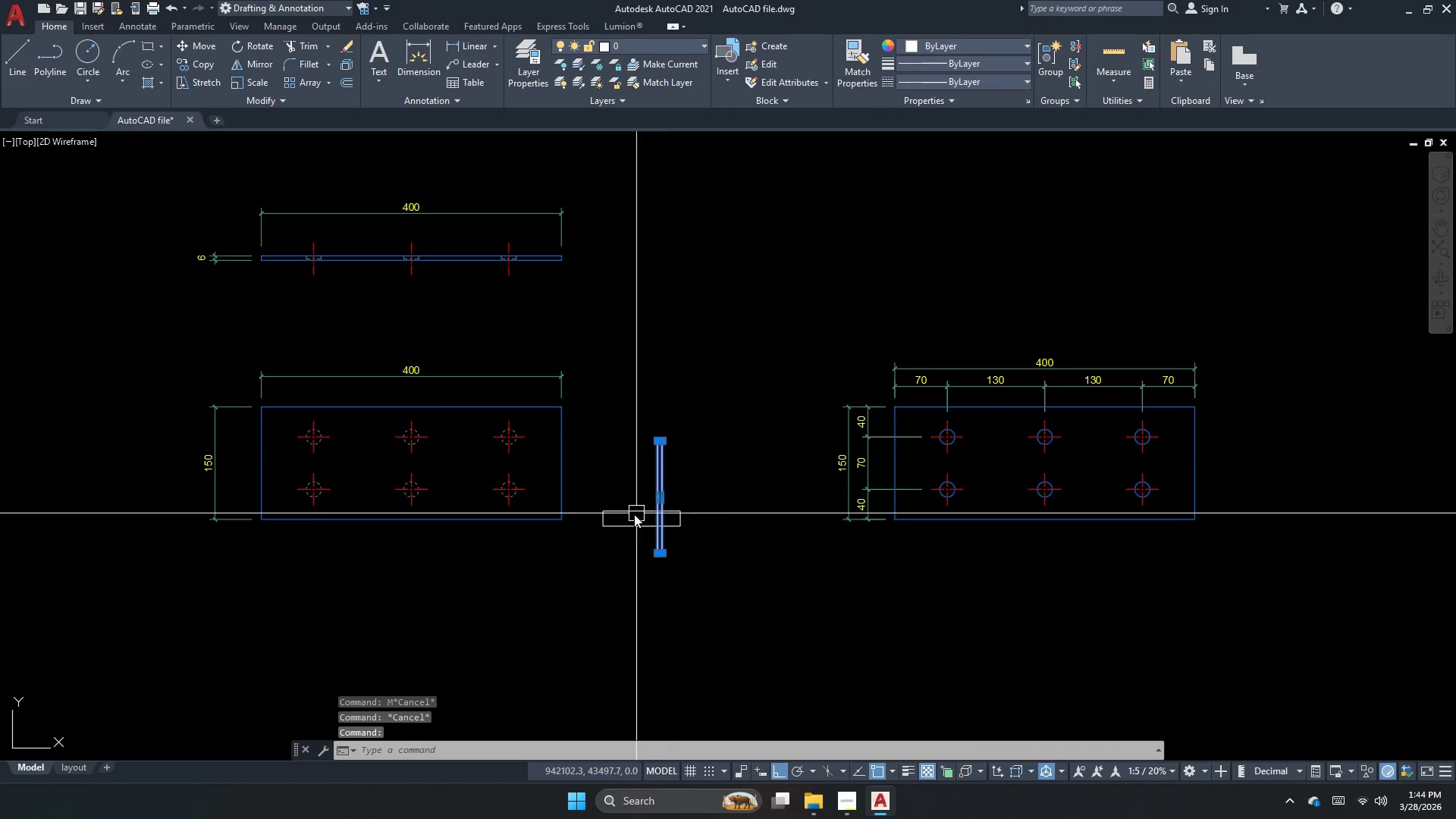 
key(Escape)
 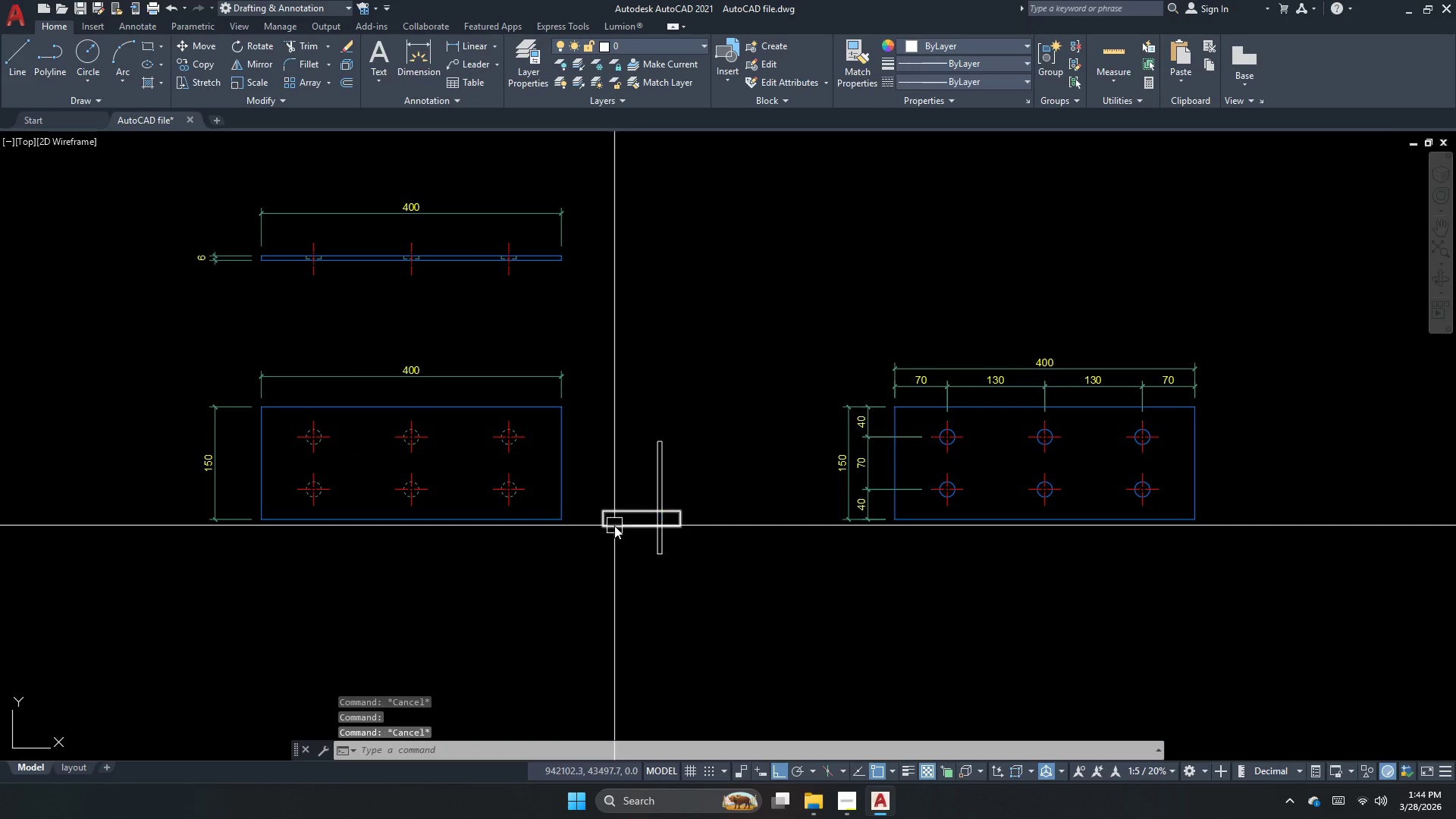 
left_click_drag(start_coordinate=[629, 518], to_coordinate=[630, 522])
 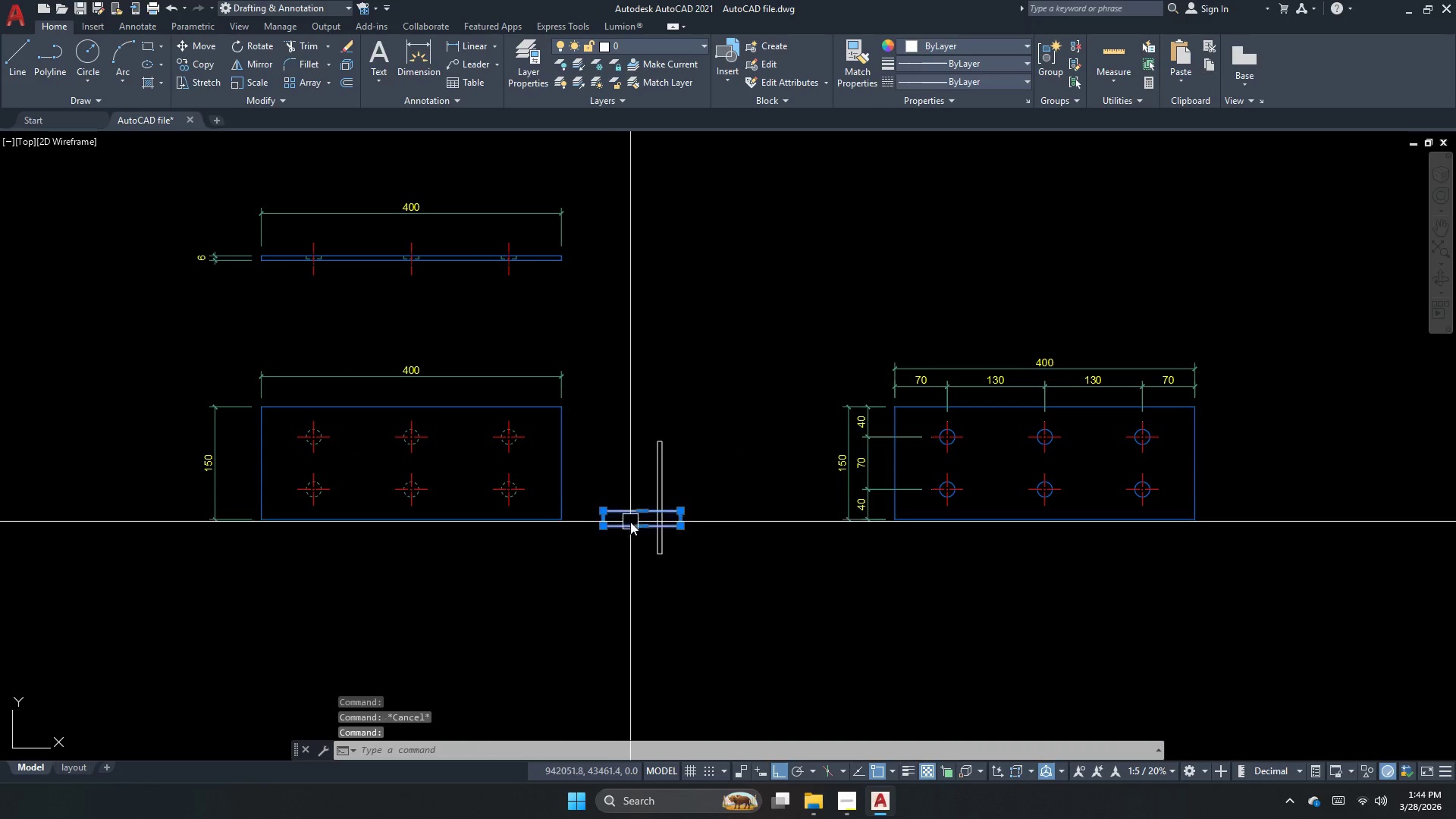 
key(E)
 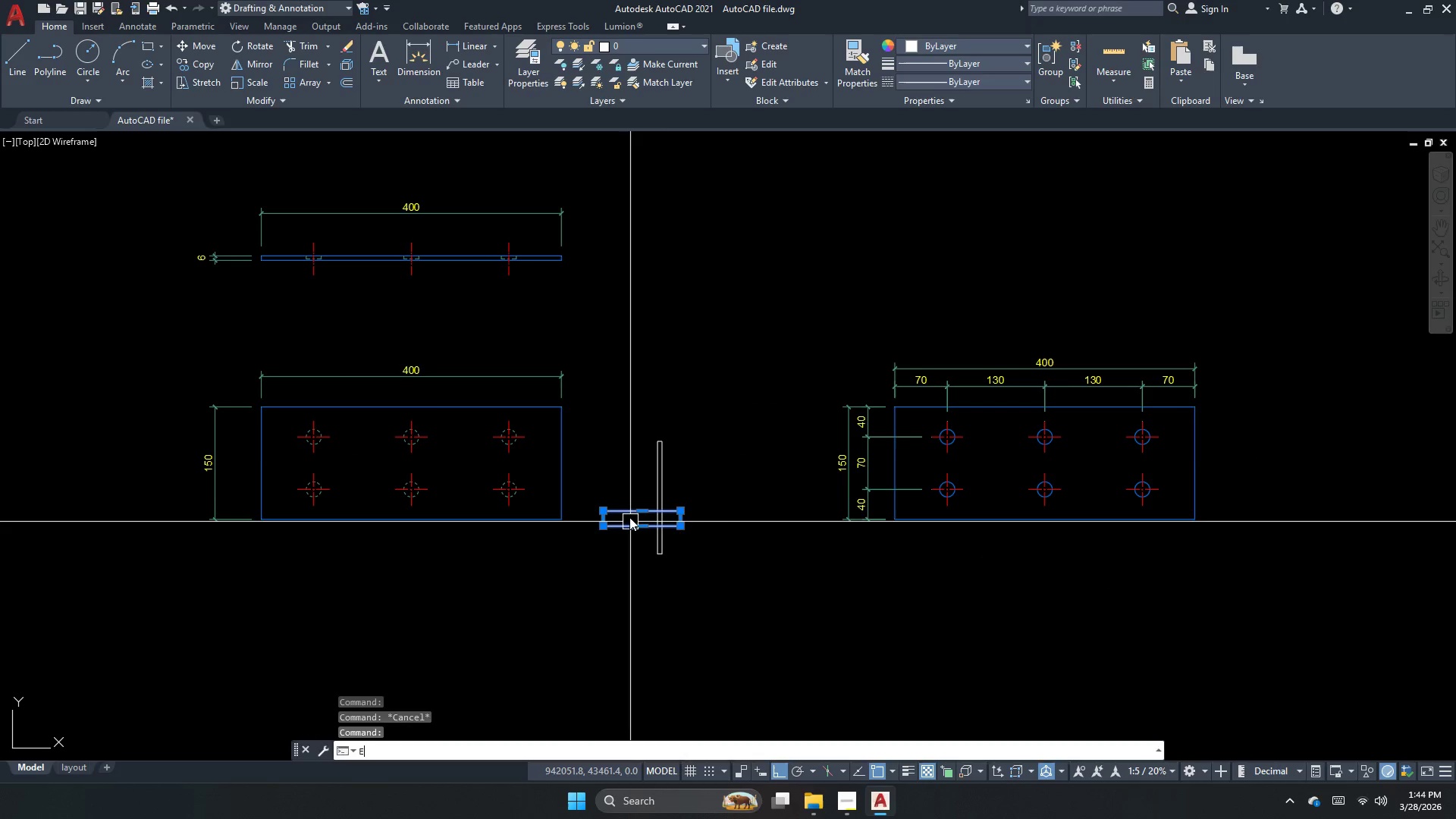 
key(Space)
 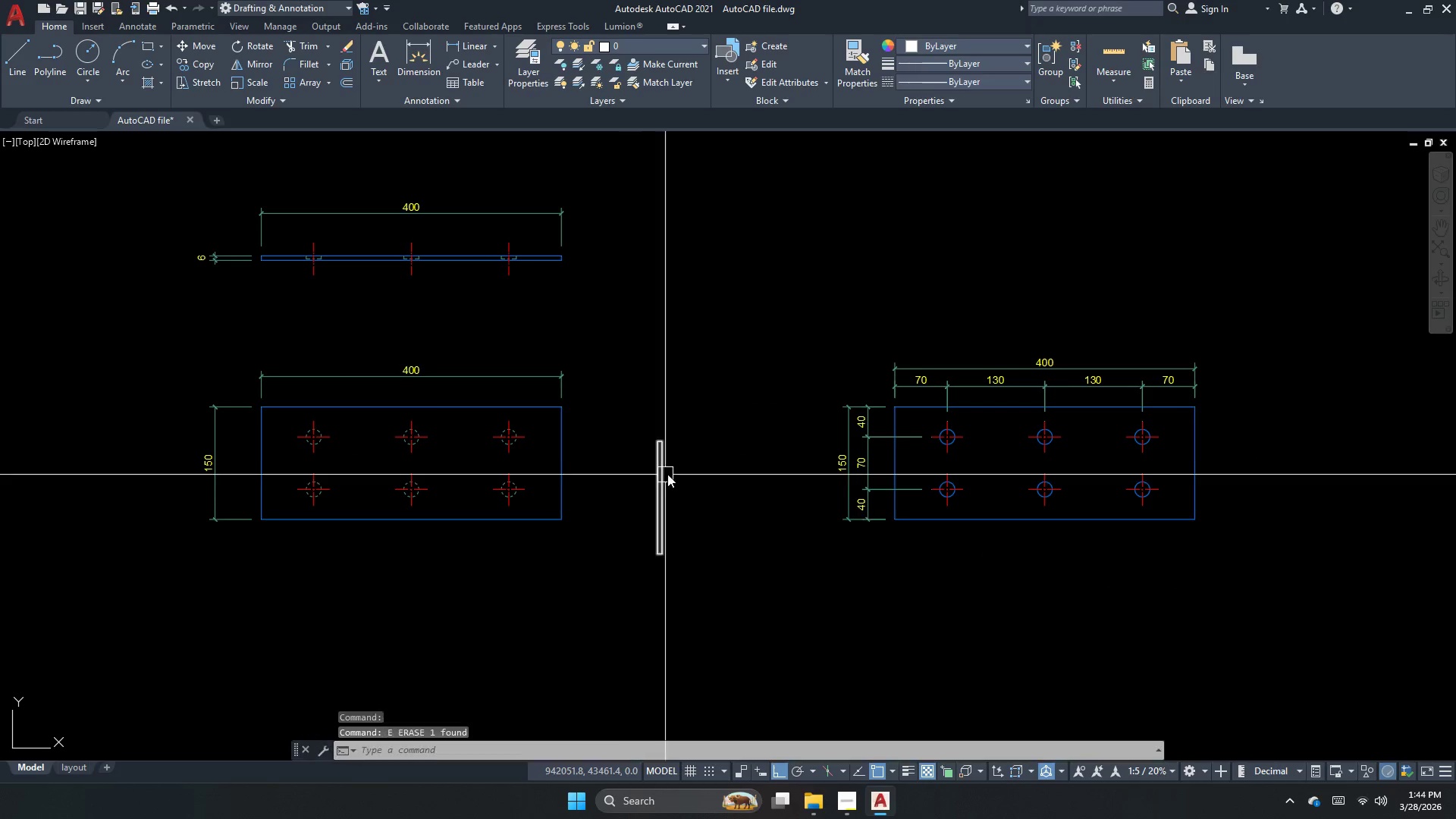 
key(Escape)
 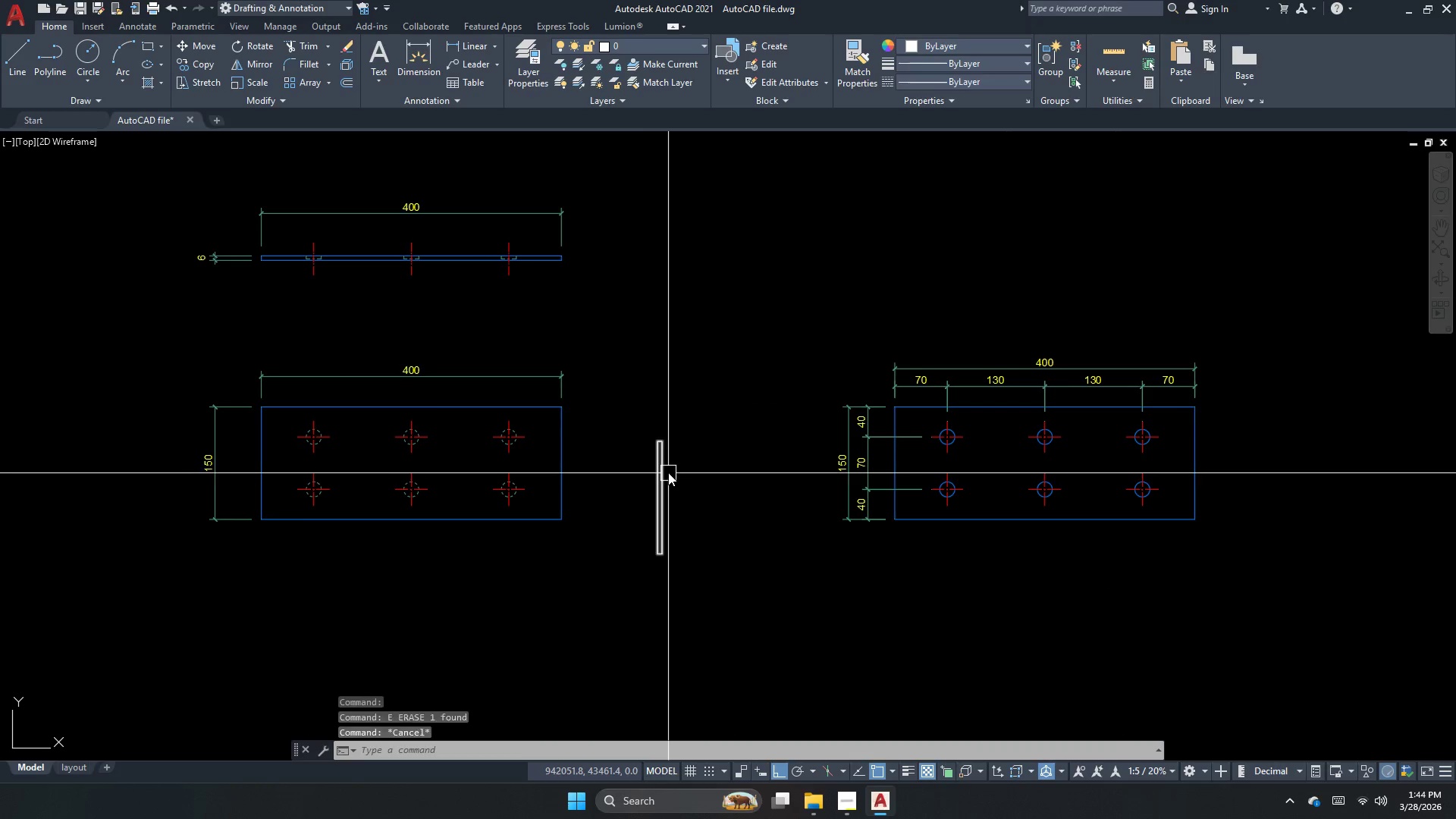 
left_click_drag(start_coordinate=[668, 472], to_coordinate=[661, 469])
 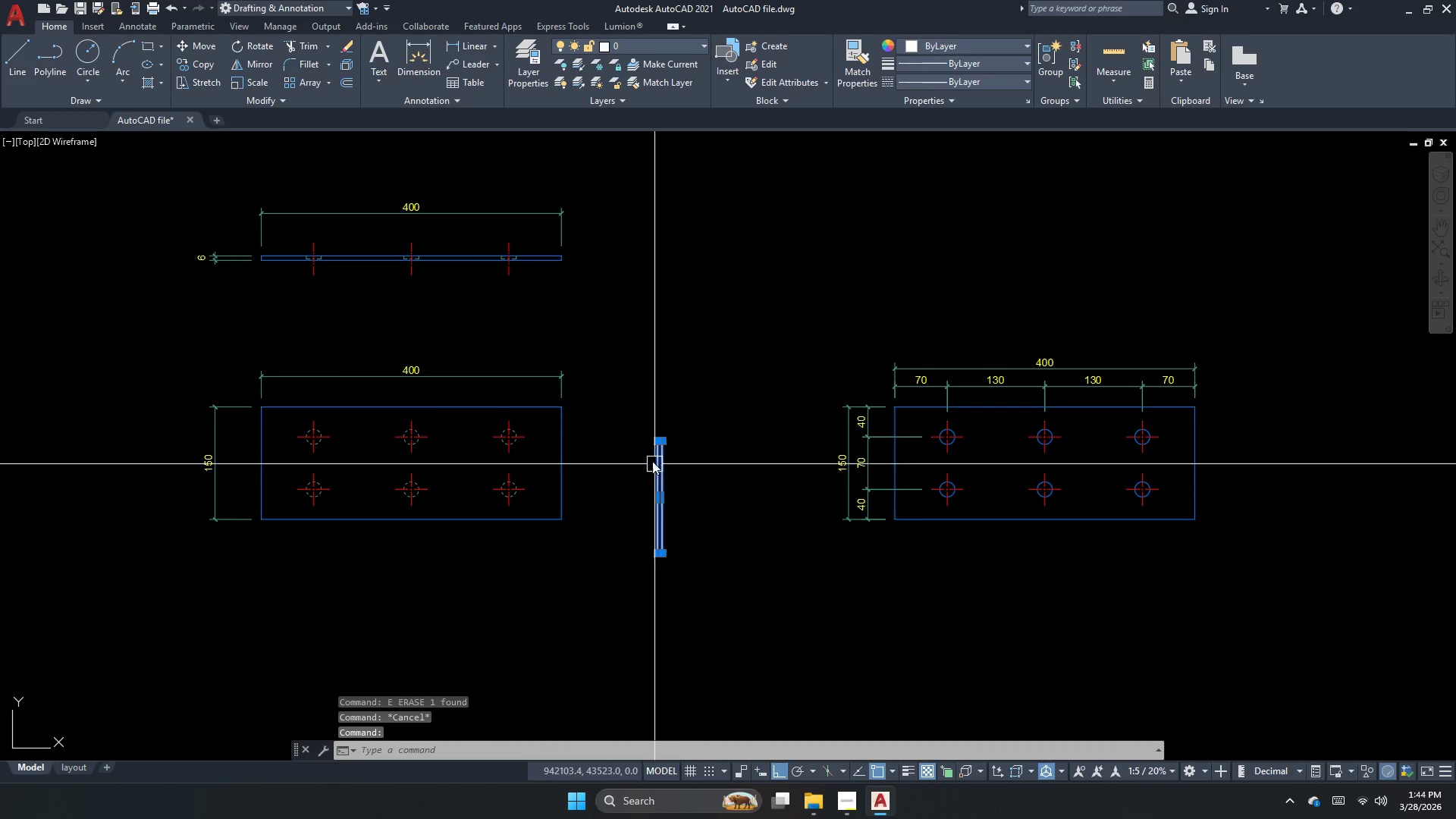 
key(M)
 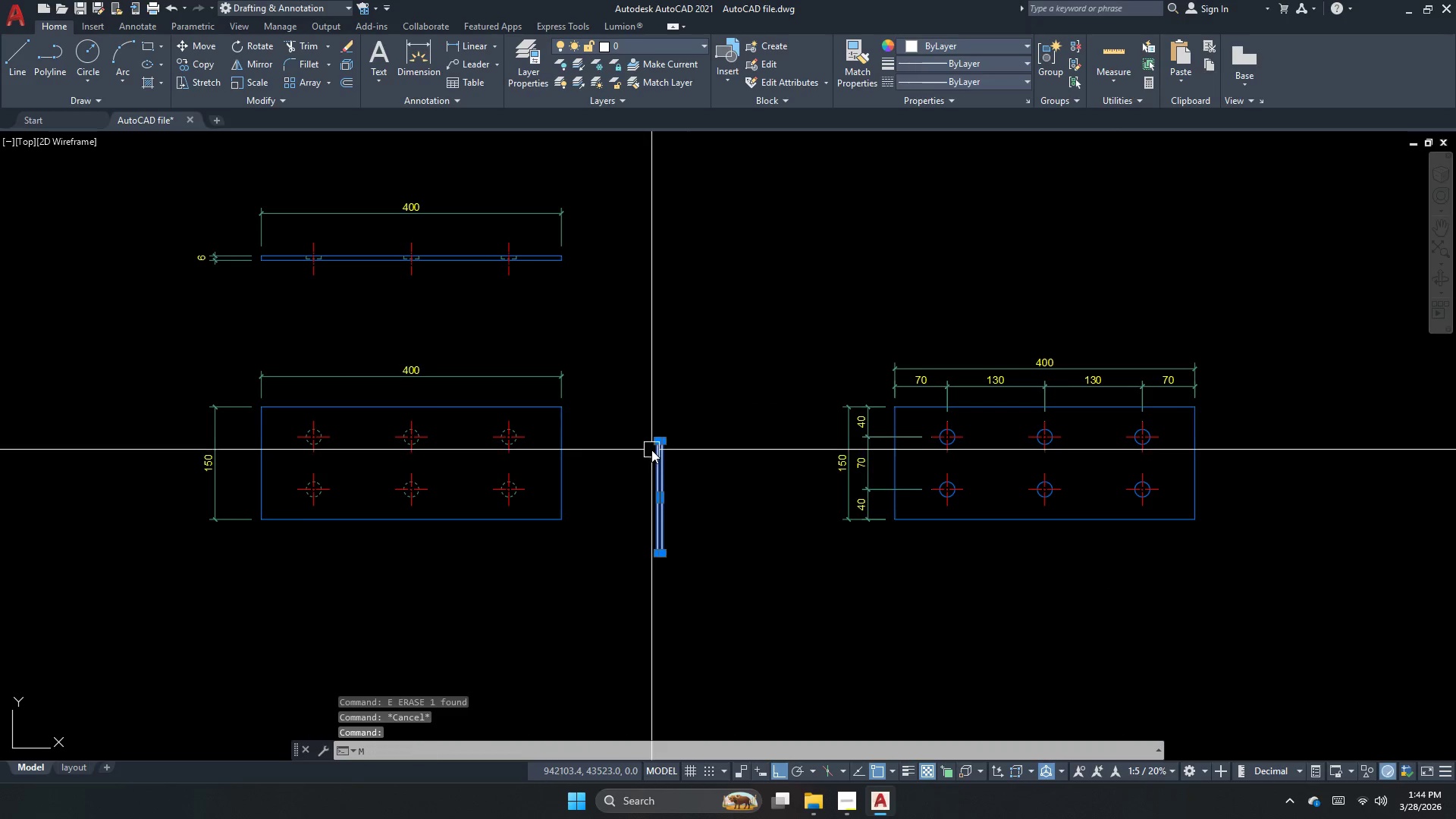 
key(Space)
 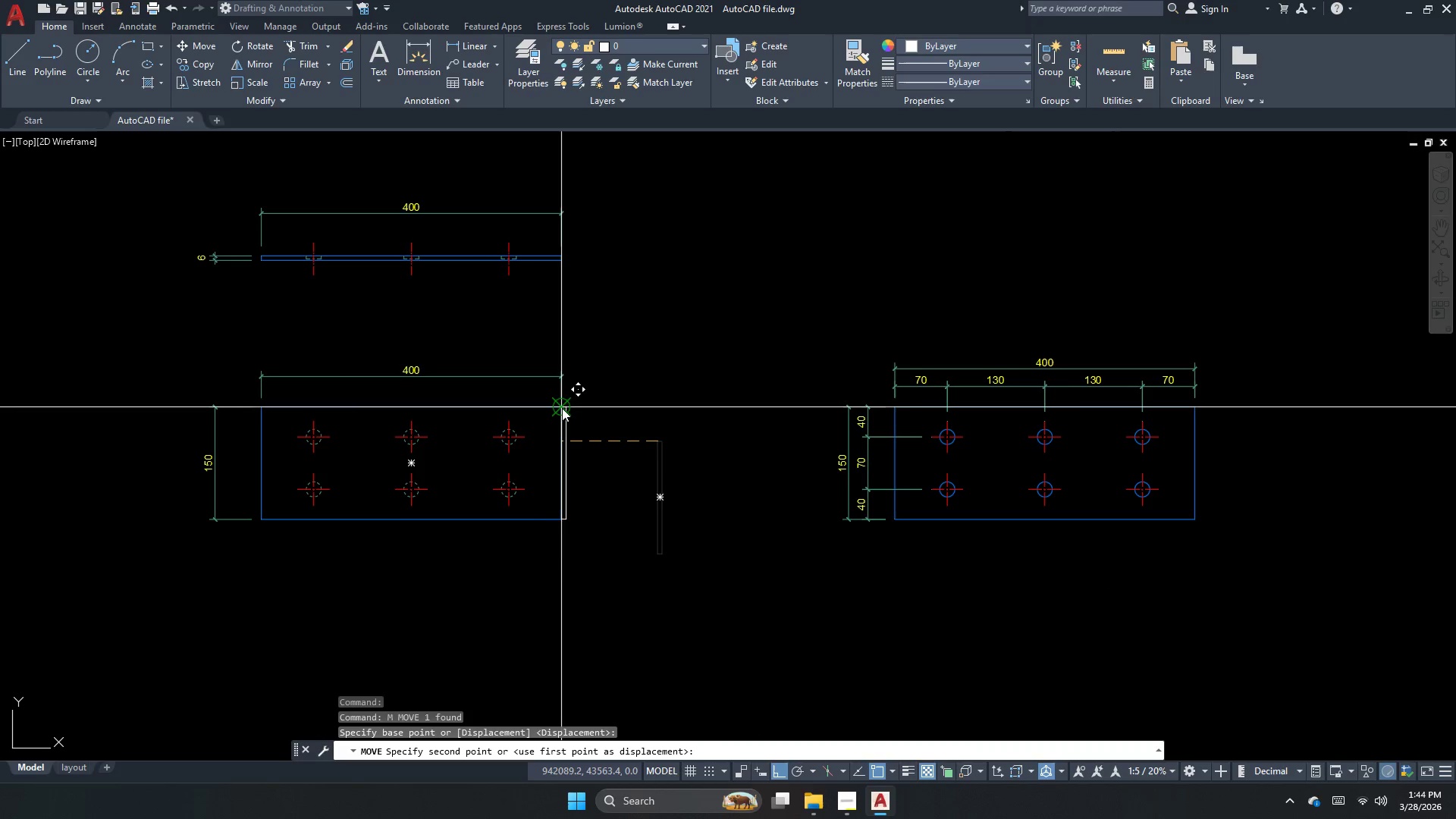 
left_click([562, 410])
 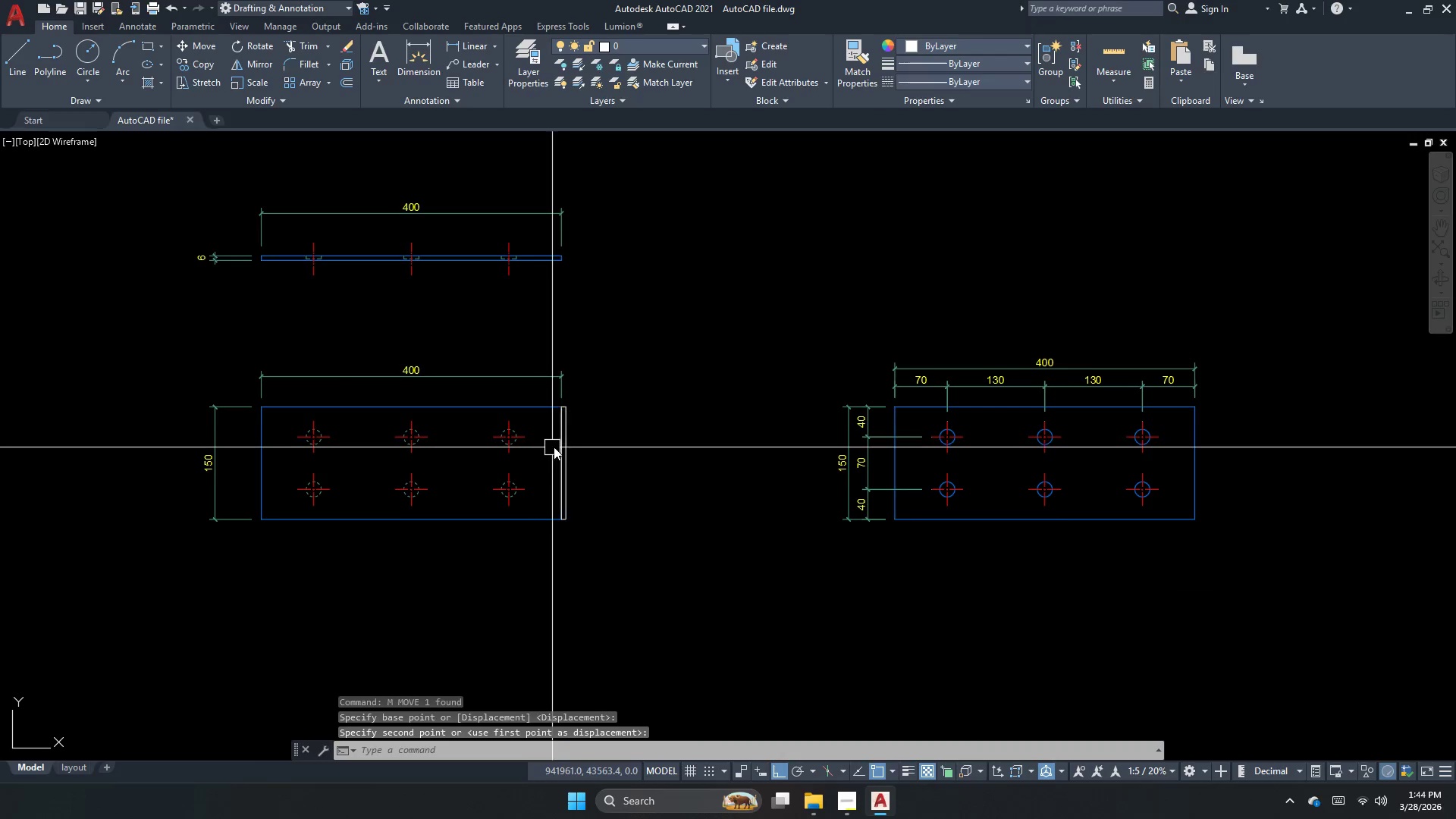 
key(Escape)
 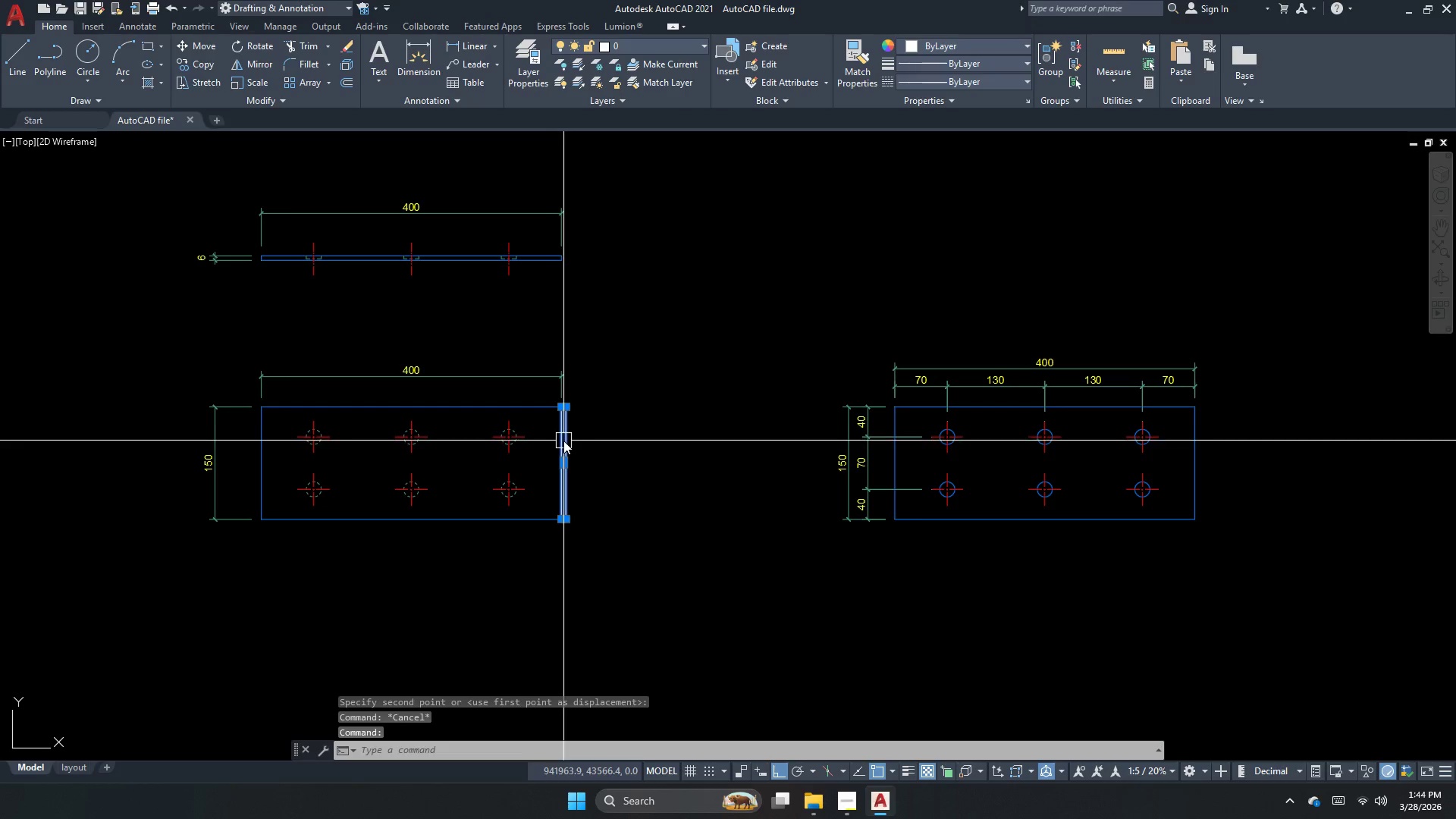 
key(M)
 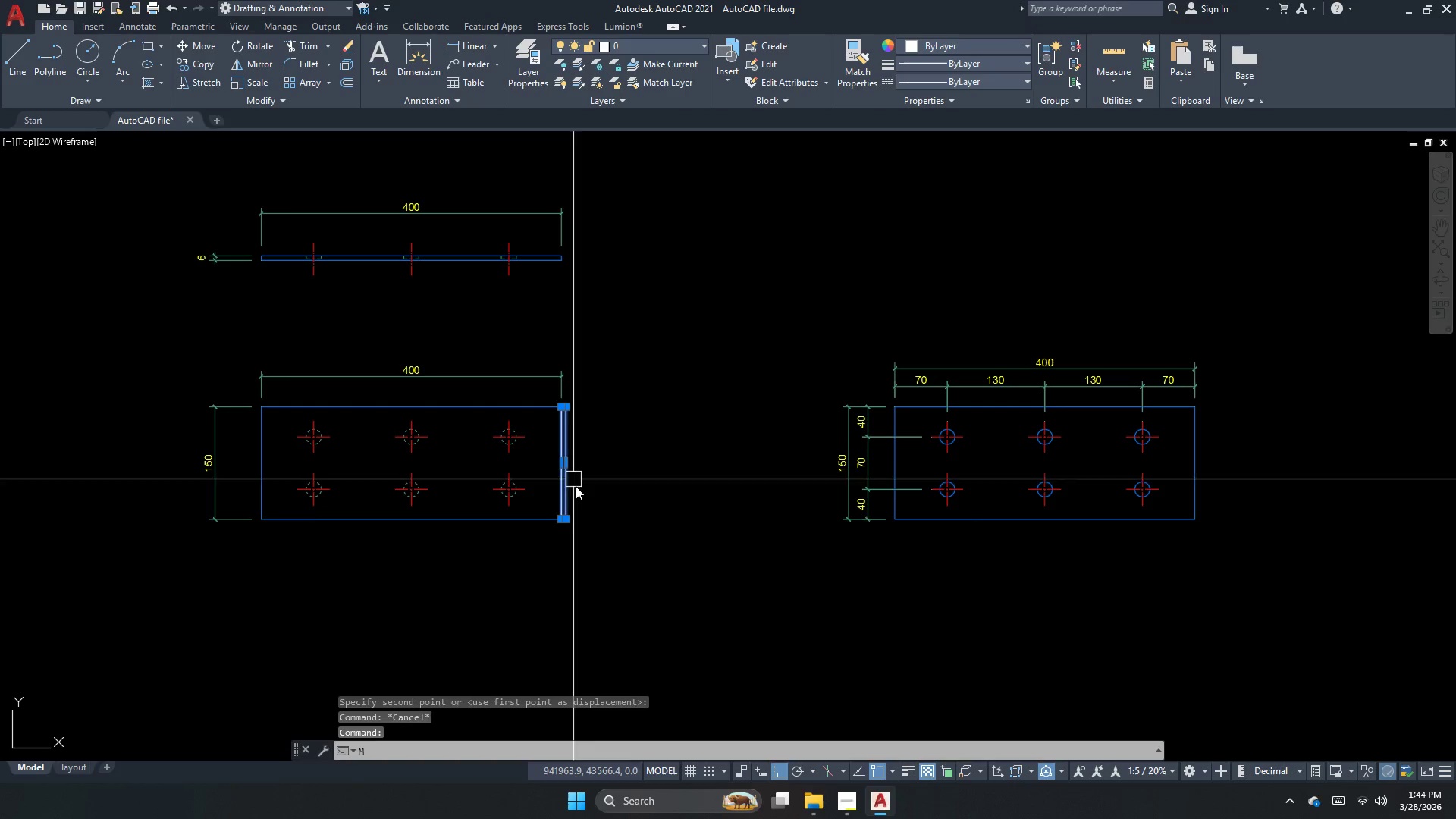 
key(Space)
 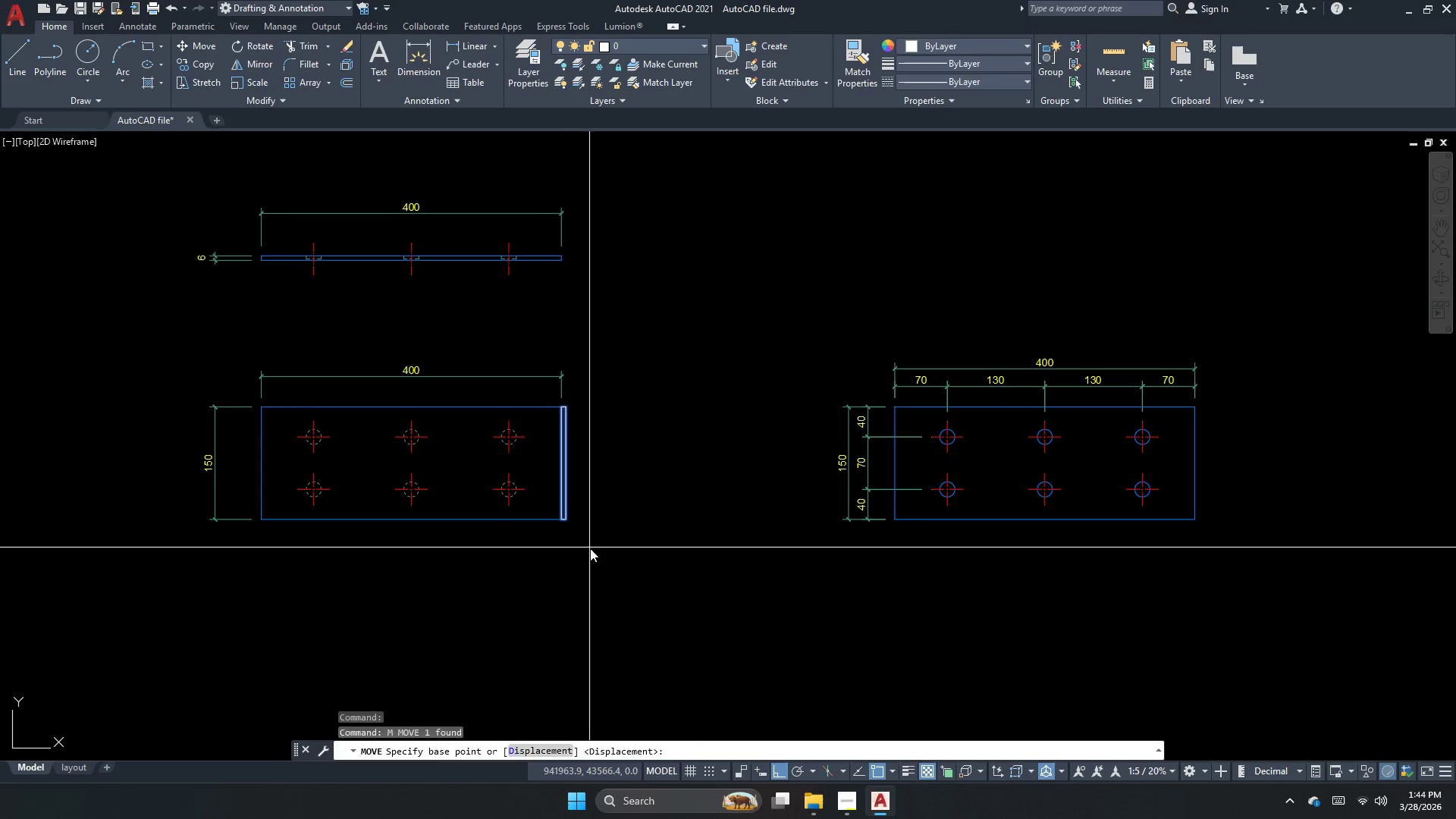 
left_click_drag(start_coordinate=[591, 549], to_coordinate=[657, 576])
 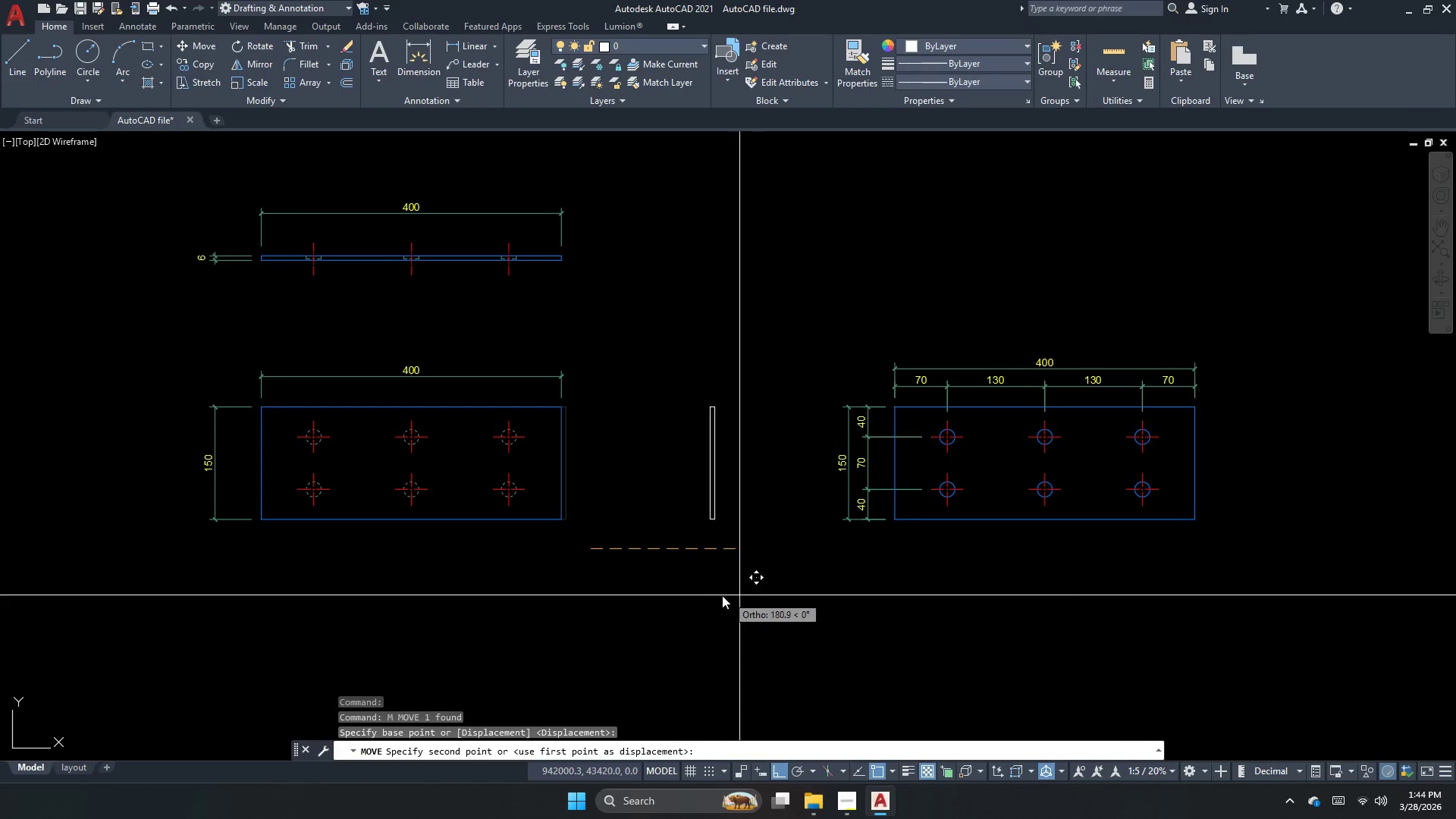 
left_click([714, 595])
 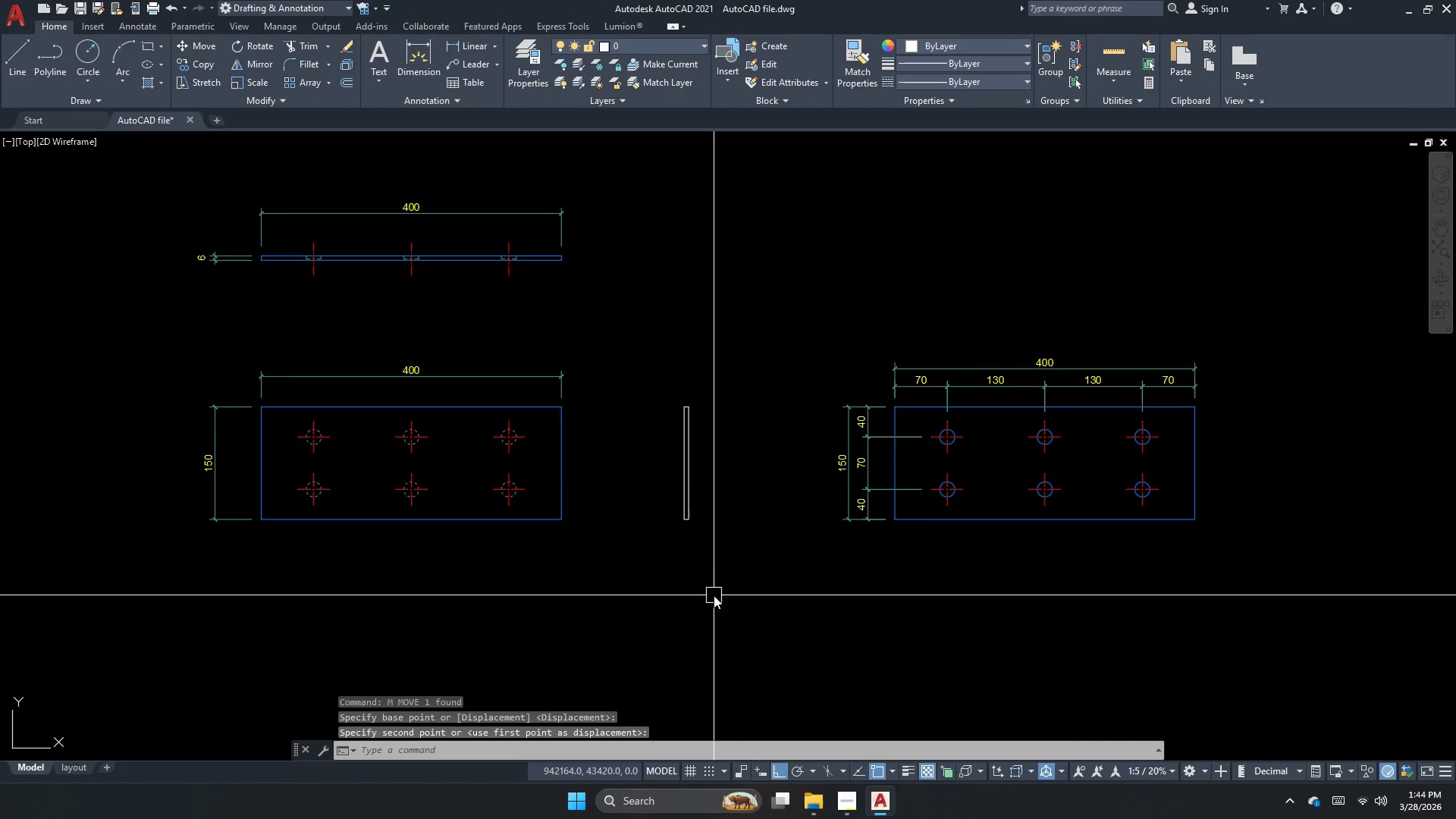 
key(Escape)
 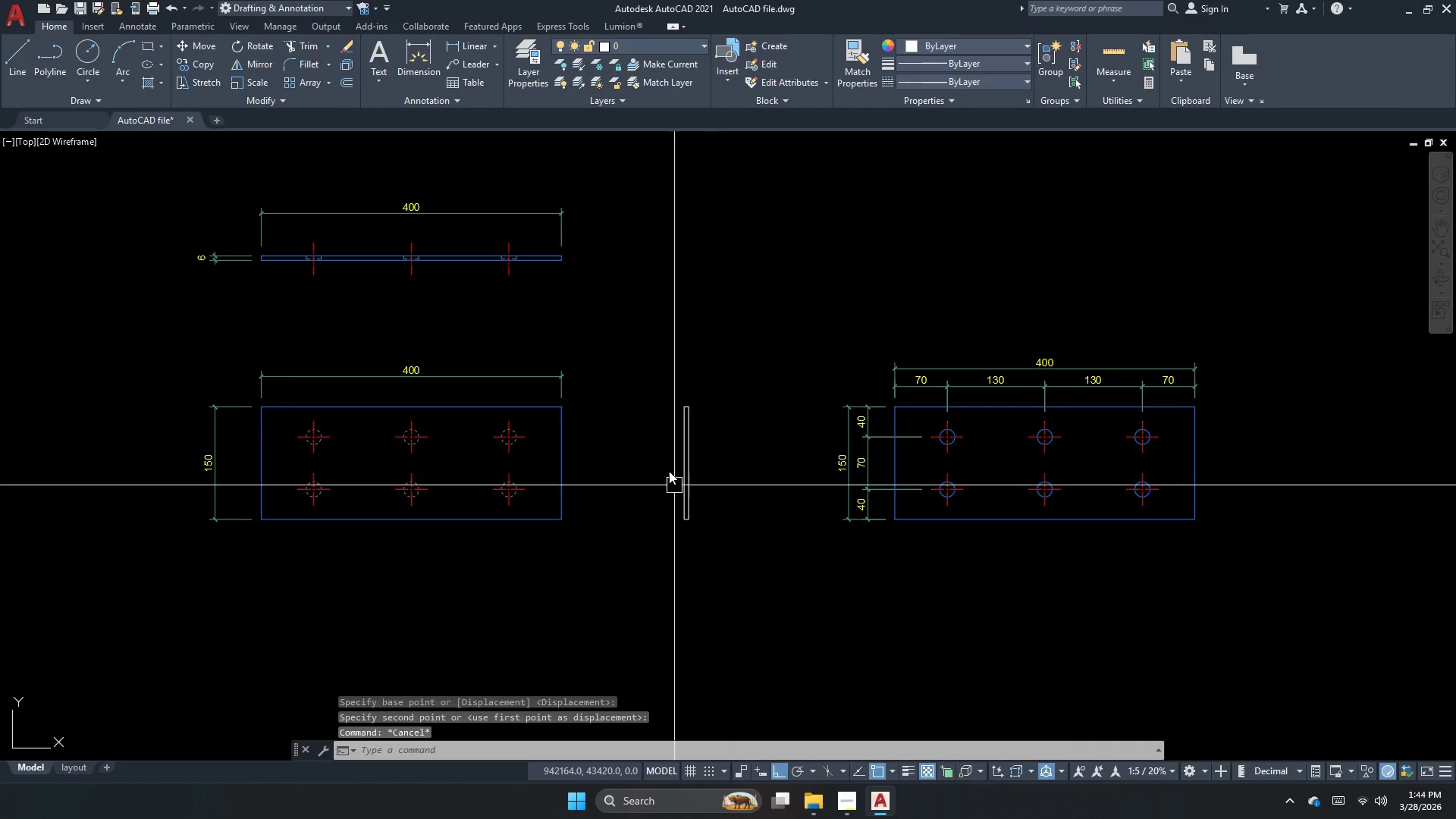 
scroll: coordinate [623, 325], scroll_direction: down, amount: 4.0
 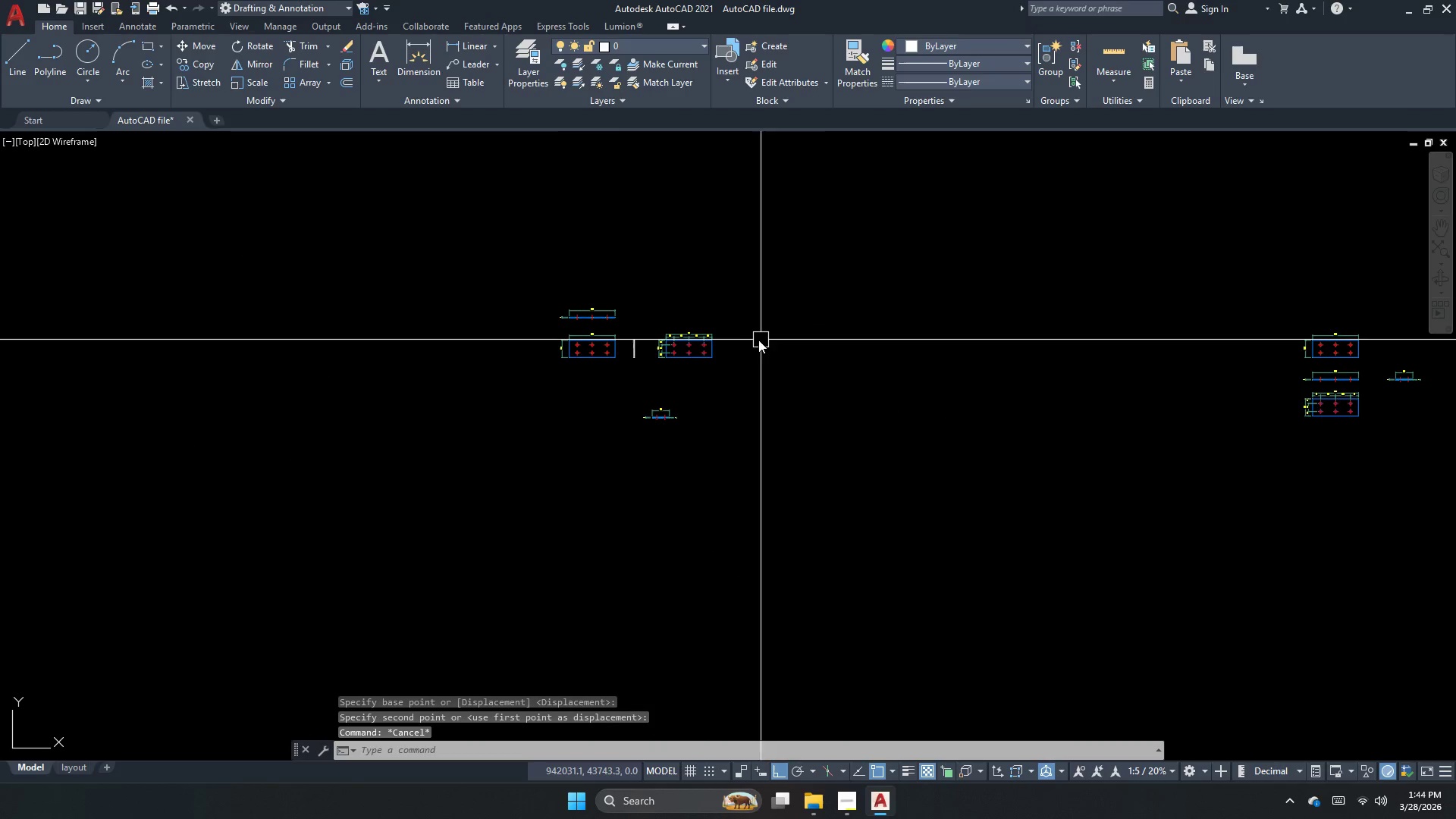 
scroll: coordinate [664, 388], scroll_direction: up, amount: 5.0
 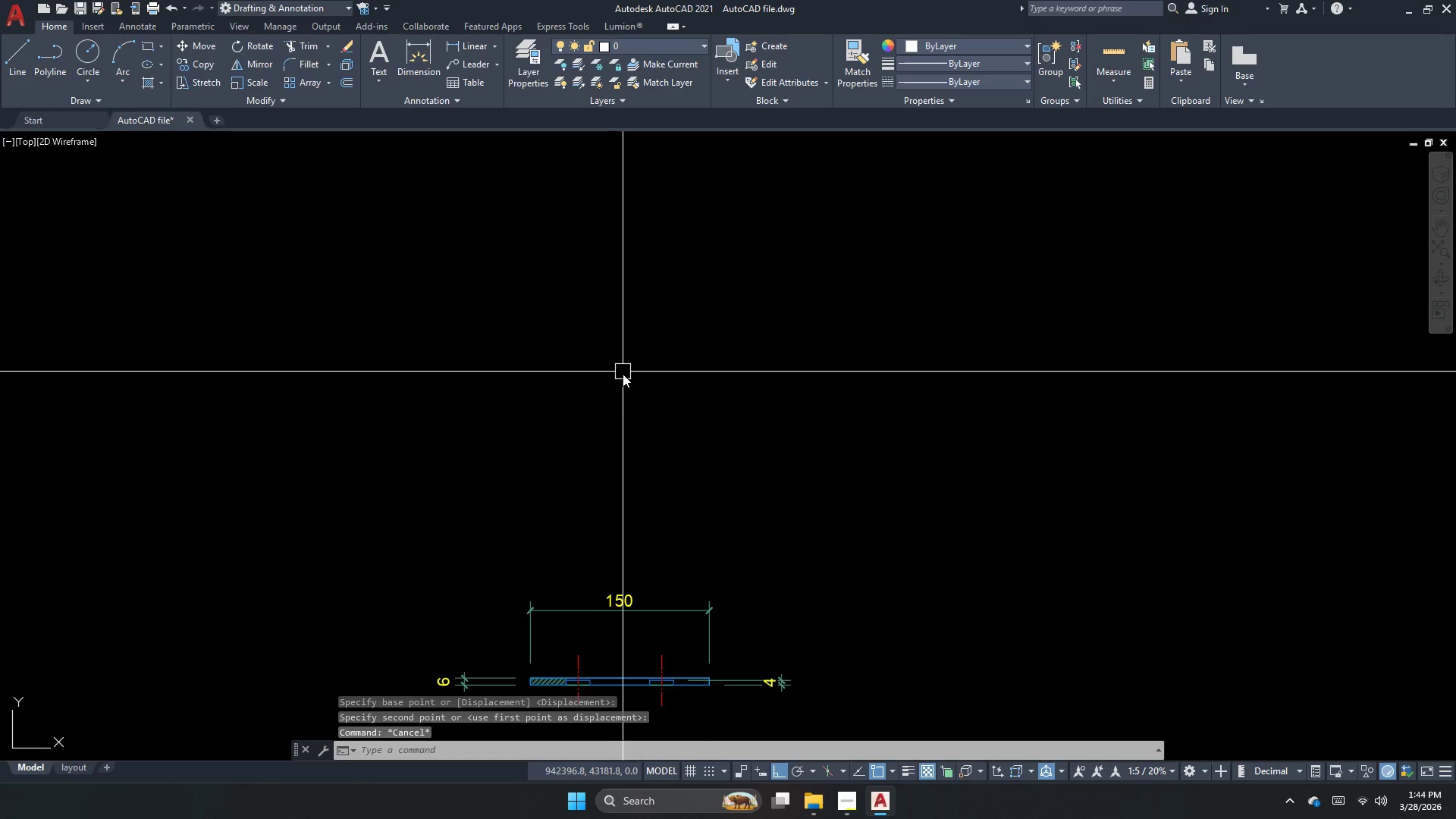 
scroll: coordinate [644, 487], scroll_direction: down, amount: 2.0
 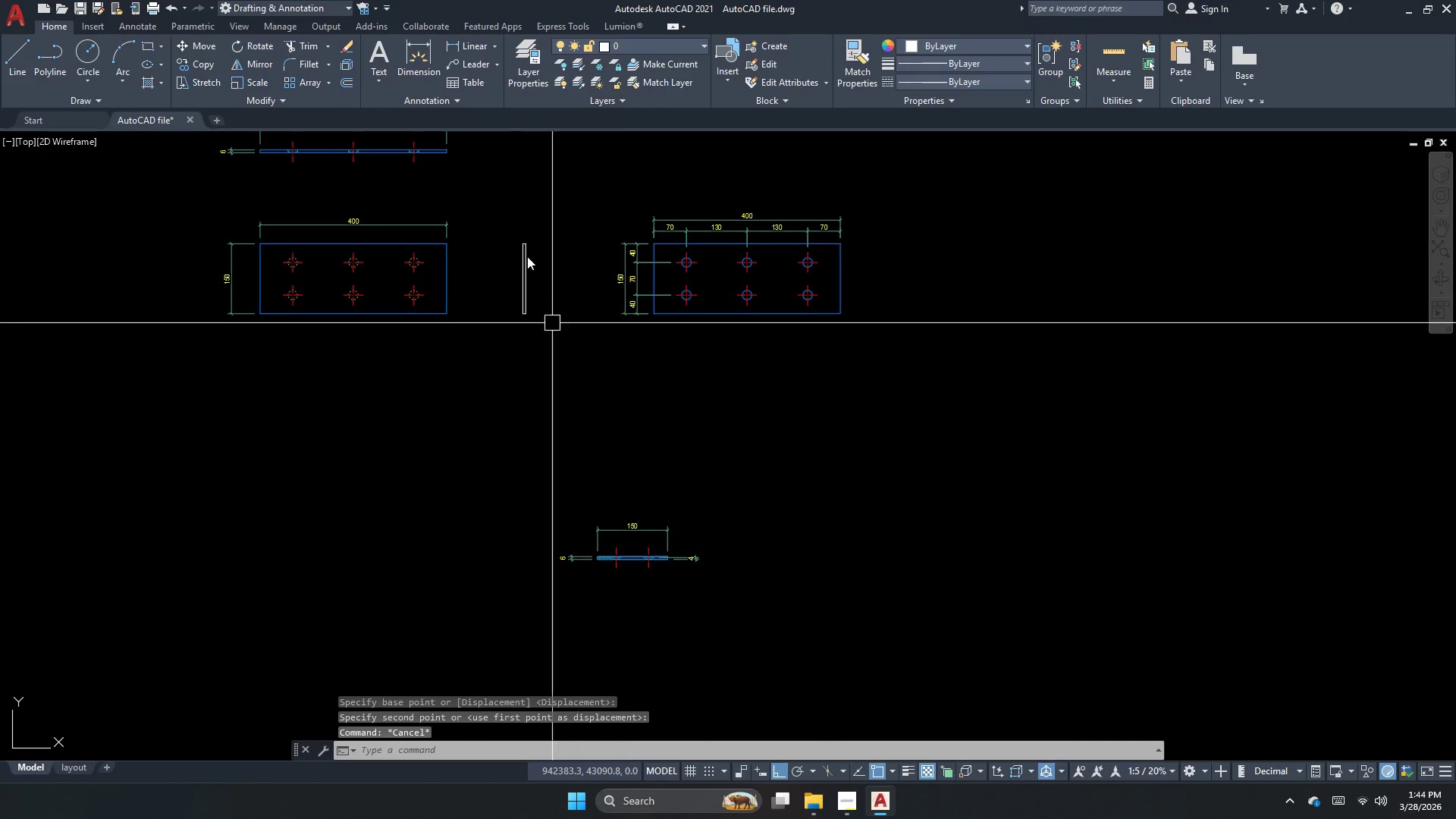 
key(Escape)
 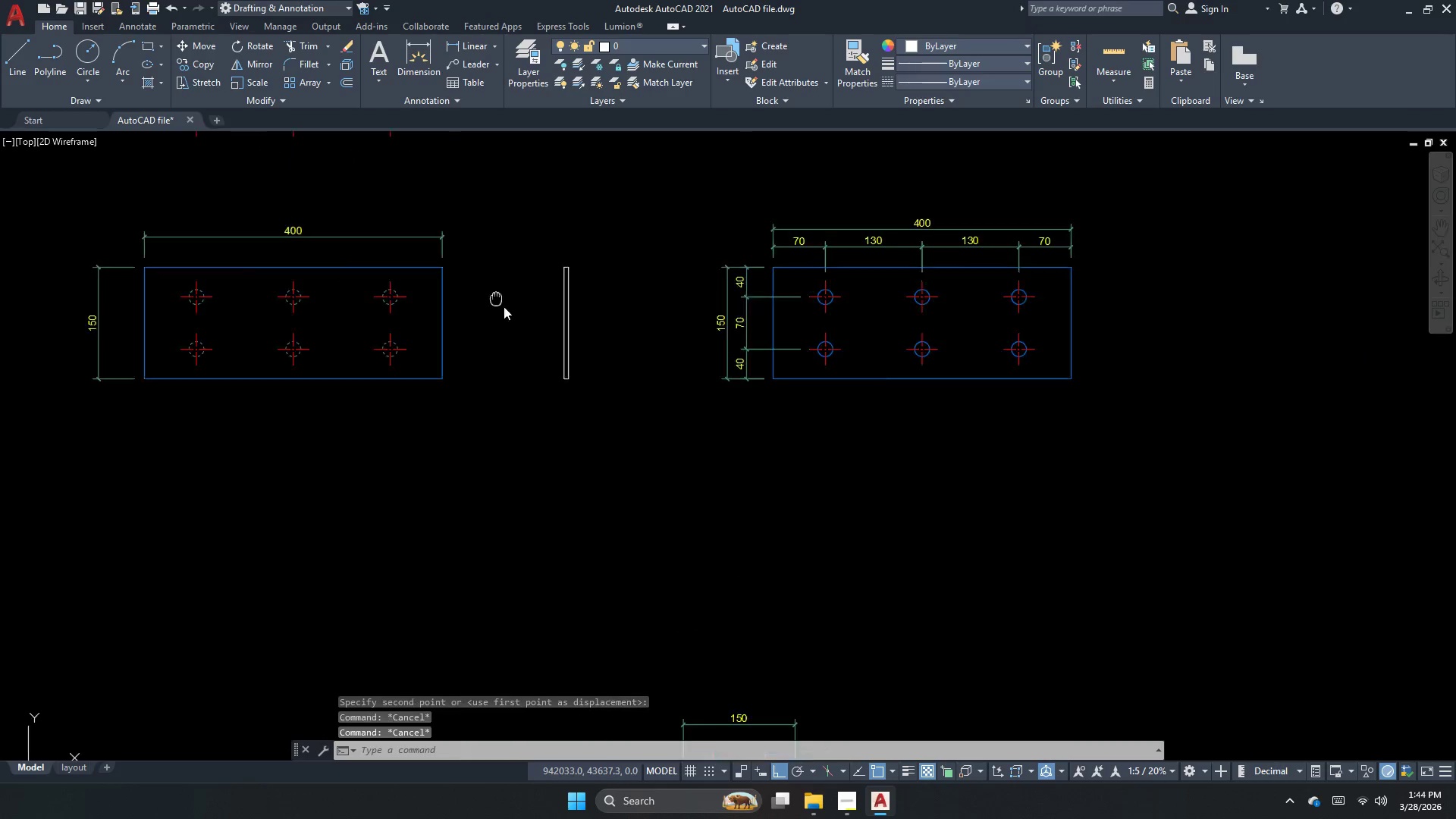 
key(Escape)
 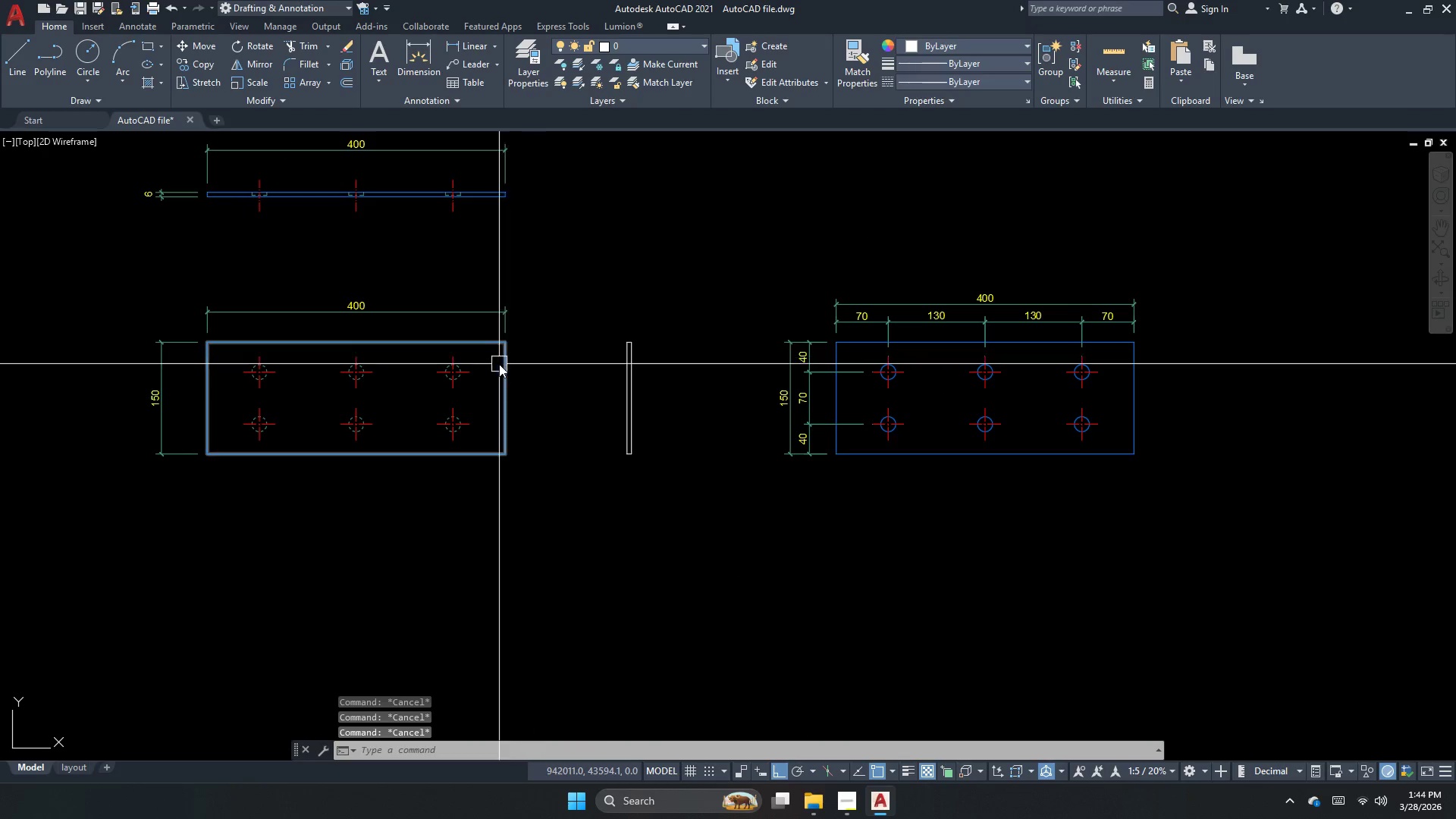 
scroll: coordinate [479, 231], scroll_direction: up, amount: 1.0
 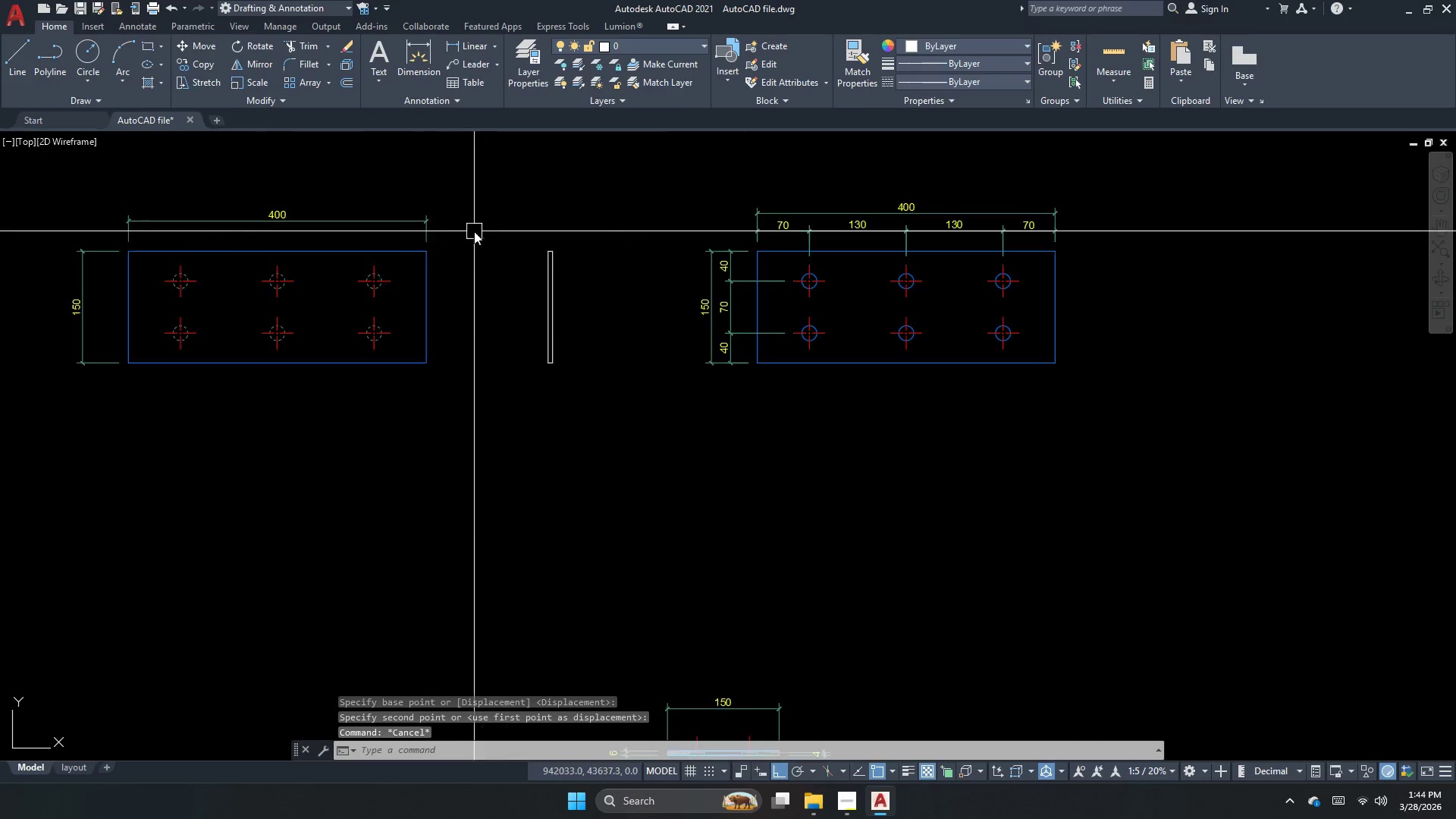 
type(ma )
key(Escape)
key(Escape)
key(Escape)
 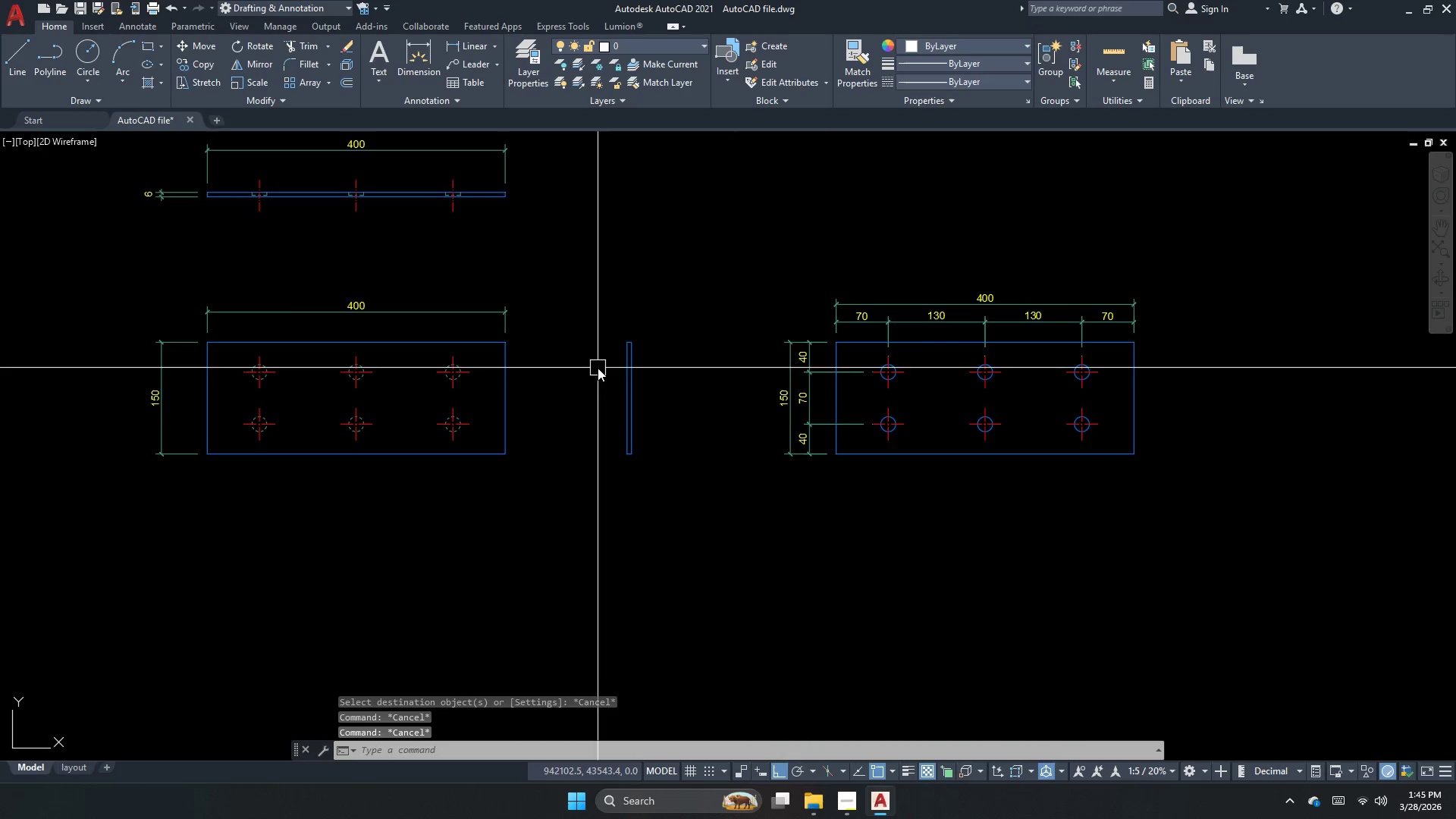 
left_click_drag(start_coordinate=[642, 338], to_coordinate=[629, 353])
 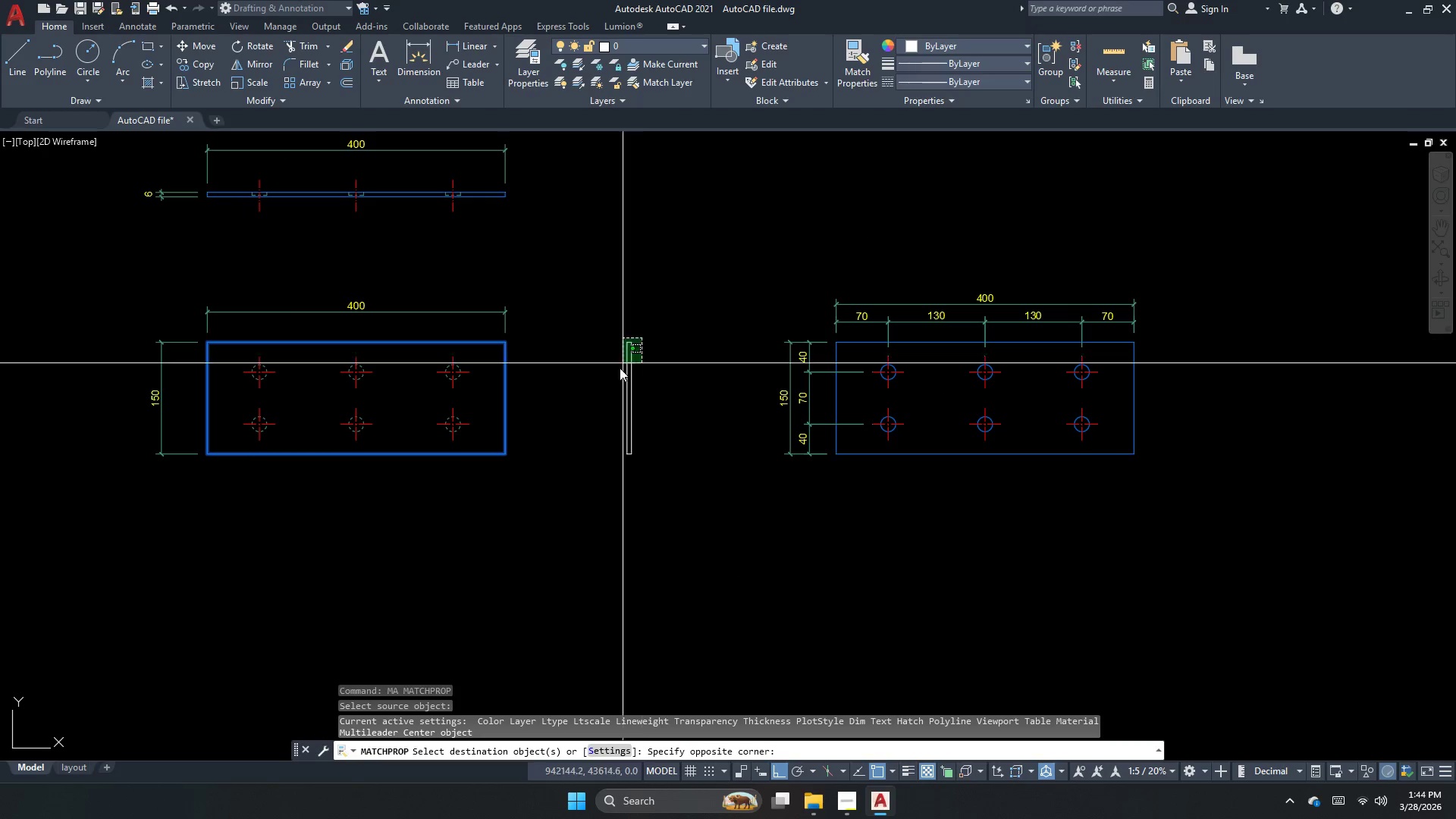 
left_click_drag(start_coordinate=[610, 391], to_coordinate=[608, 400])
 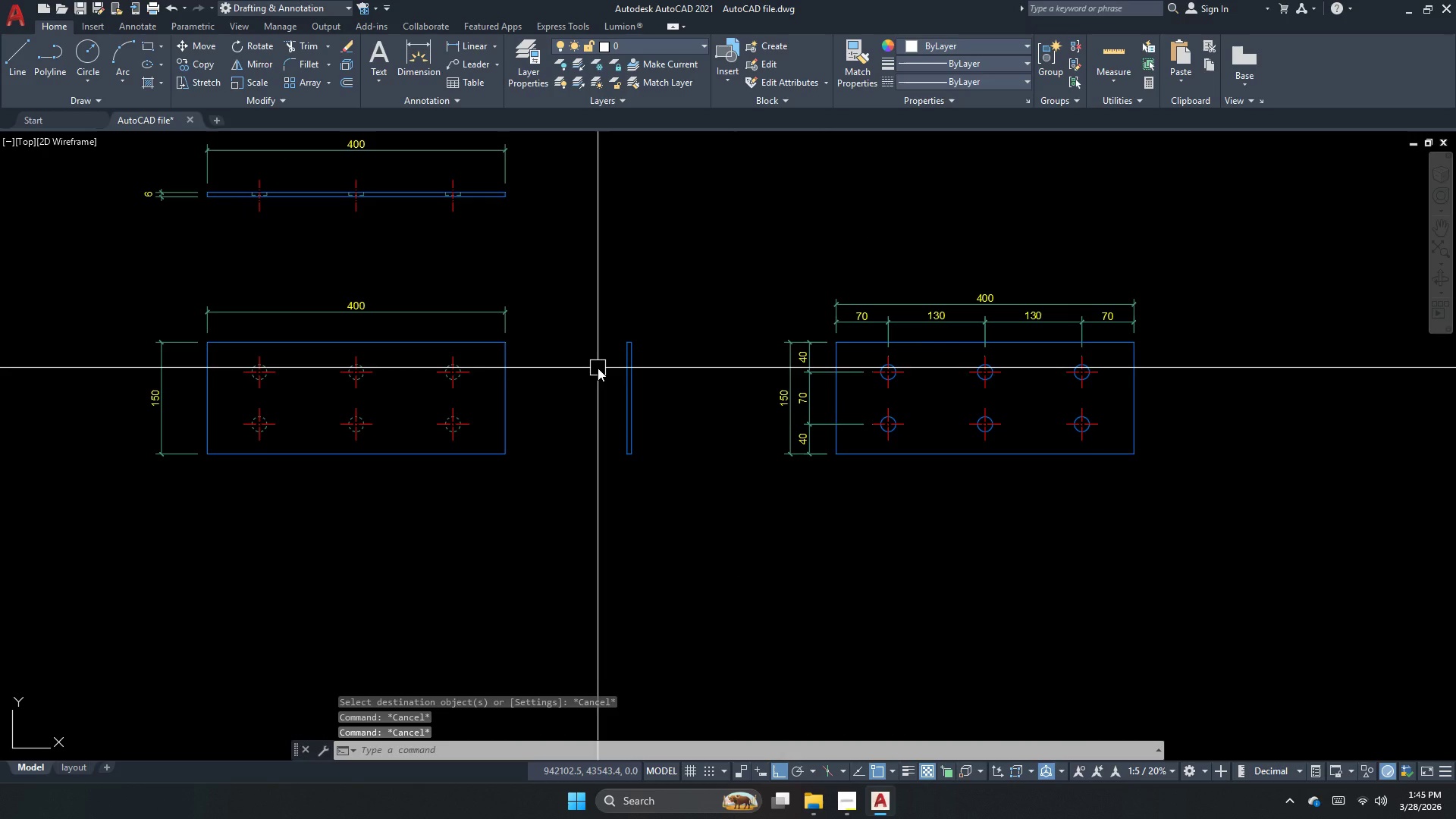 
key(Escape)
 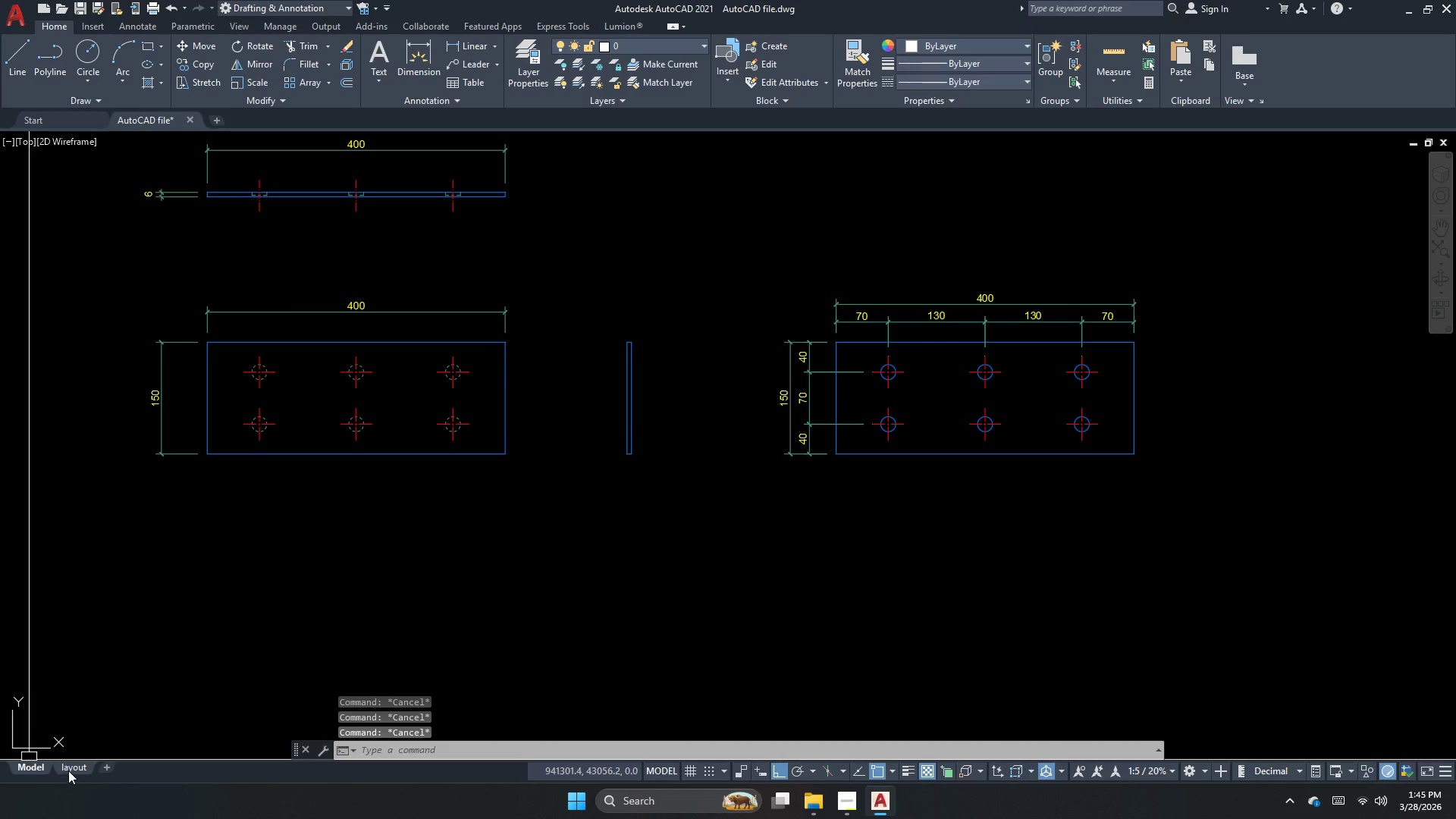 
left_click([70, 769])
 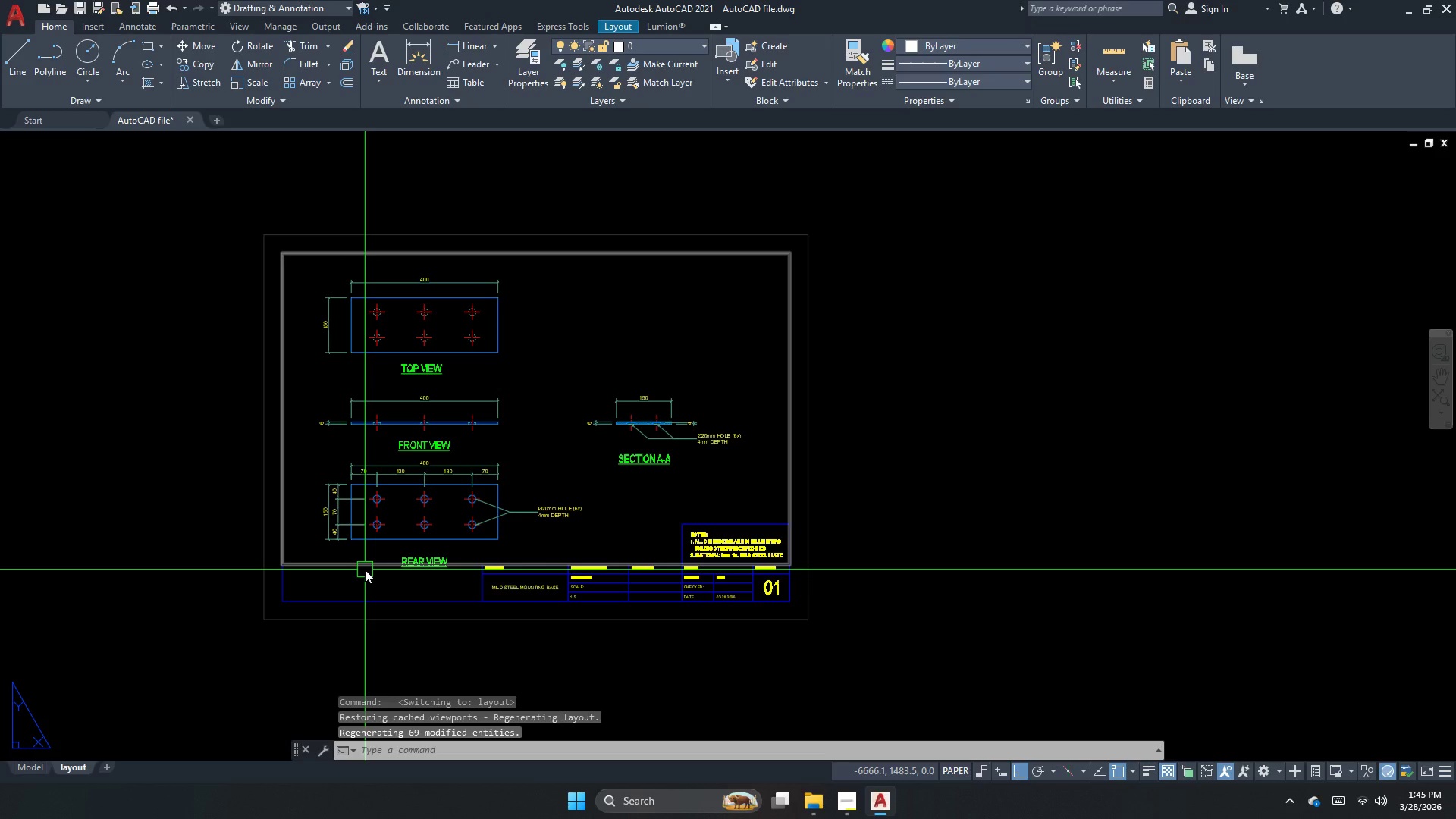 
key(Escape)
 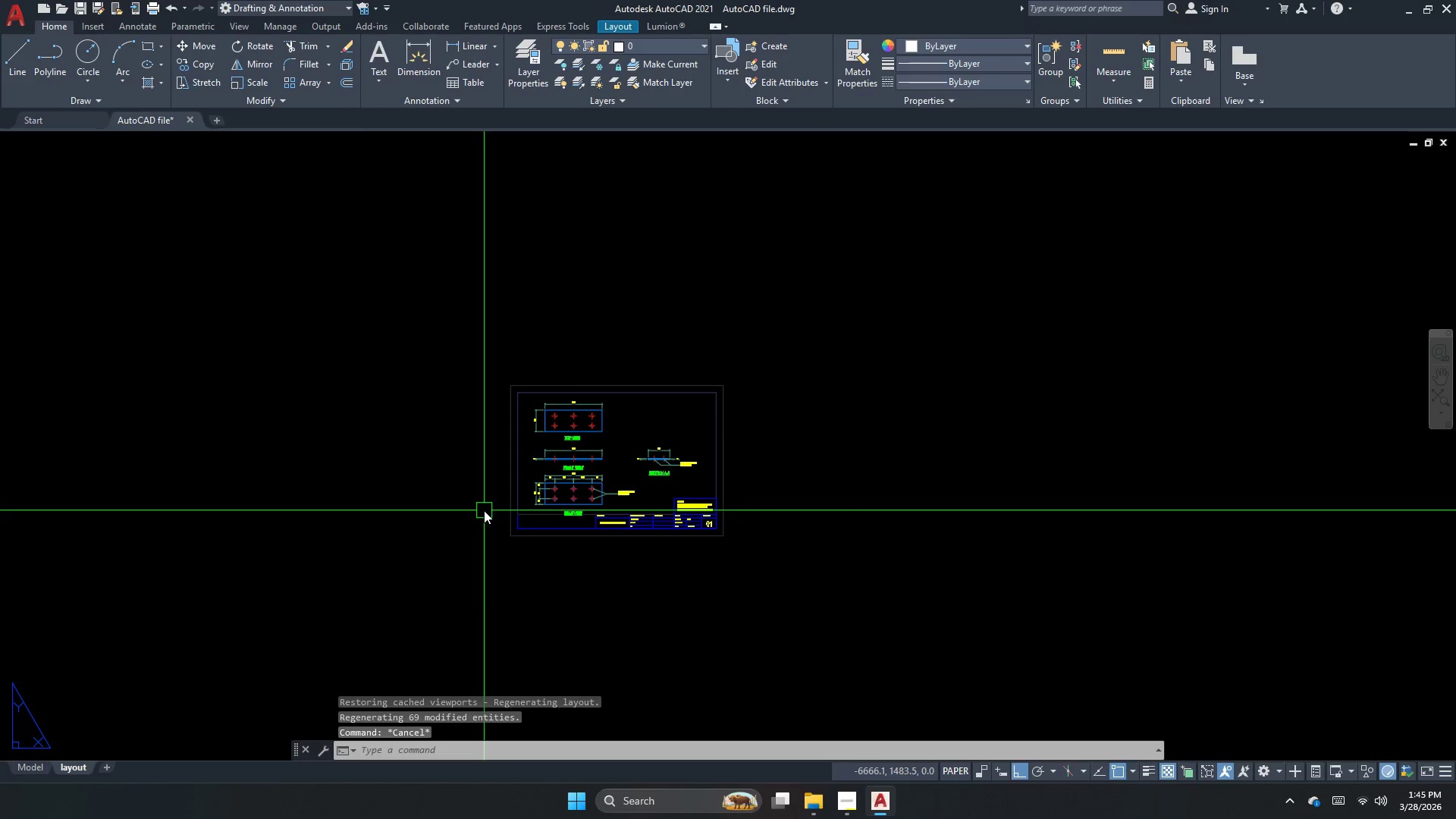 
scroll: coordinate [672, 483], scroll_direction: down, amount: 2.0
 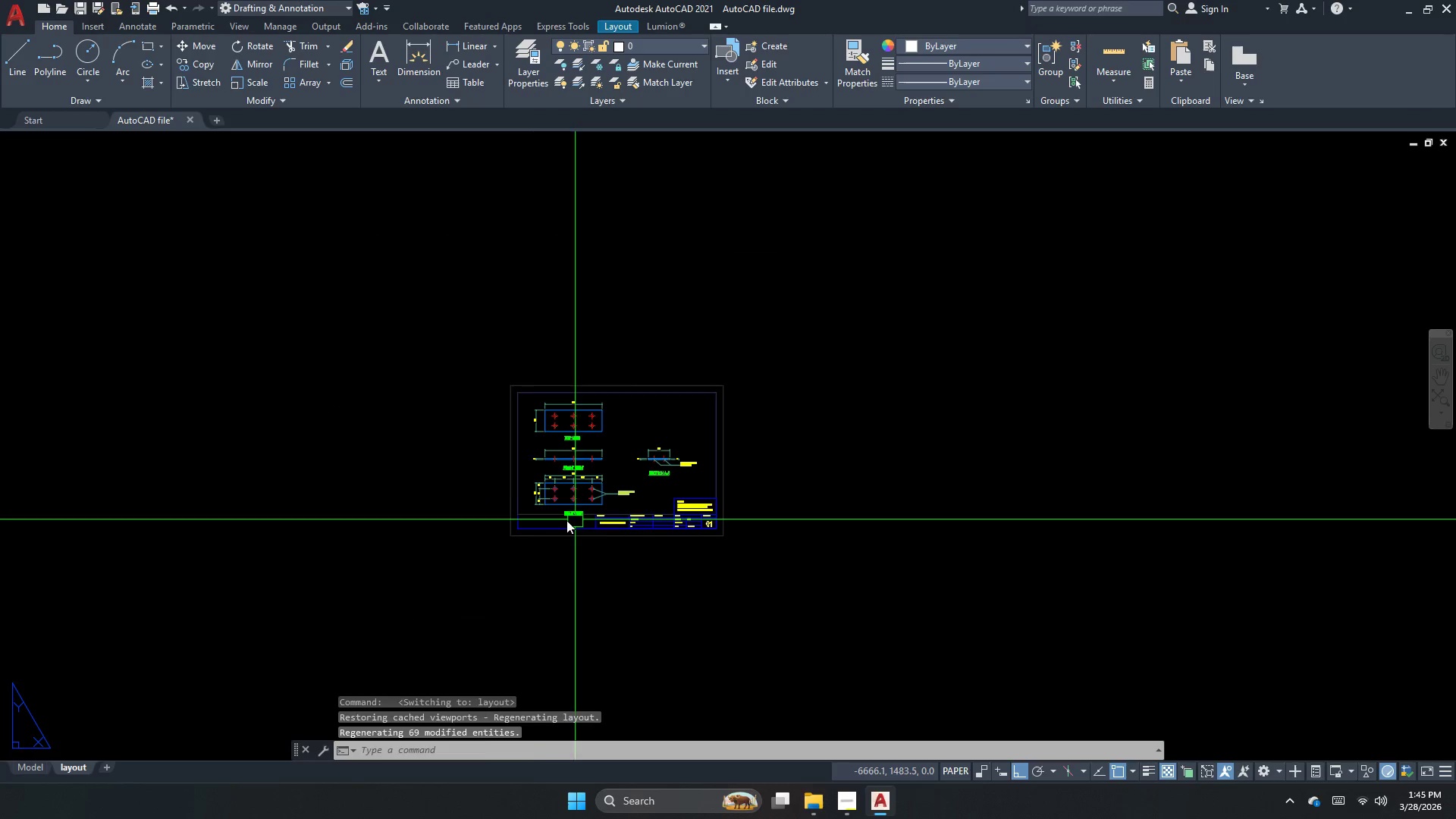 
left_click_drag(start_coordinate=[483, 510], to_coordinate=[506, 511])
 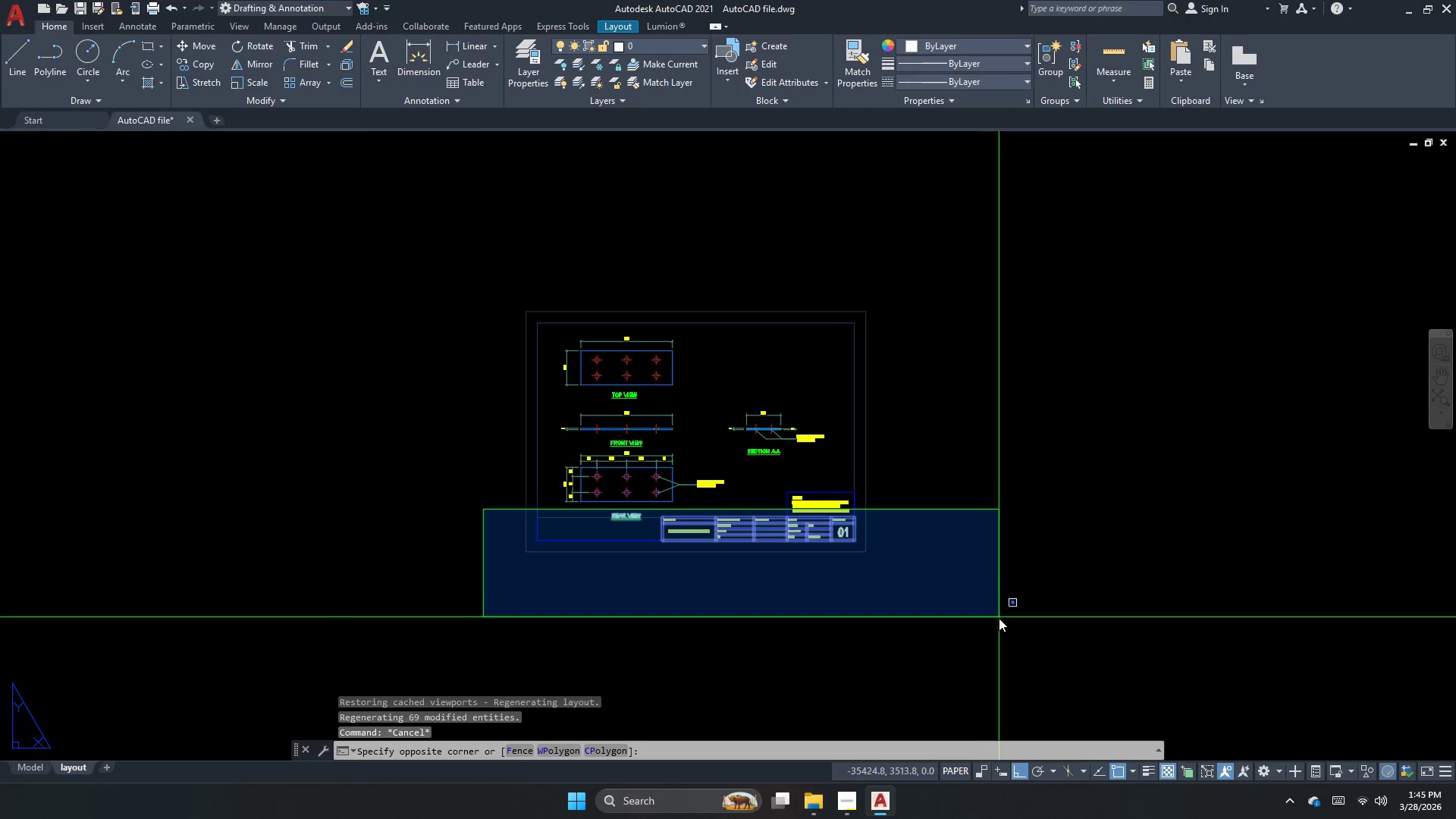 
scroll: coordinate [484, 510], scroll_direction: up, amount: 1.0
 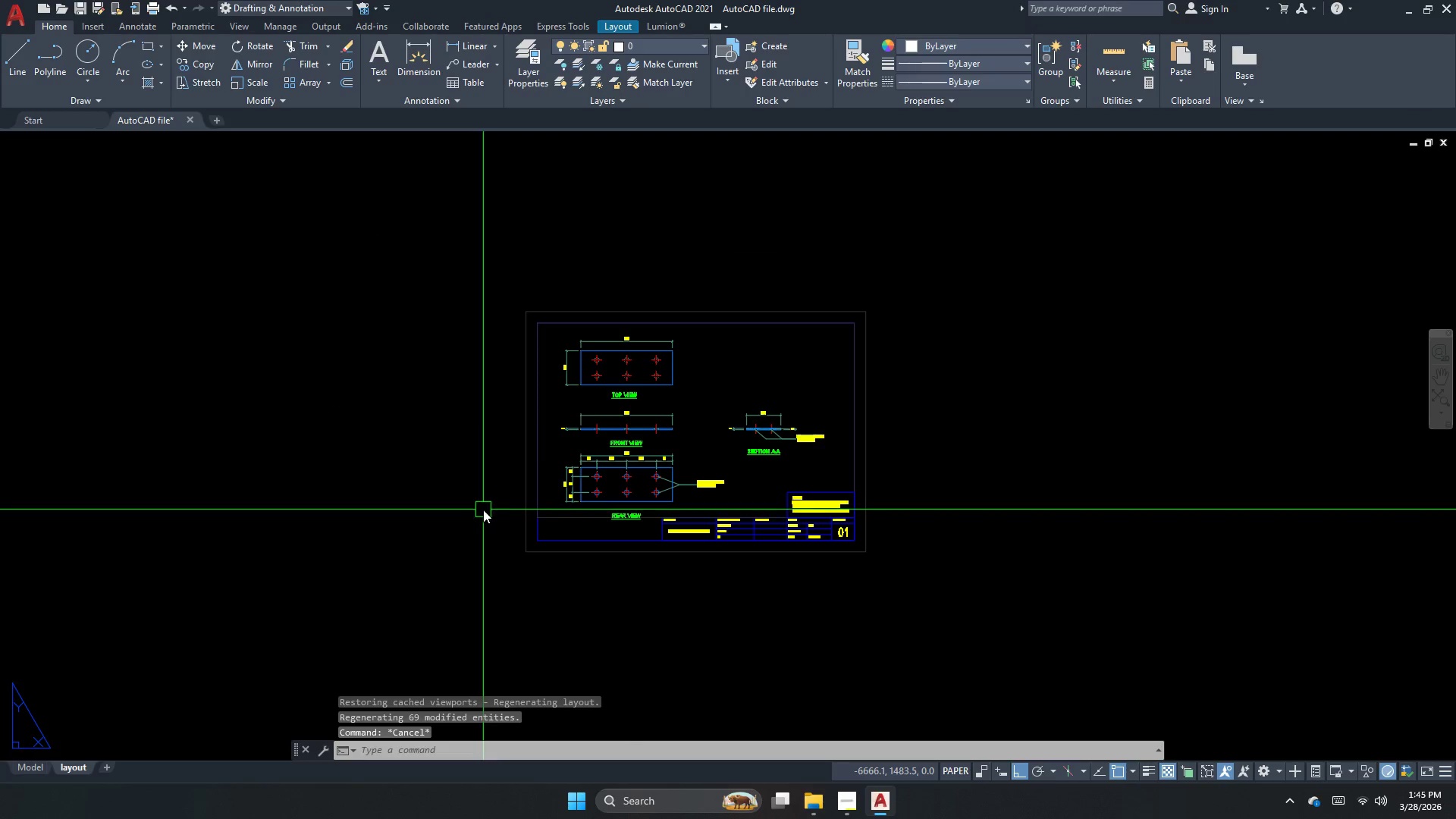 
left_click_drag(start_coordinate=[999, 619], to_coordinate=[971, 601])
 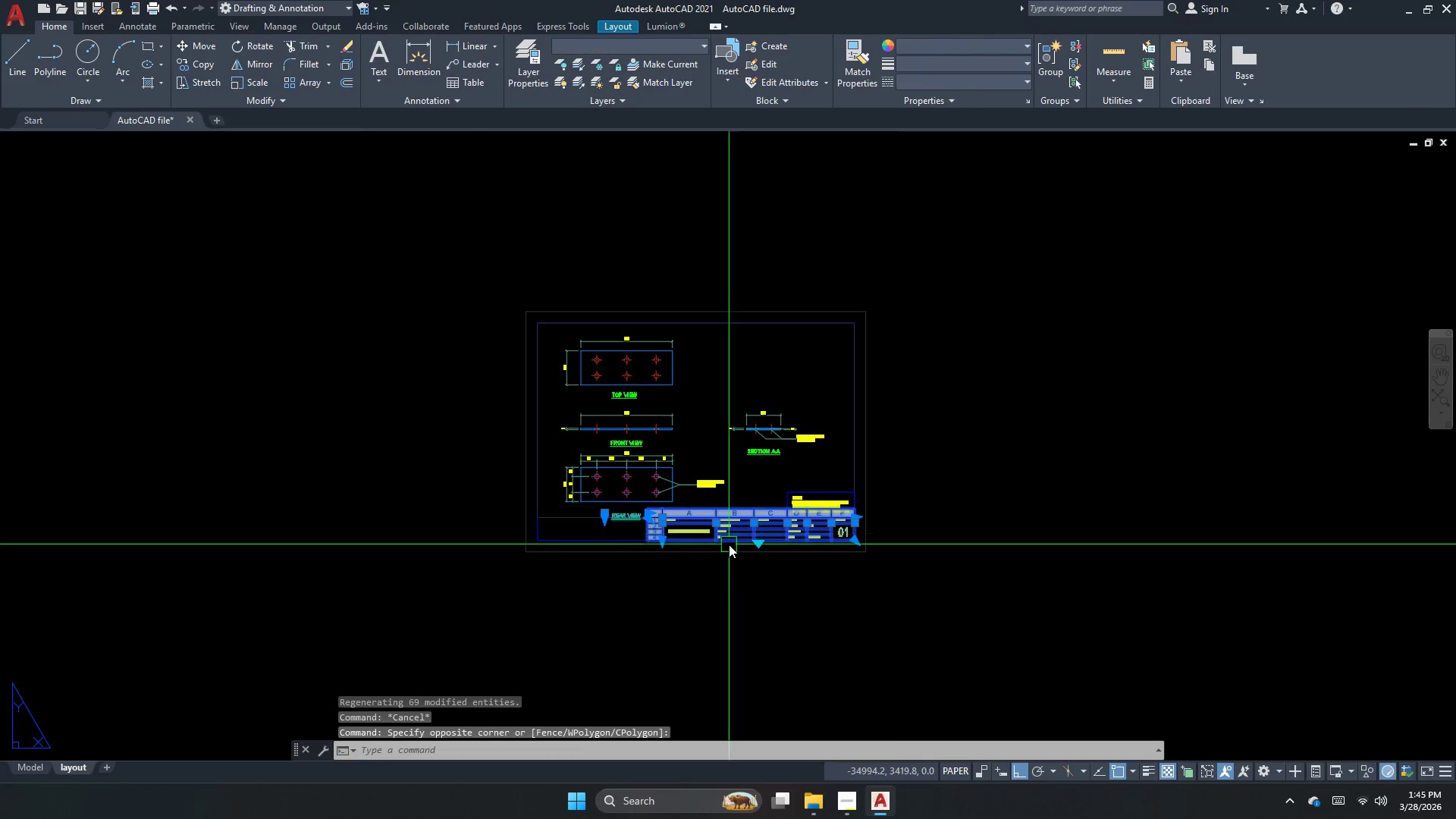 
left_click_drag(start_coordinate=[645, 576], to_coordinate=[599, 554])
 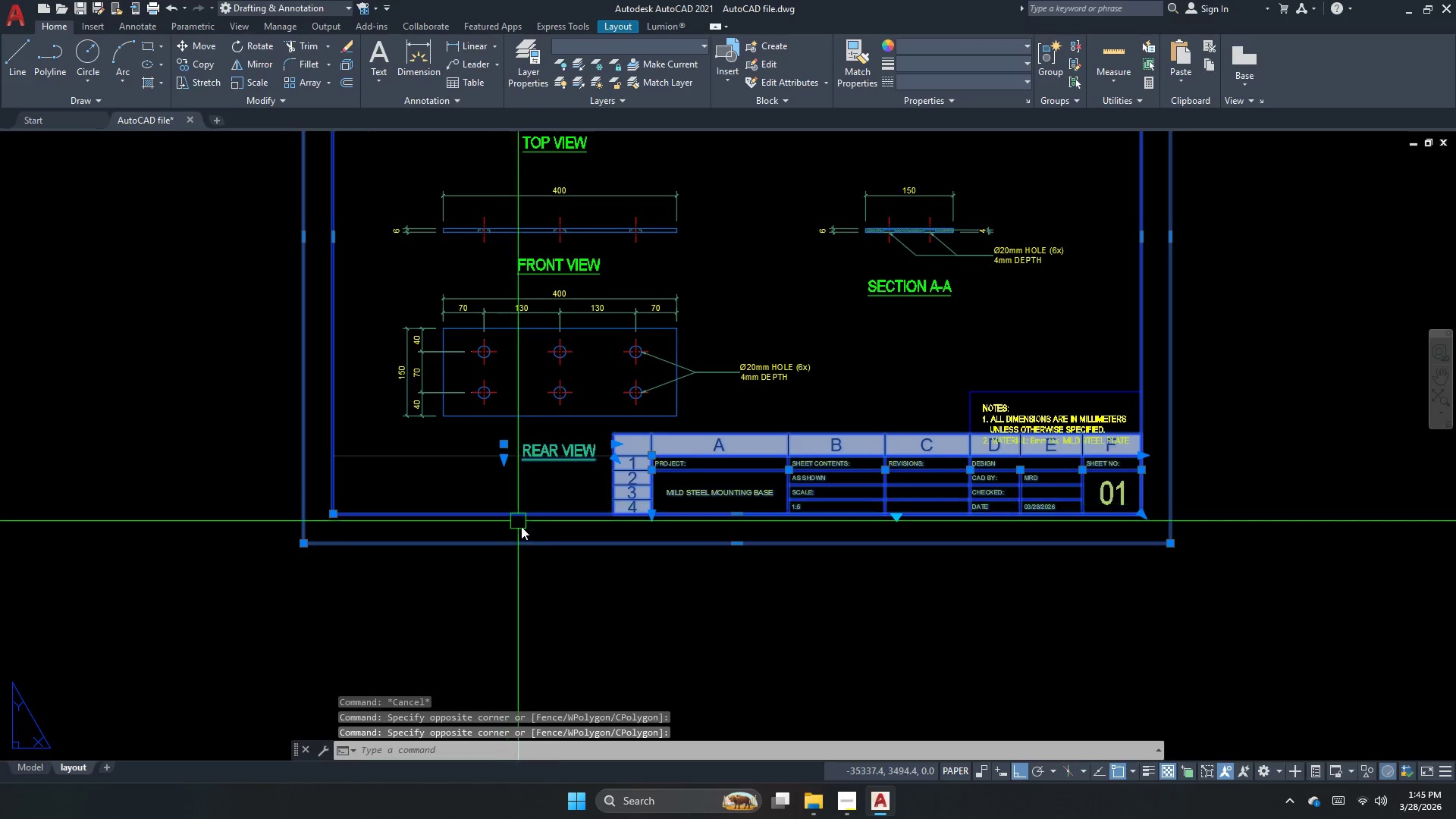 
scroll: coordinate [661, 560], scroll_direction: up, amount: 2.0
 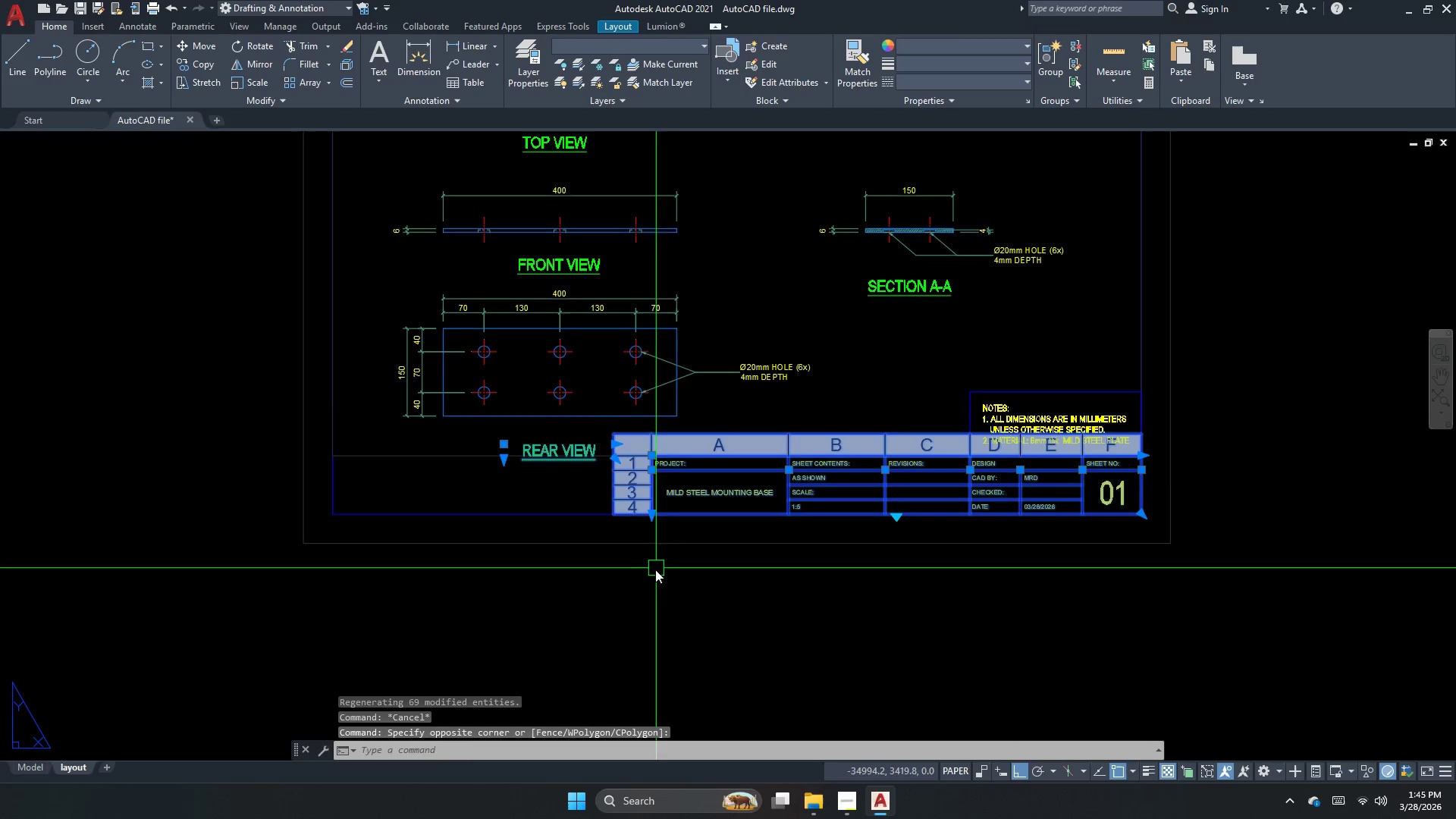 
type(co)
 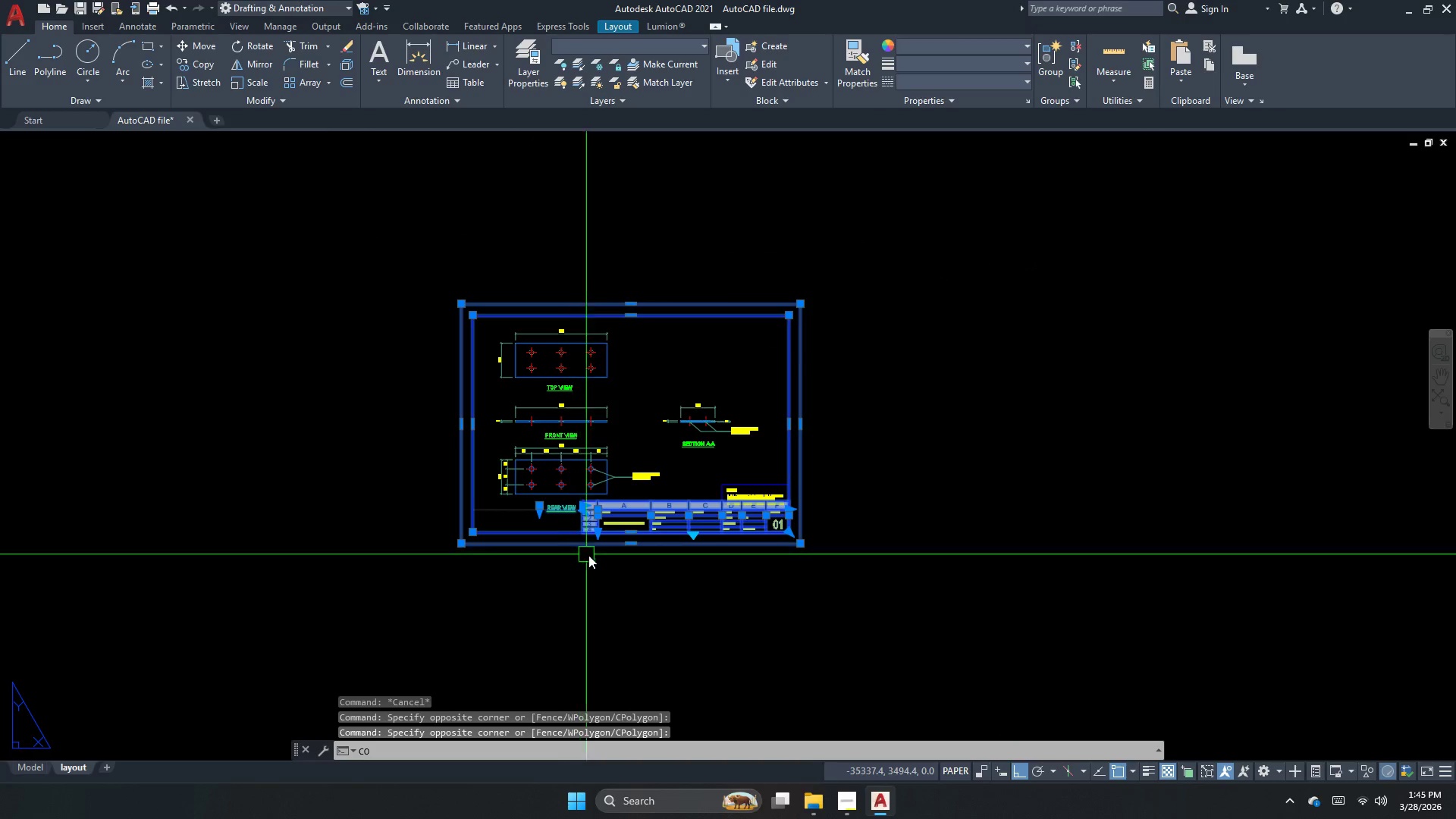 
scroll: coordinate [562, 545], scroll_direction: down, amount: 2.0
 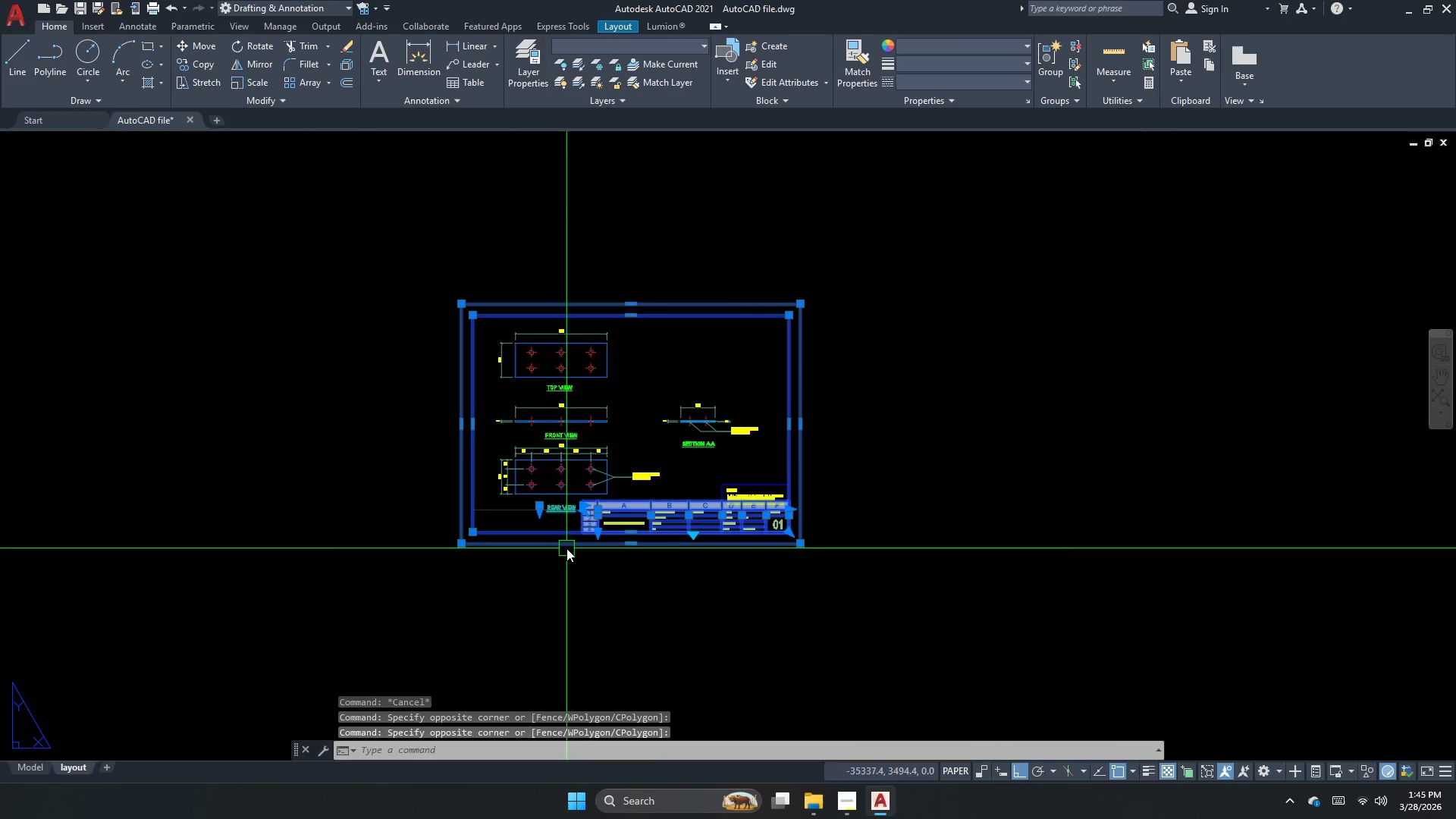 
hold_key(key=Space, duration=2.81)
 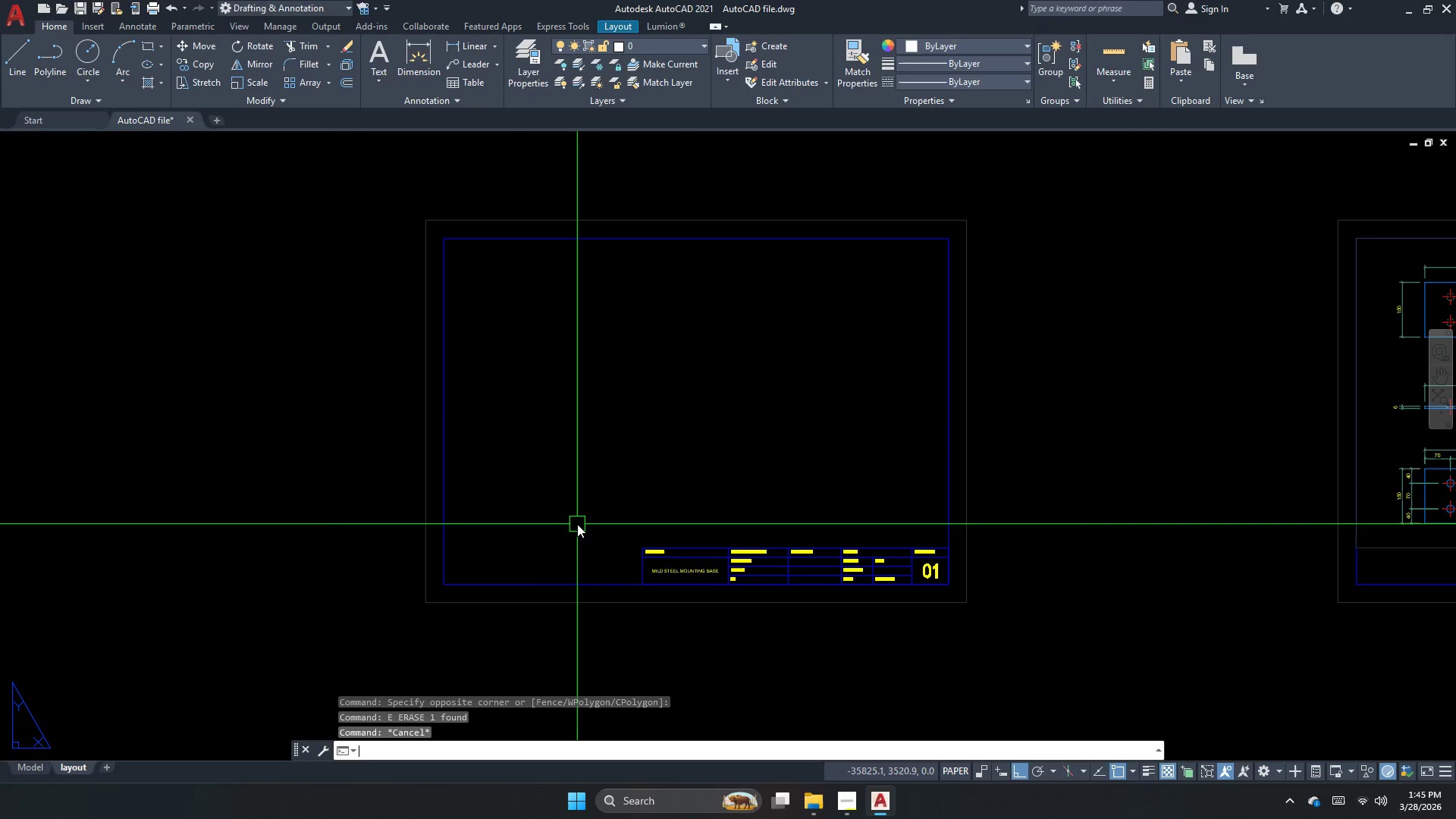 
left_click_drag(start_coordinate=[646, 575], to_coordinate=[610, 568])
 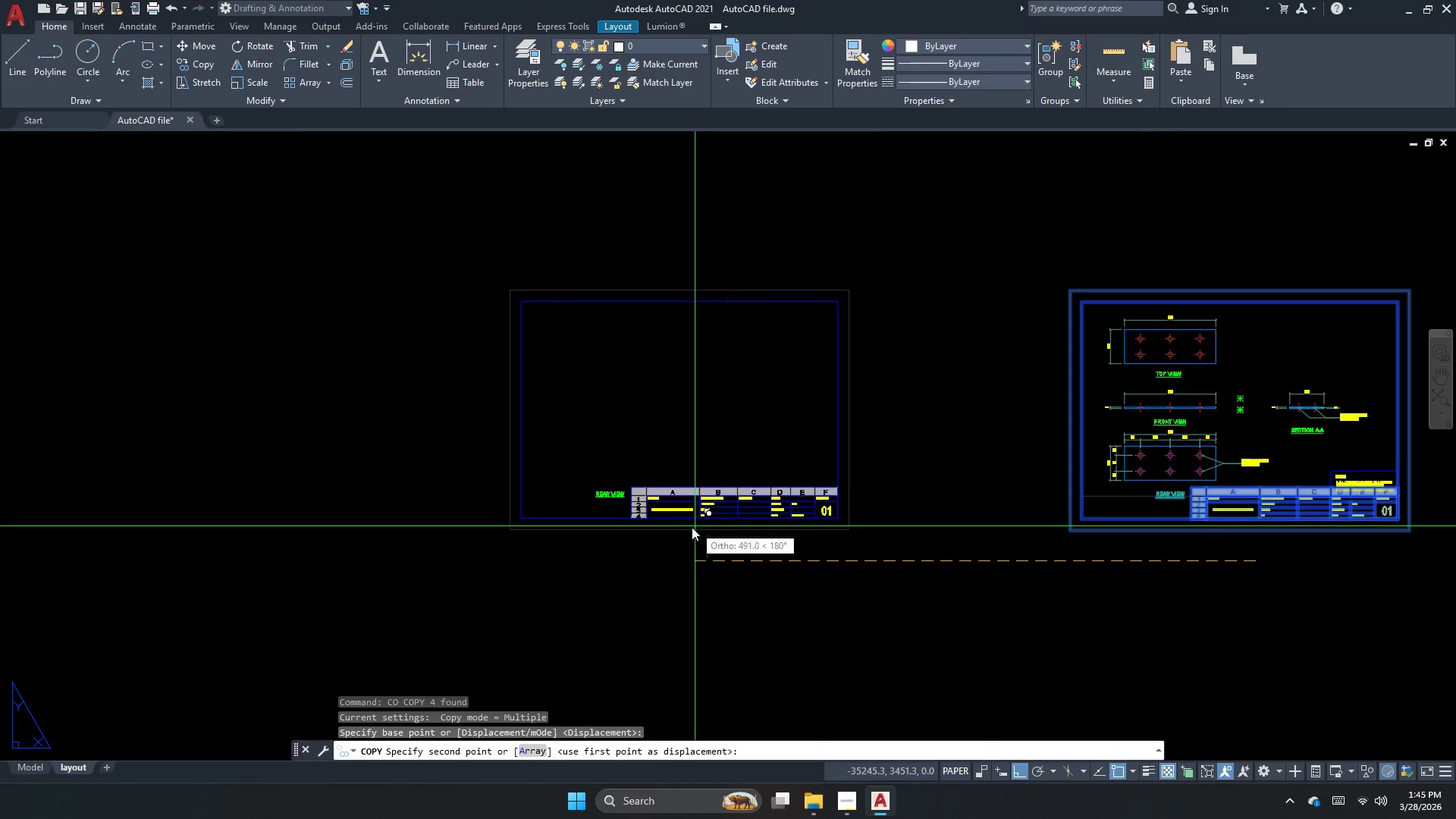 
key(Escape)
 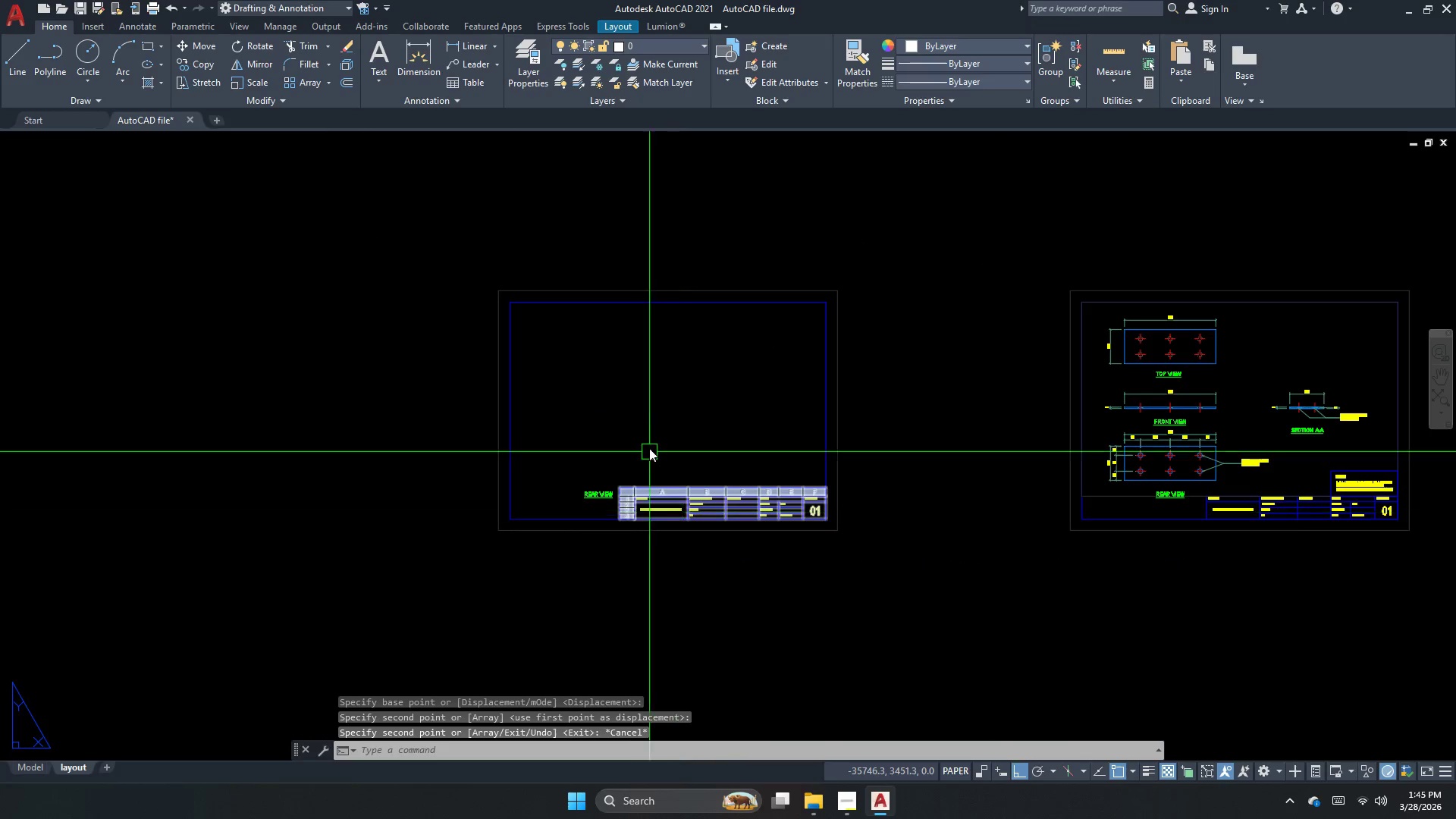 
key(Escape)
 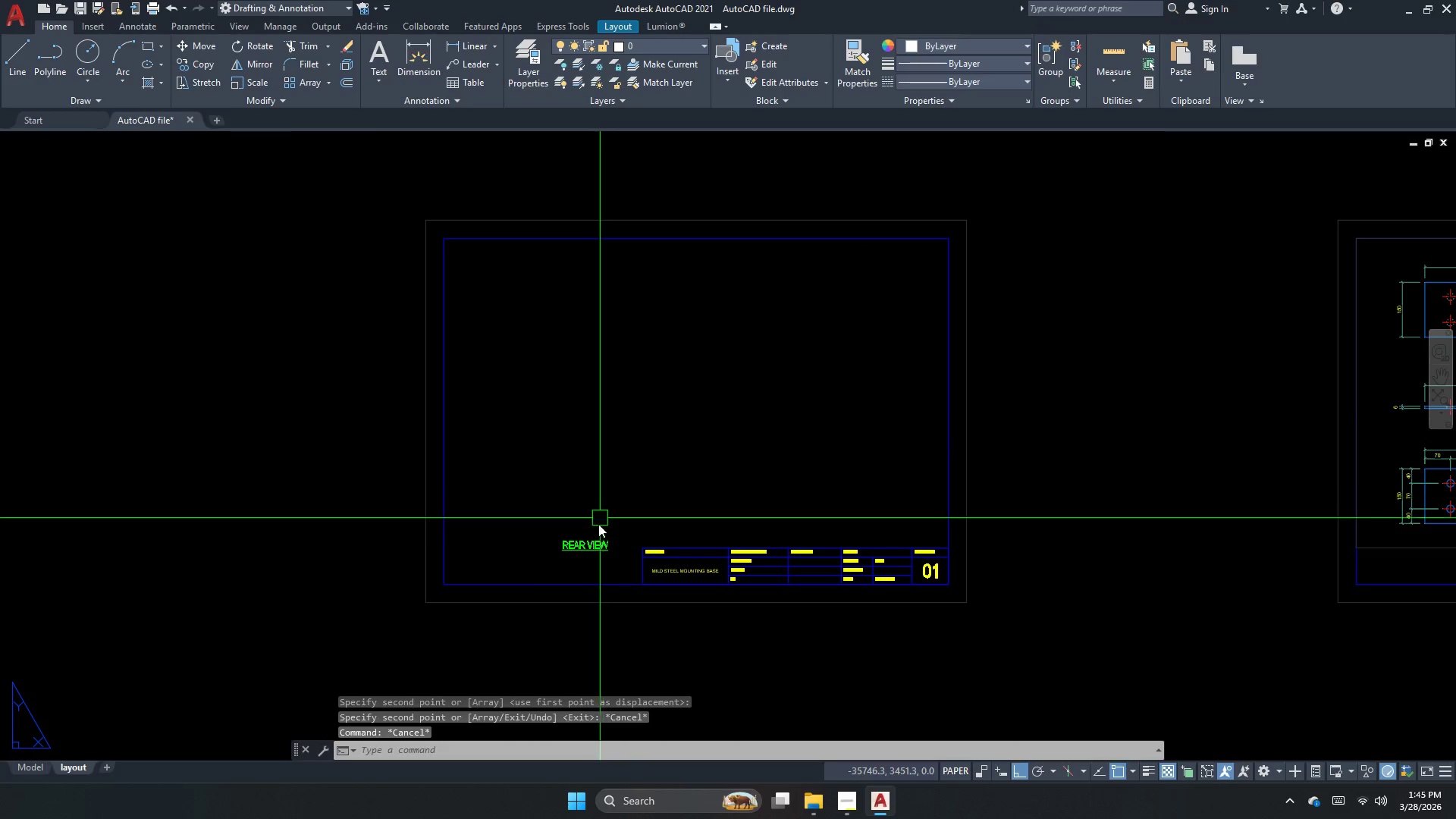 
left_click_drag(start_coordinate=[593, 540], to_coordinate=[588, 556])
 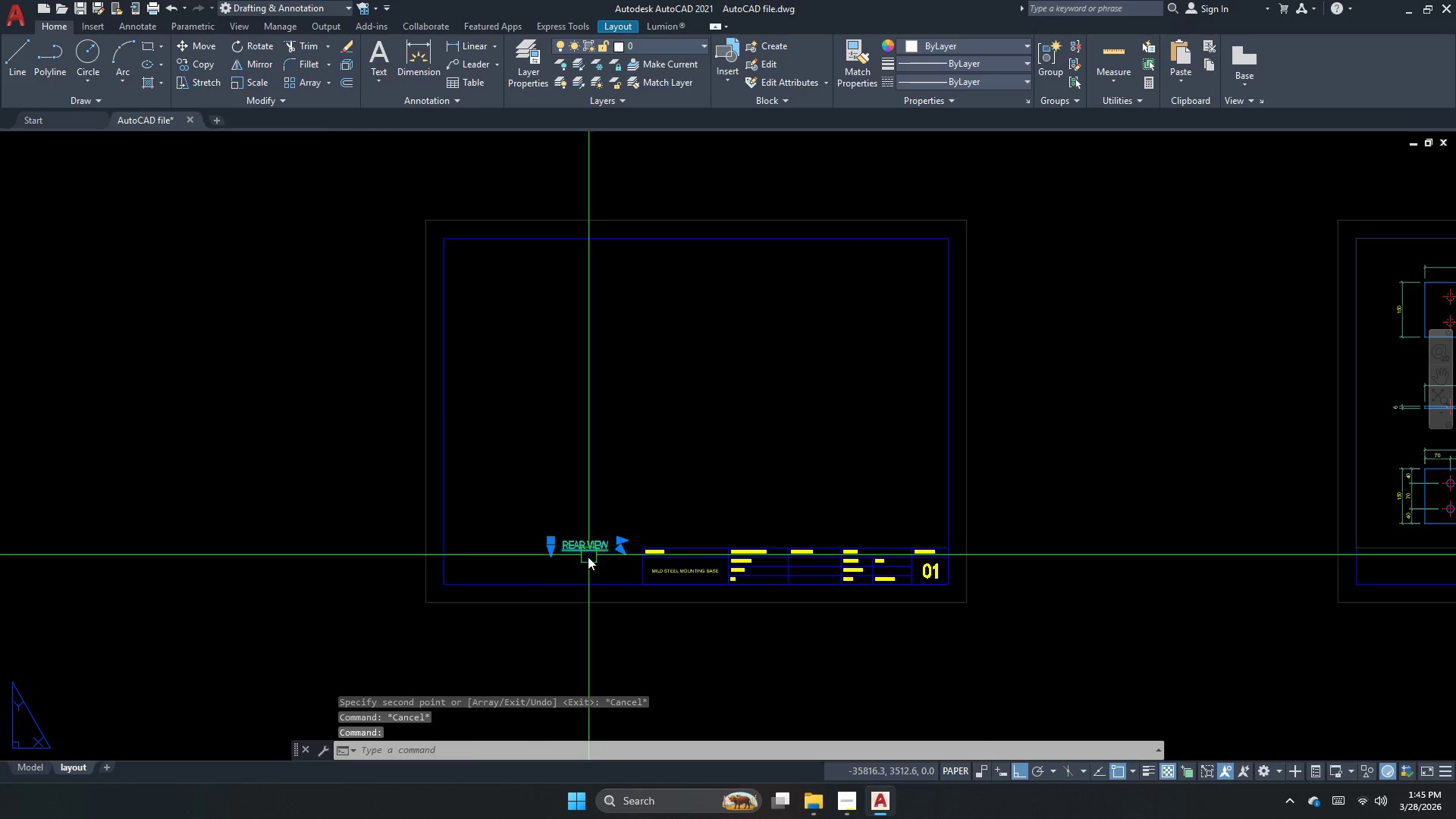 
scroll: coordinate [629, 419], scroll_direction: up, amount: 1.0
 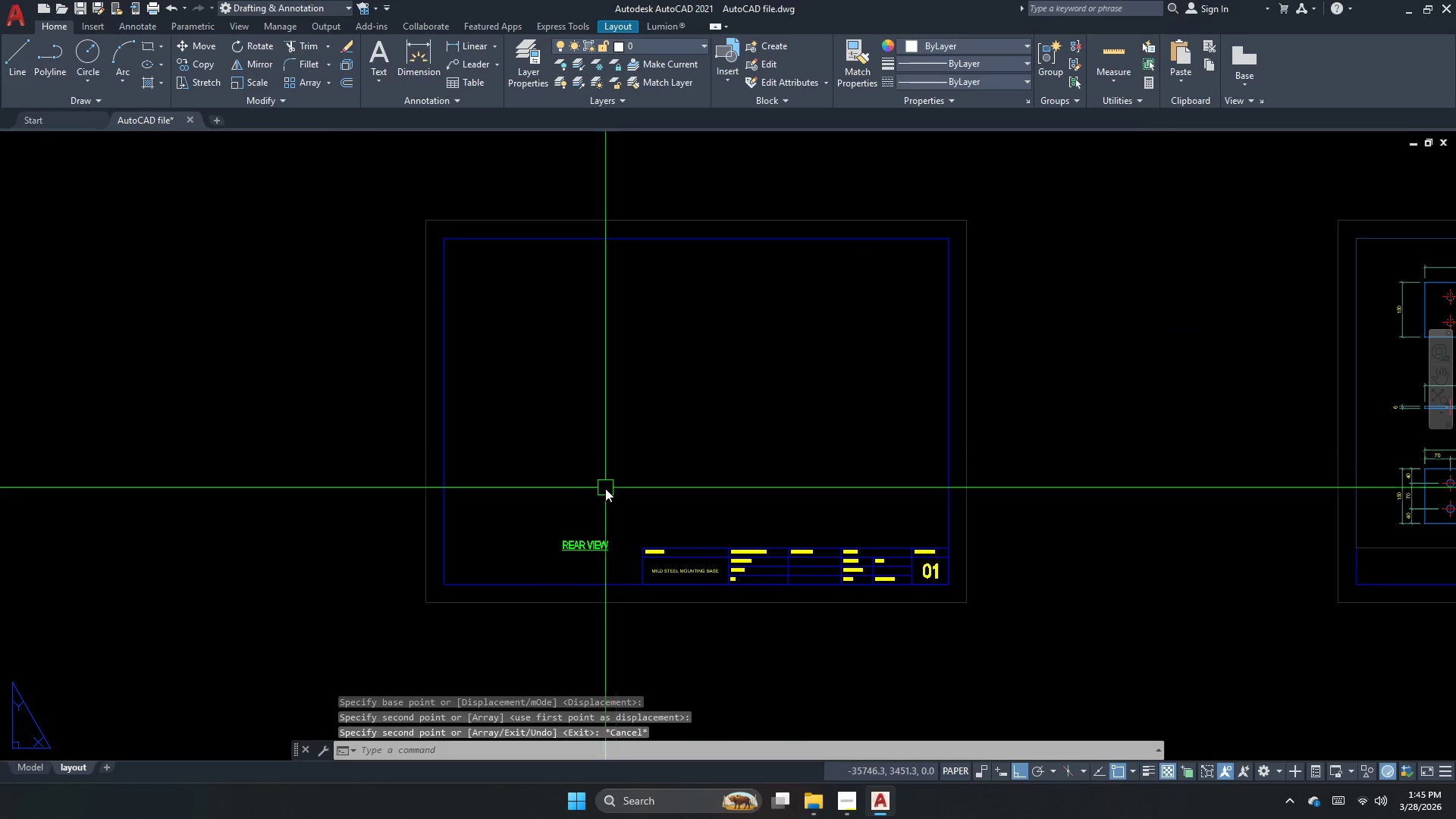 
double_click([586, 558])
 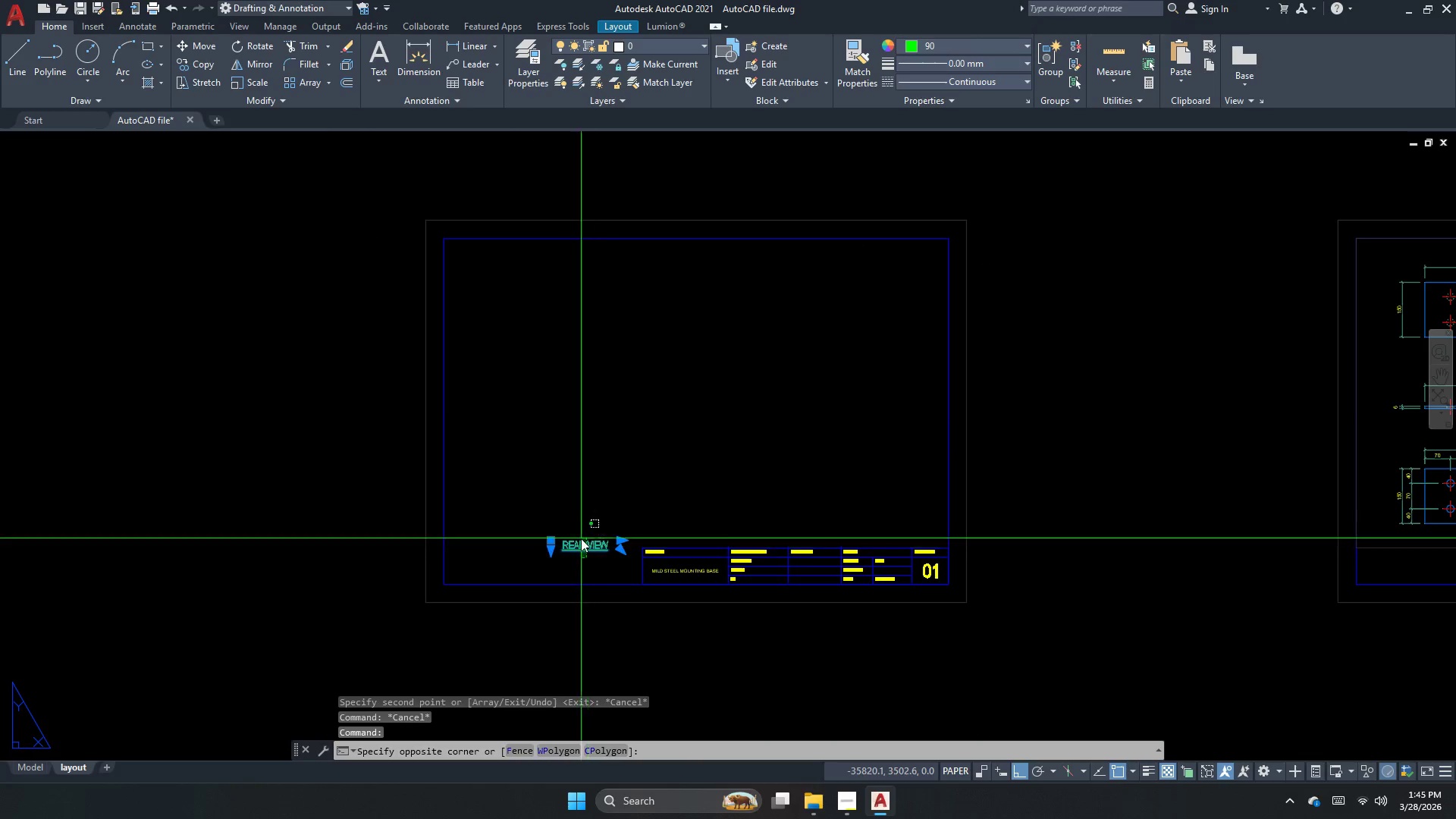 
type(e)
key(Escape)
type(mv)
 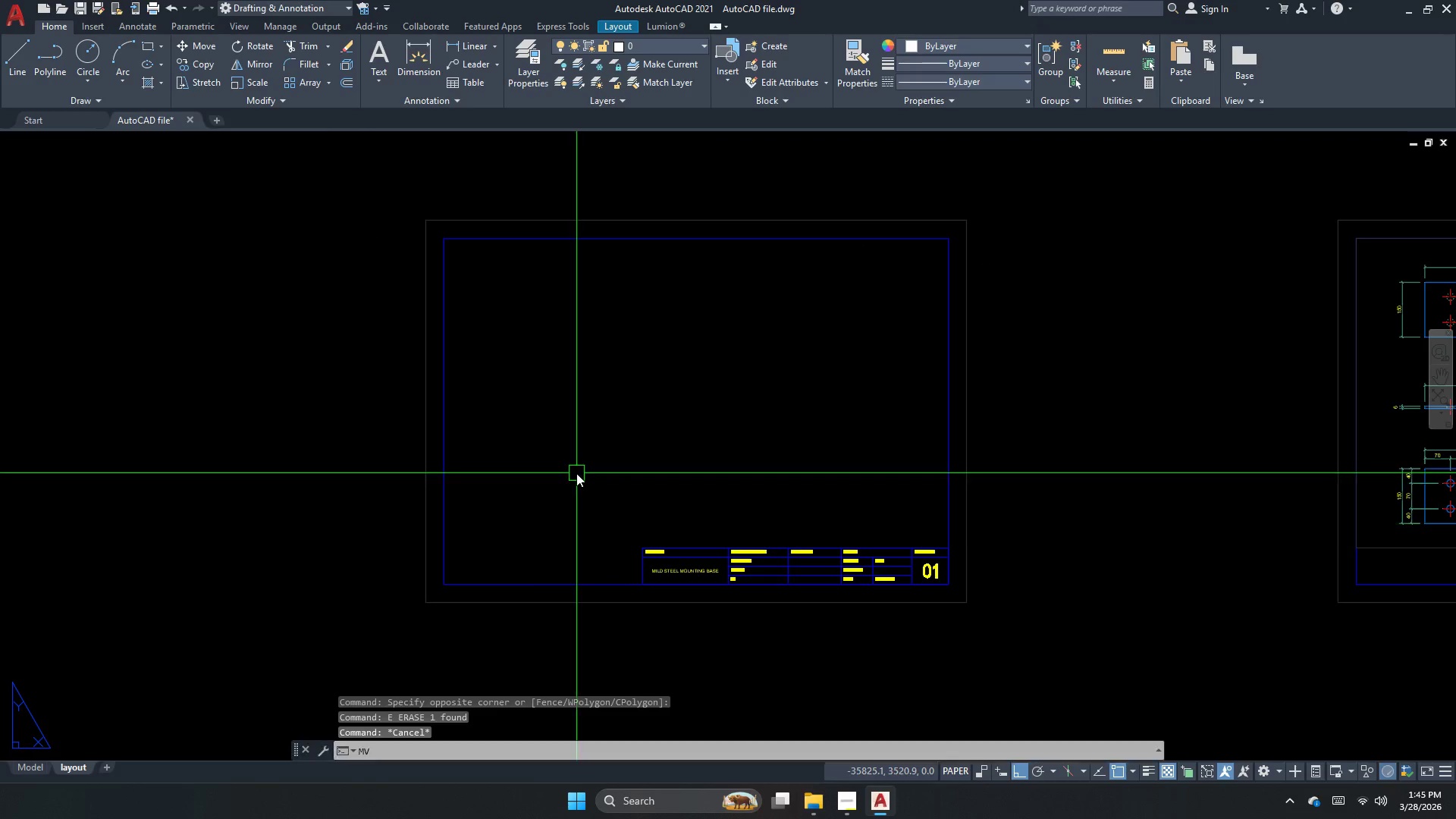 
key(Space)
 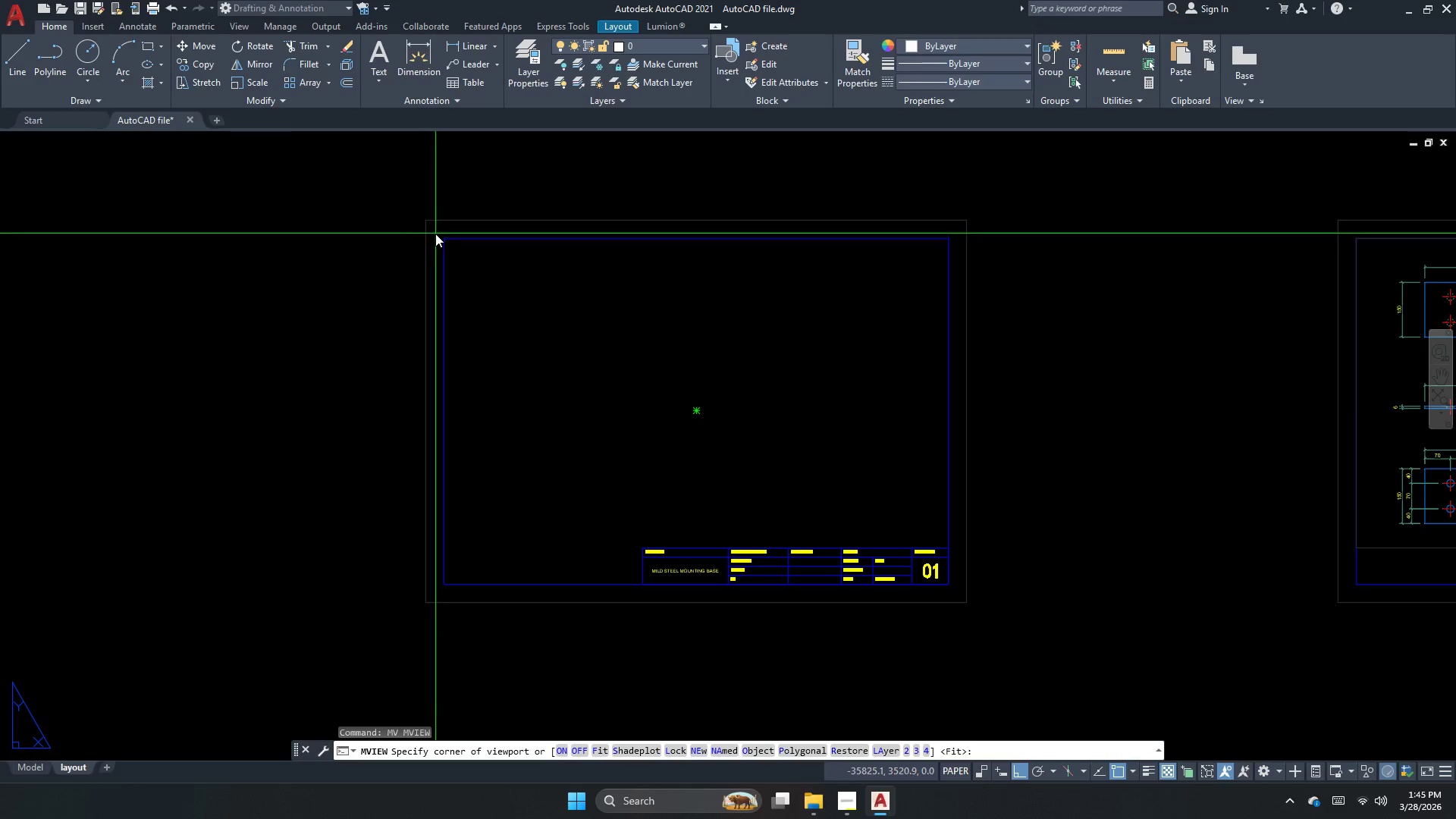 
left_click_drag(start_coordinate=[440, 233], to_coordinate=[451, 246])
 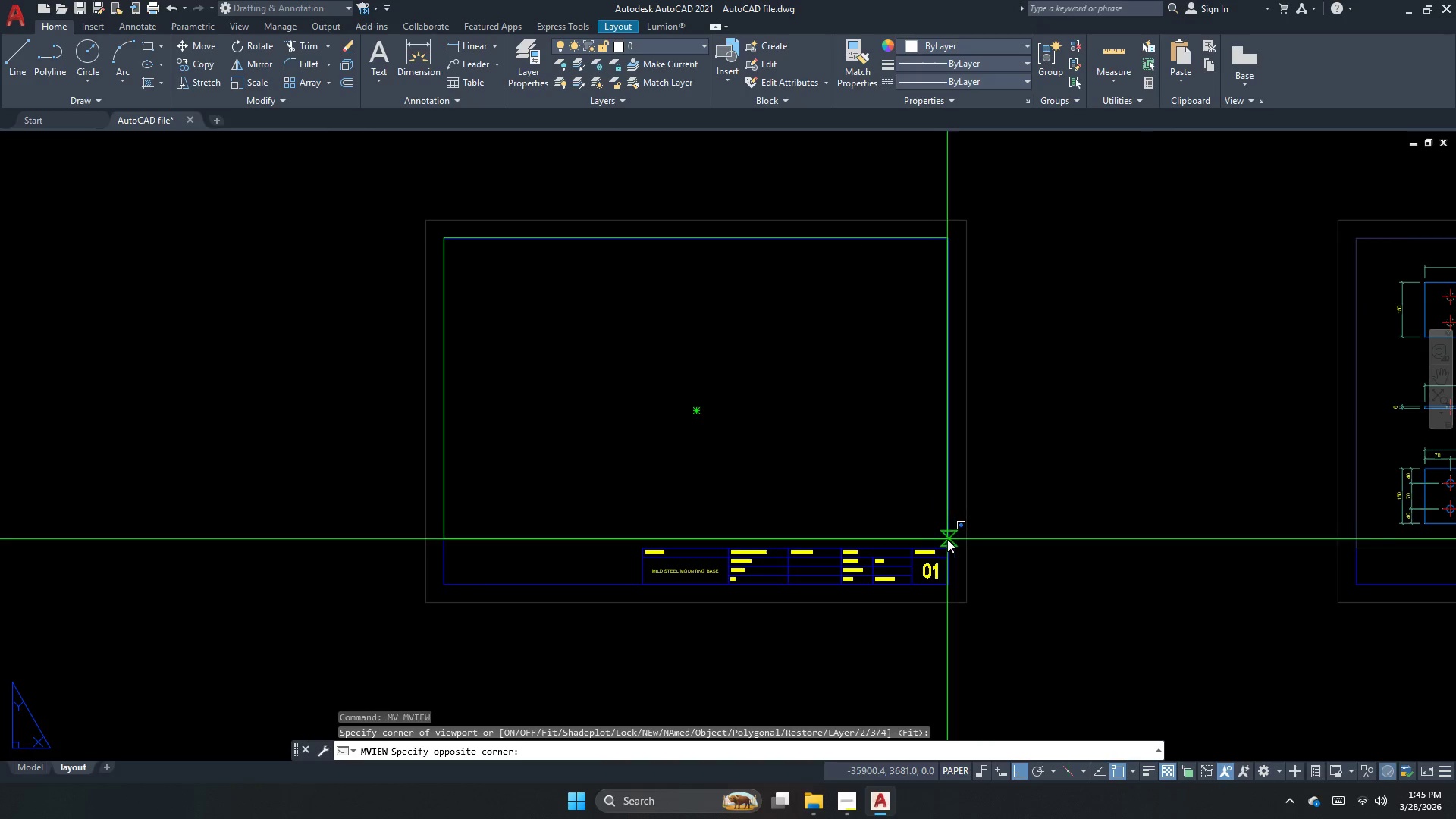 
key(Escape)
 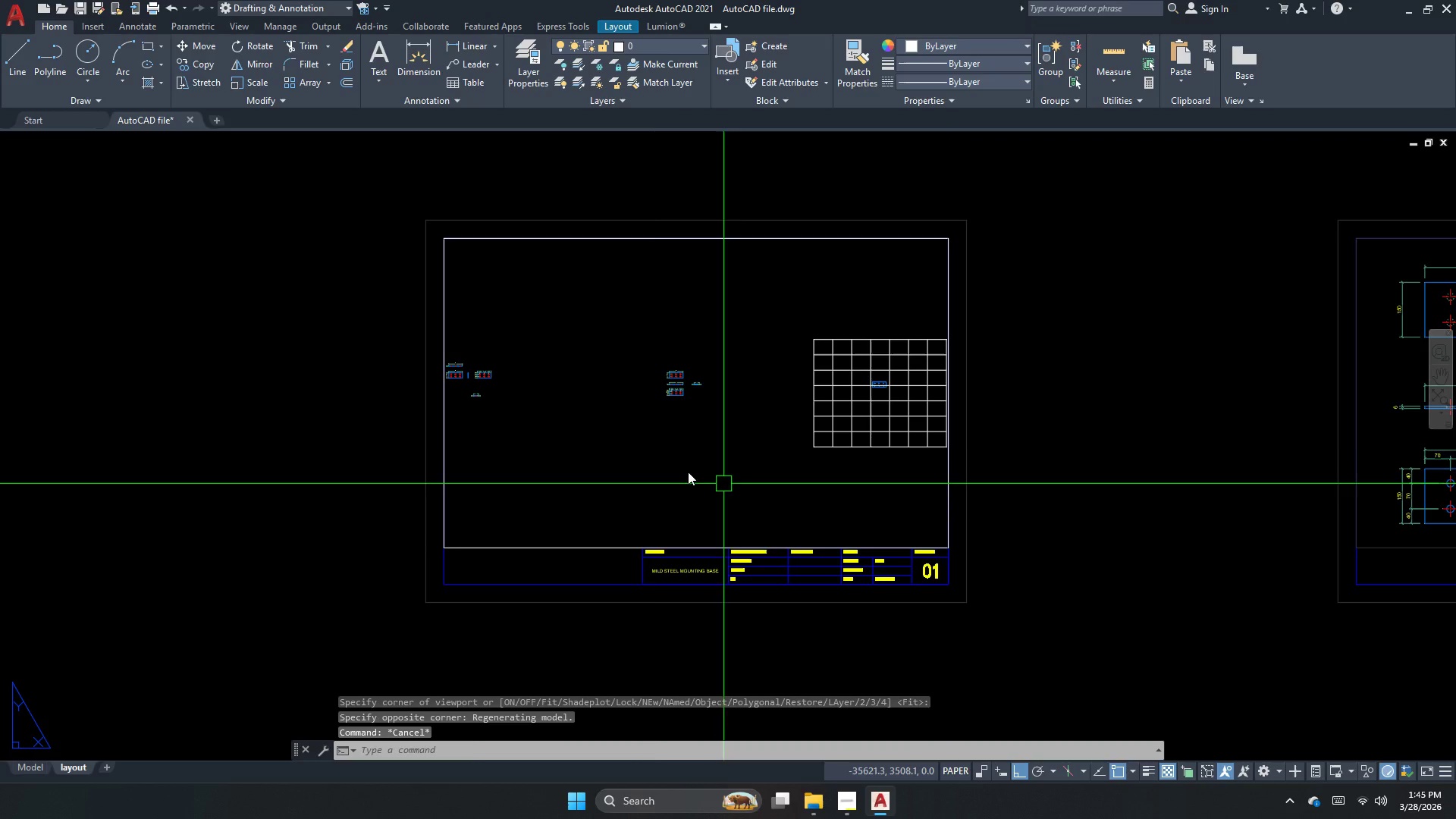 
double_click([654, 461])
 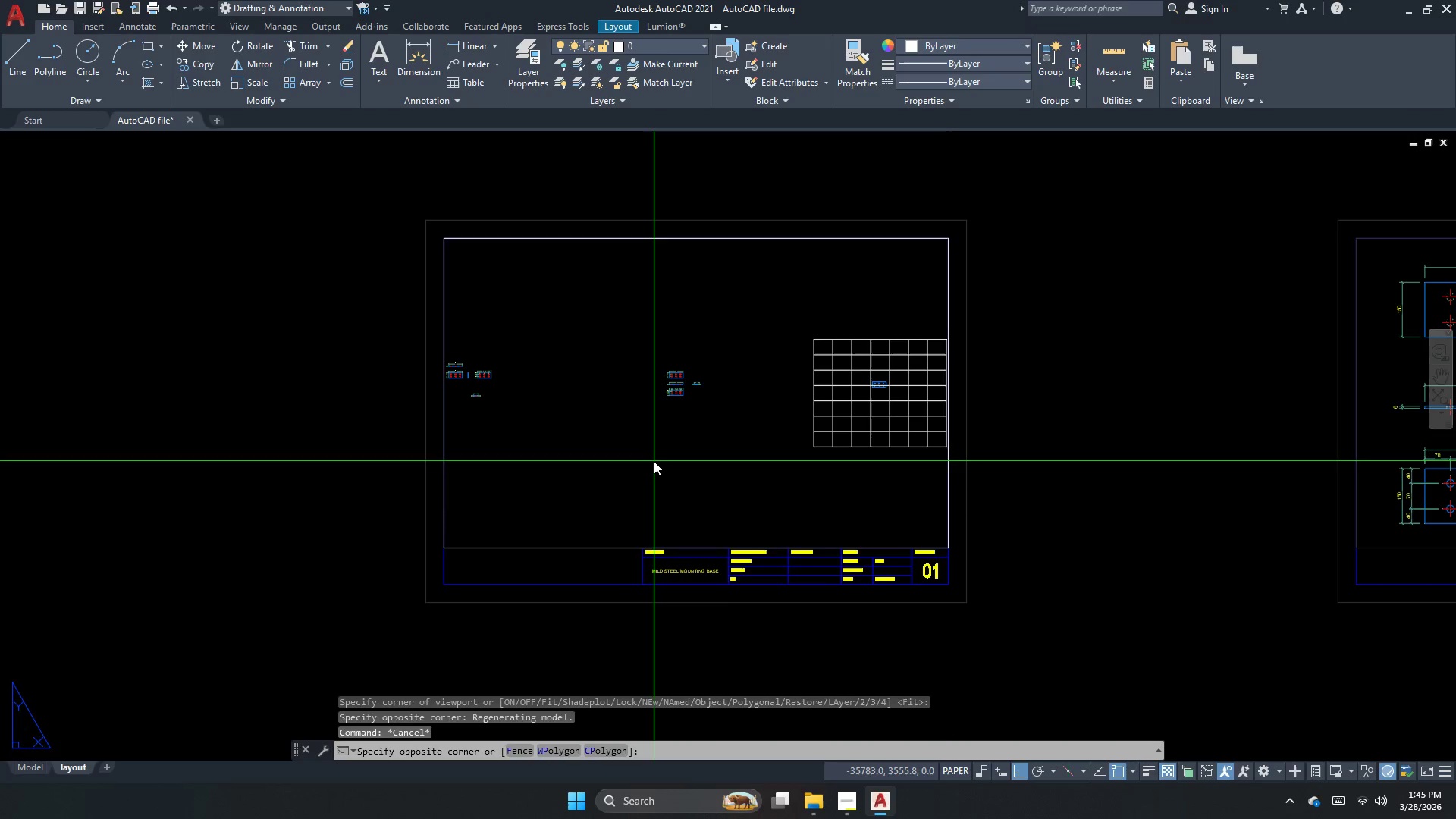 
triple_click([654, 461])
 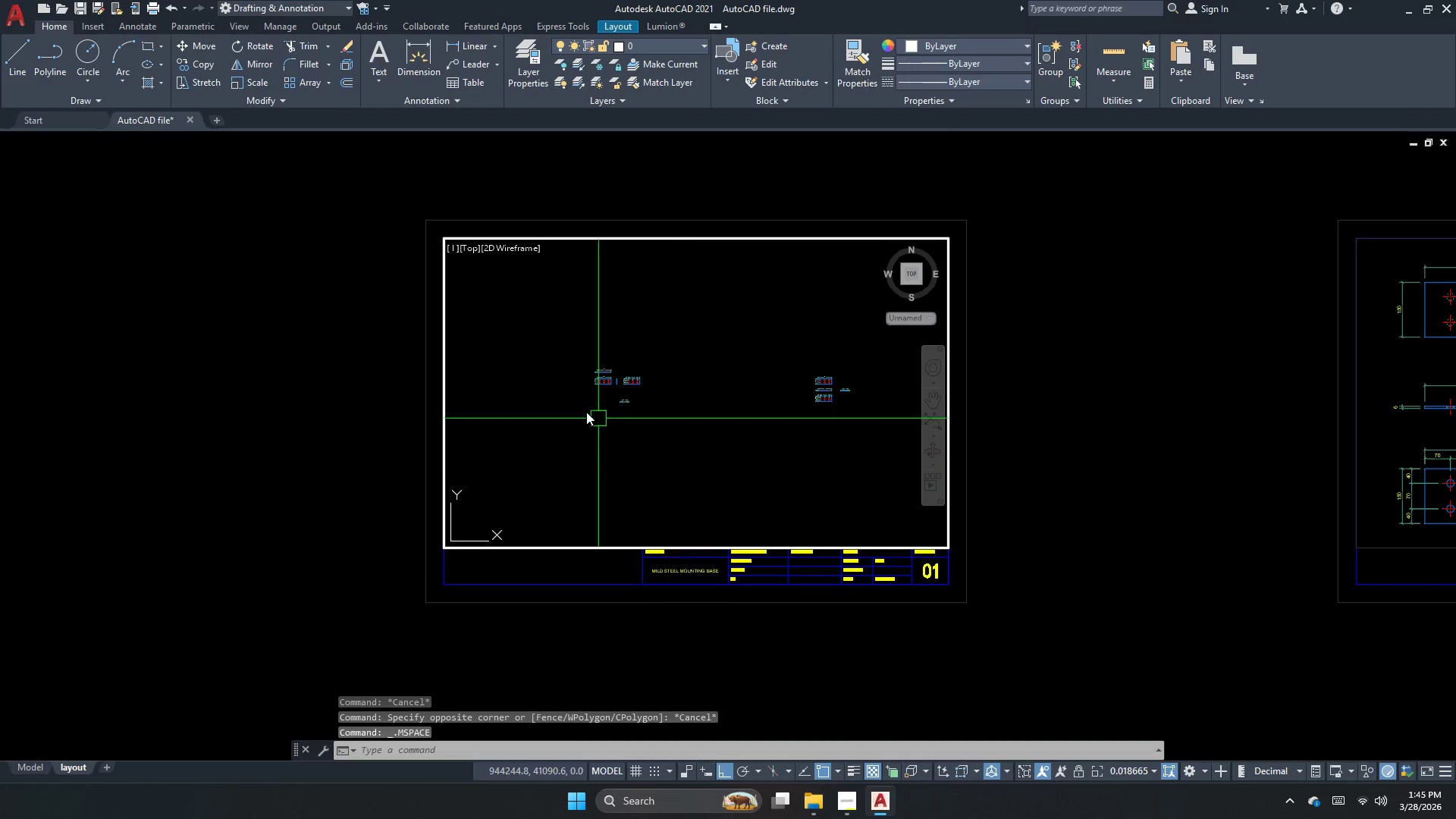 
scroll: coordinate [723, 399], scroll_direction: up, amount: 5.0
 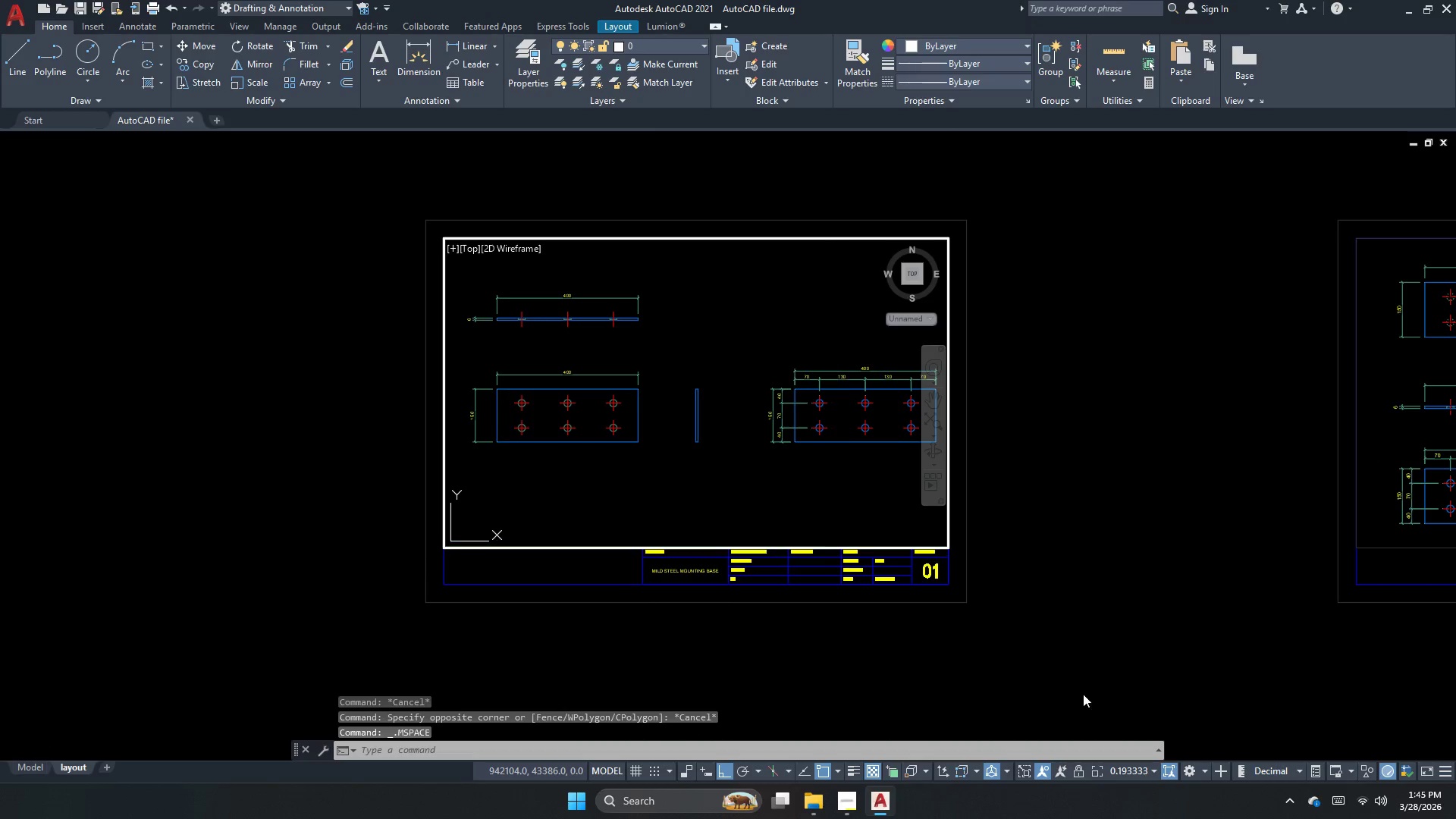 
left_click([1103, 767])
 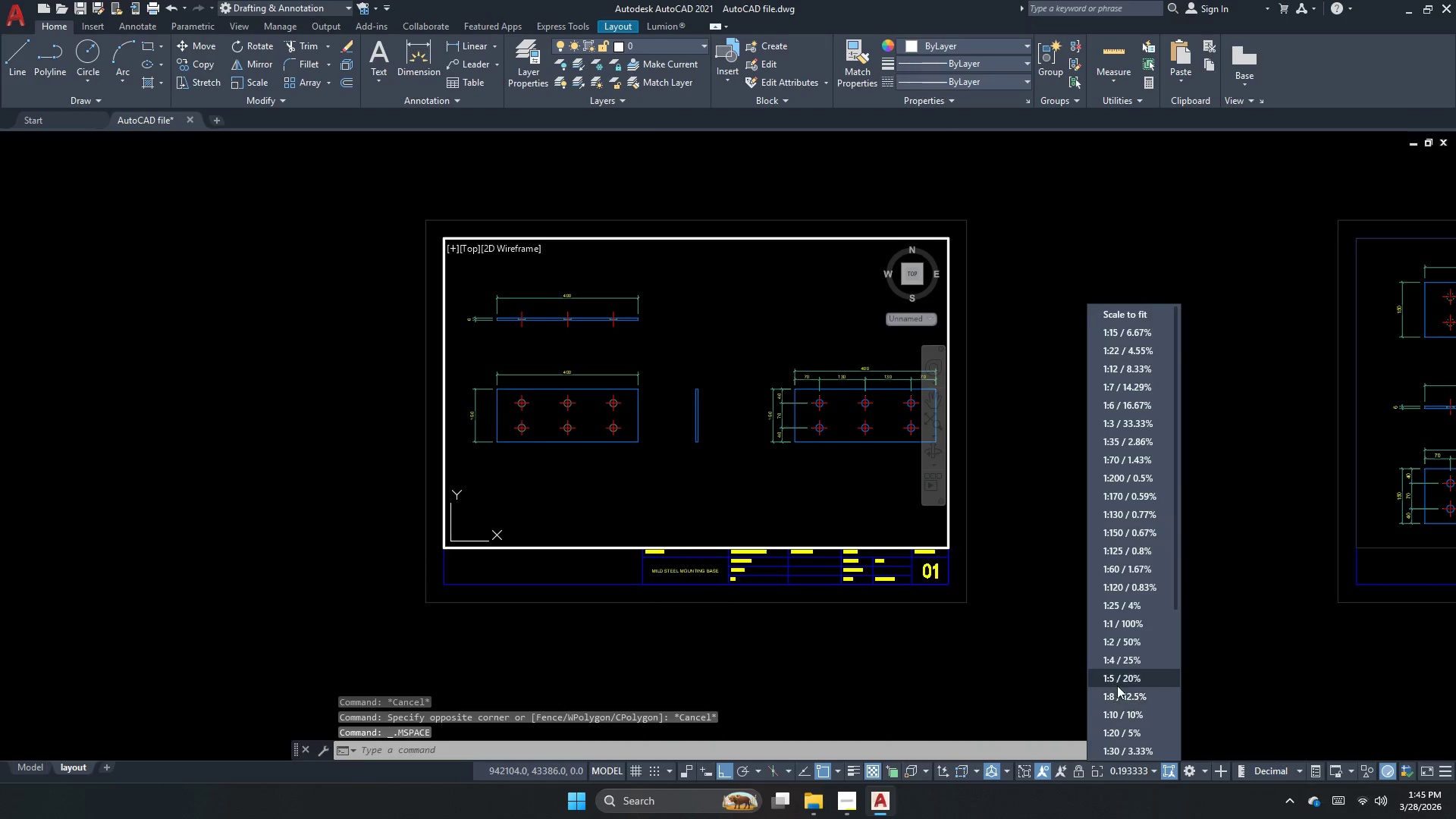 
left_click([1118, 679])
 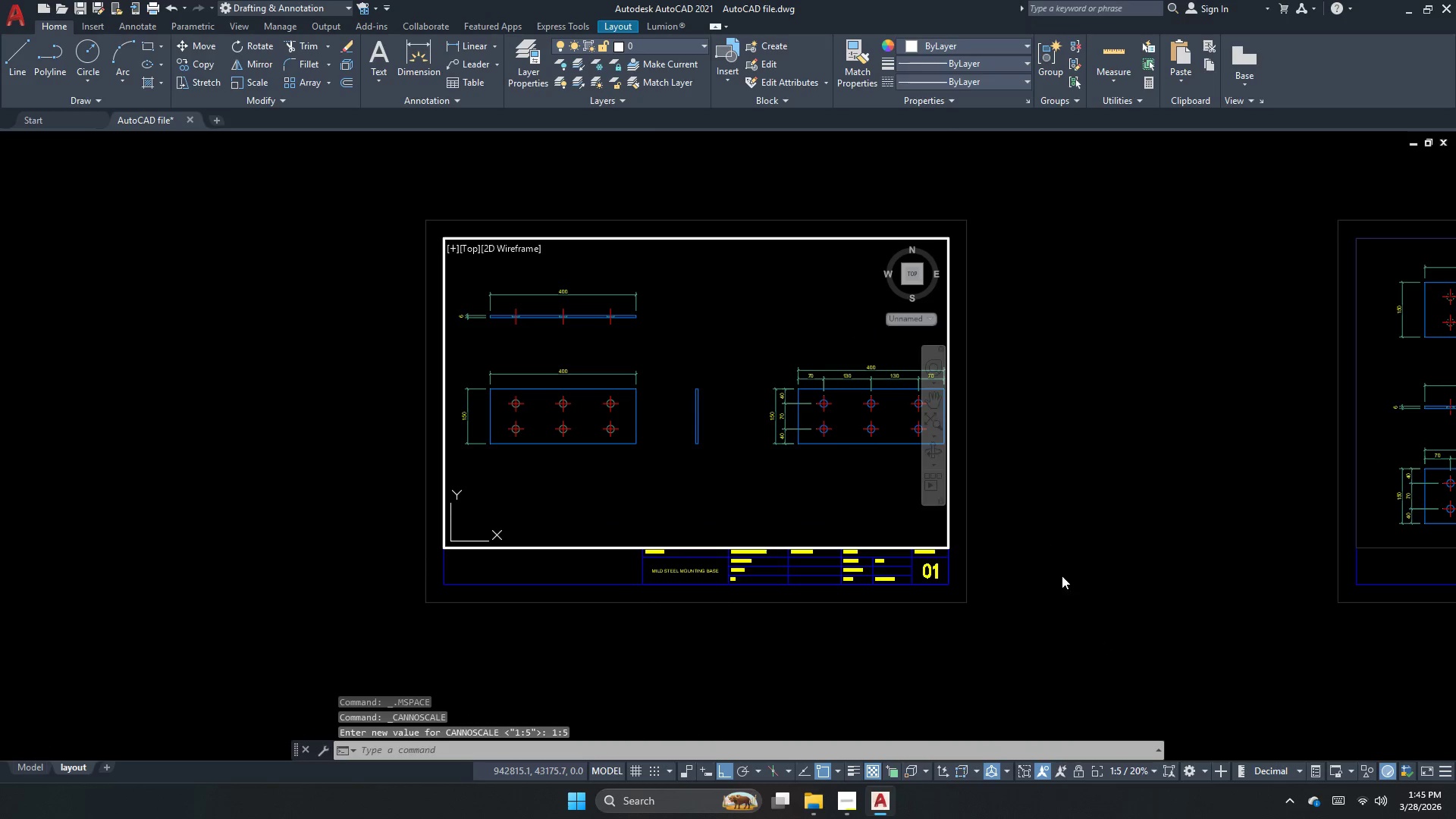 
left_click([1075, 768])
 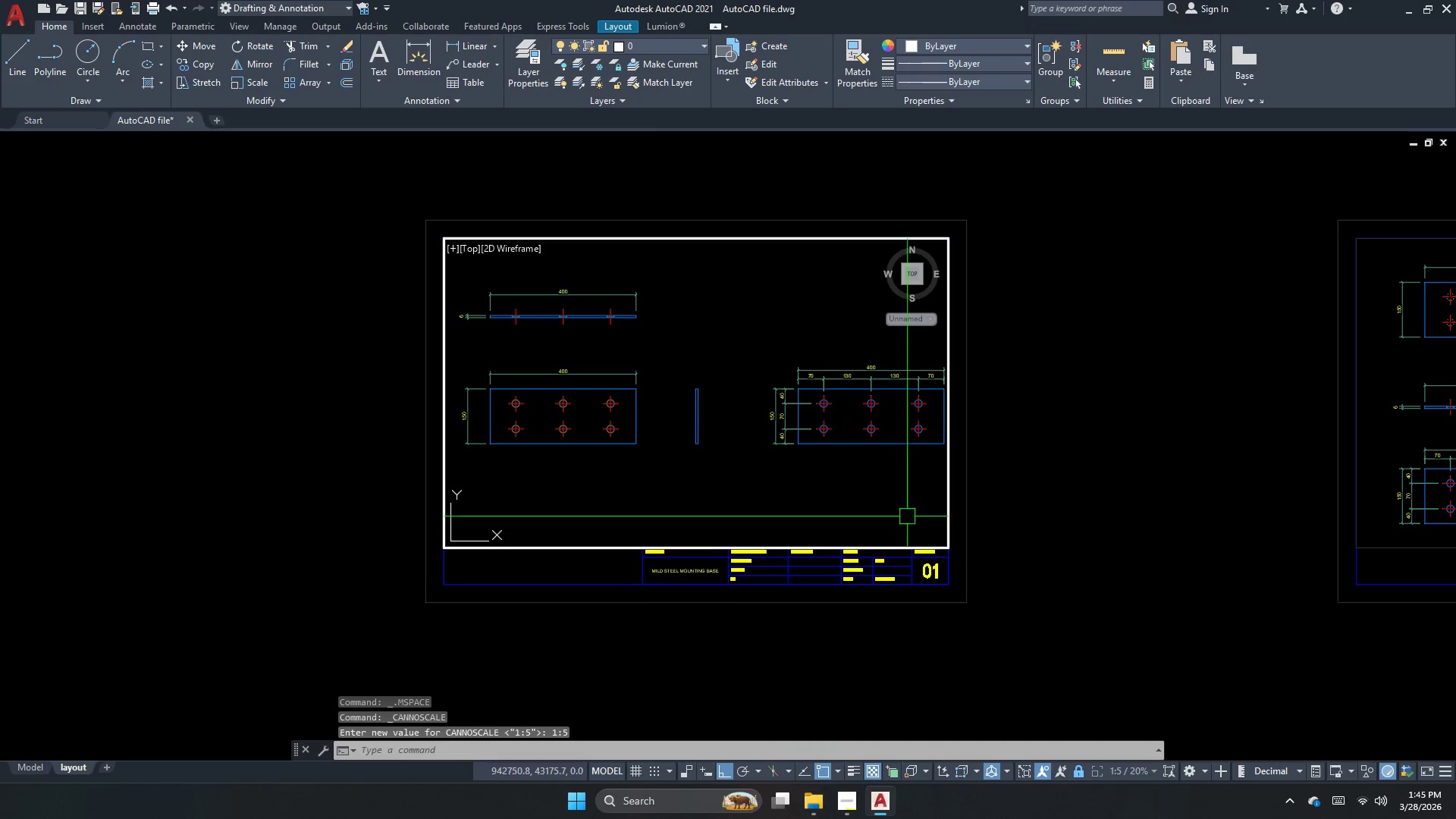 
left_click([886, 479])
 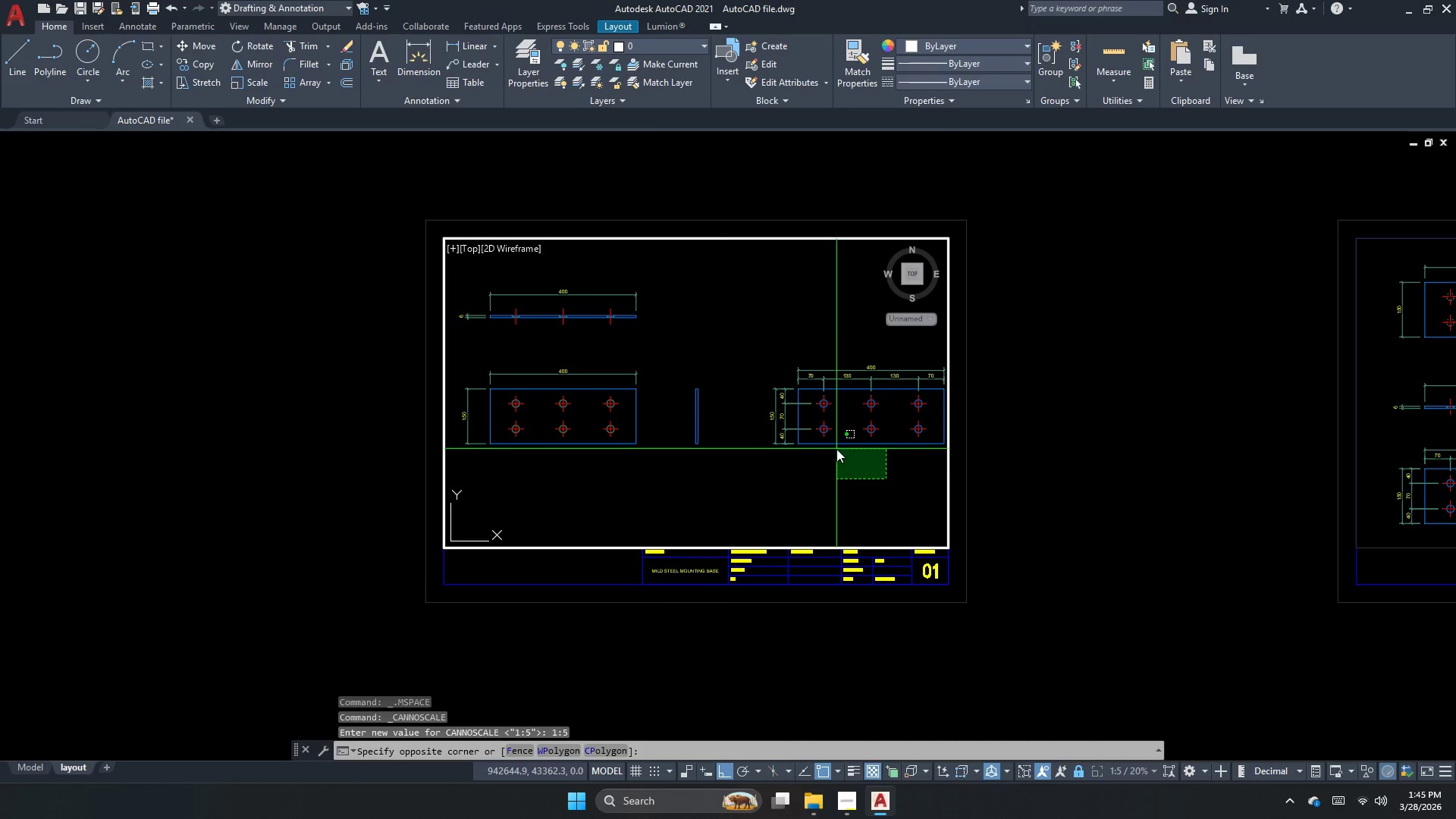 
key(Escape)
 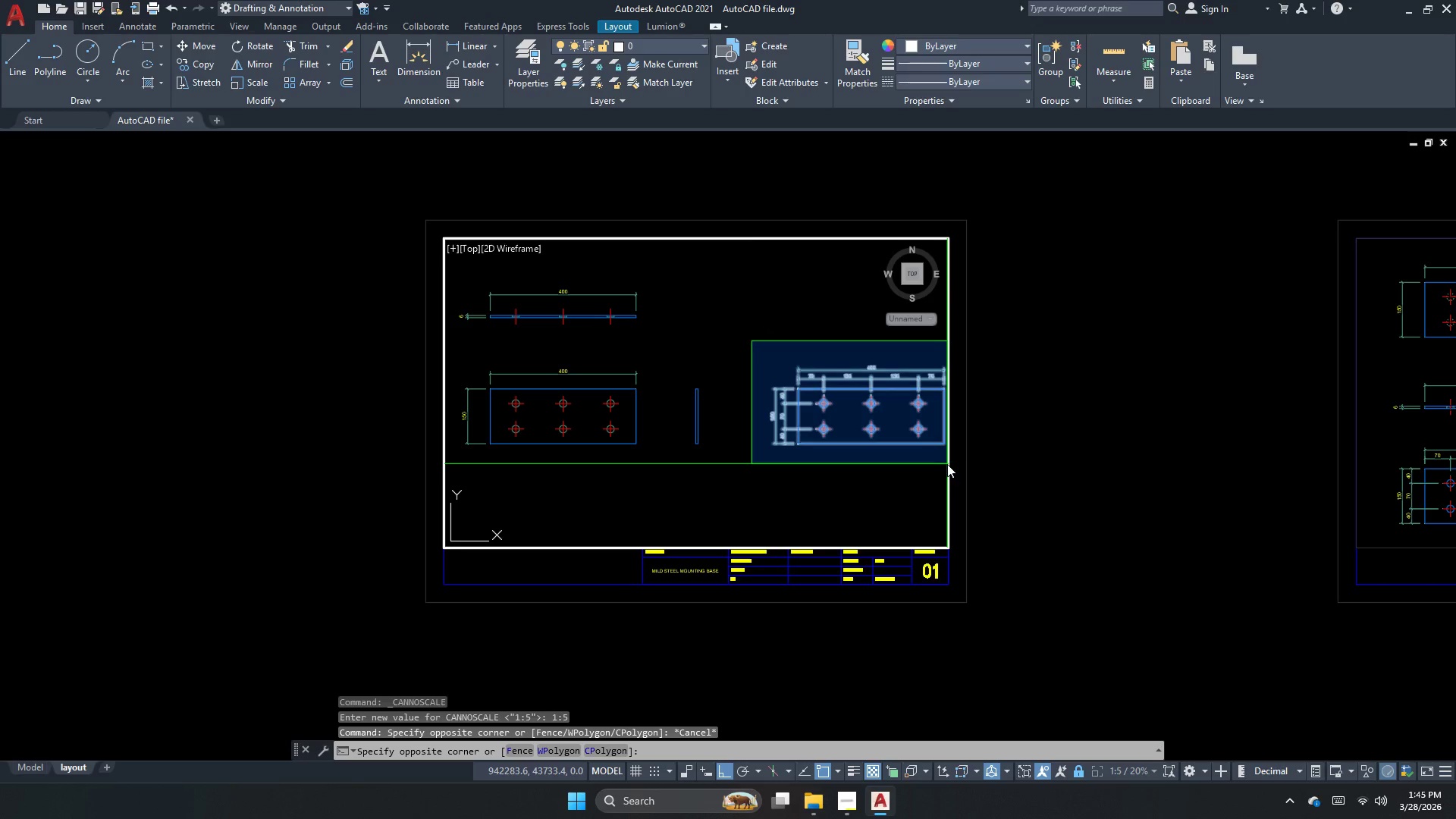 
left_click([946, 464])
 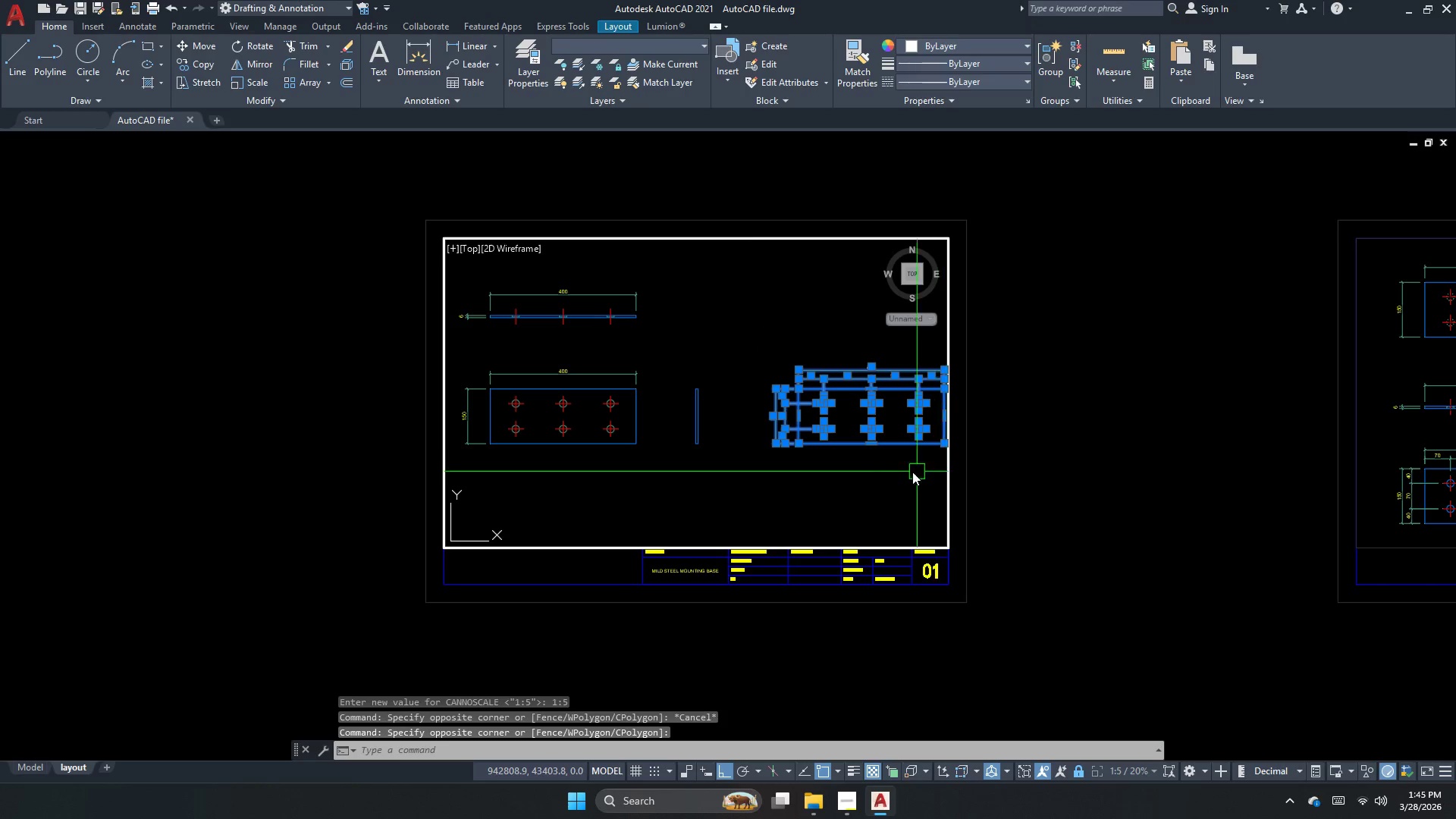 
key(M)
 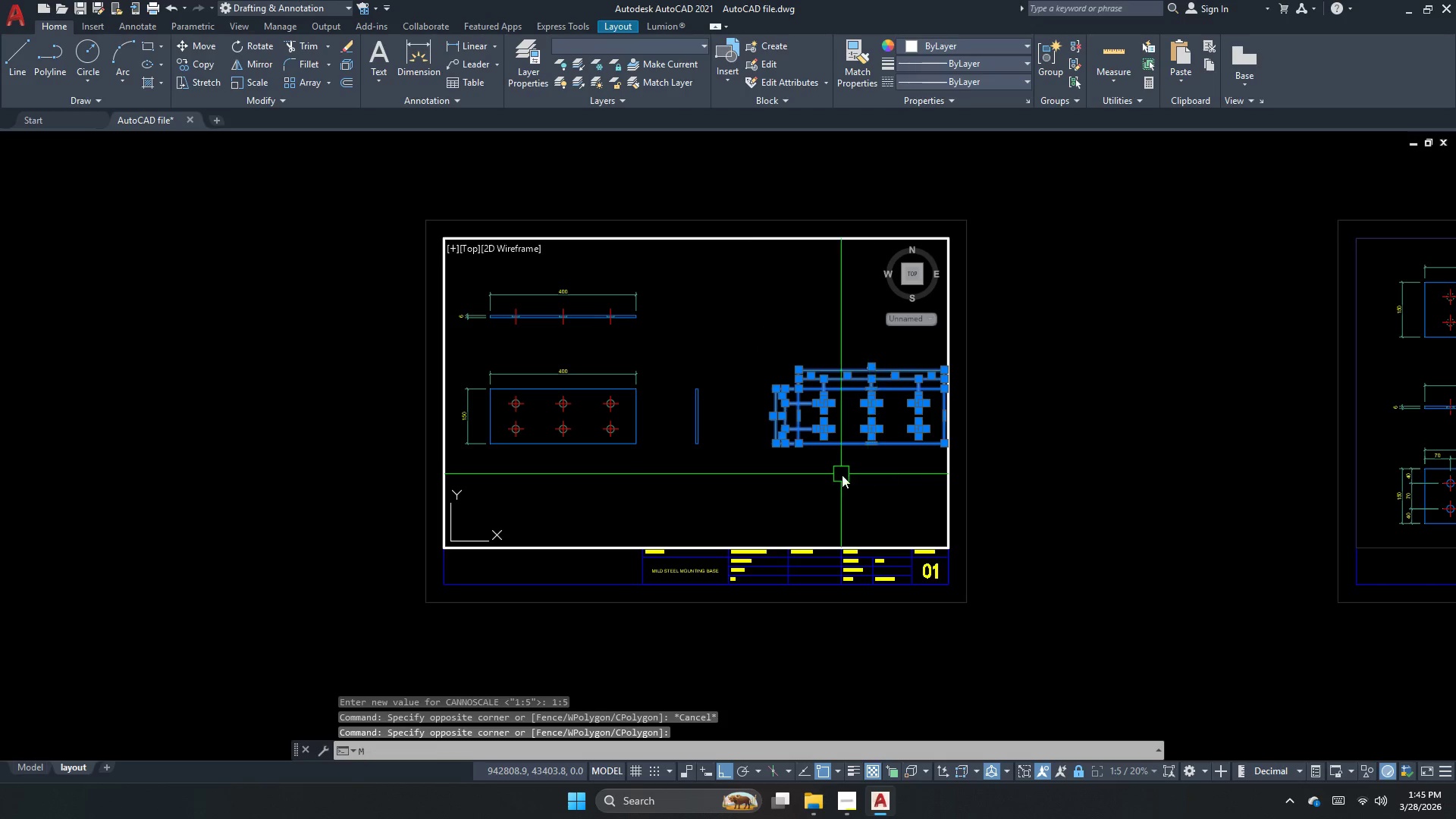 
key(Space)
 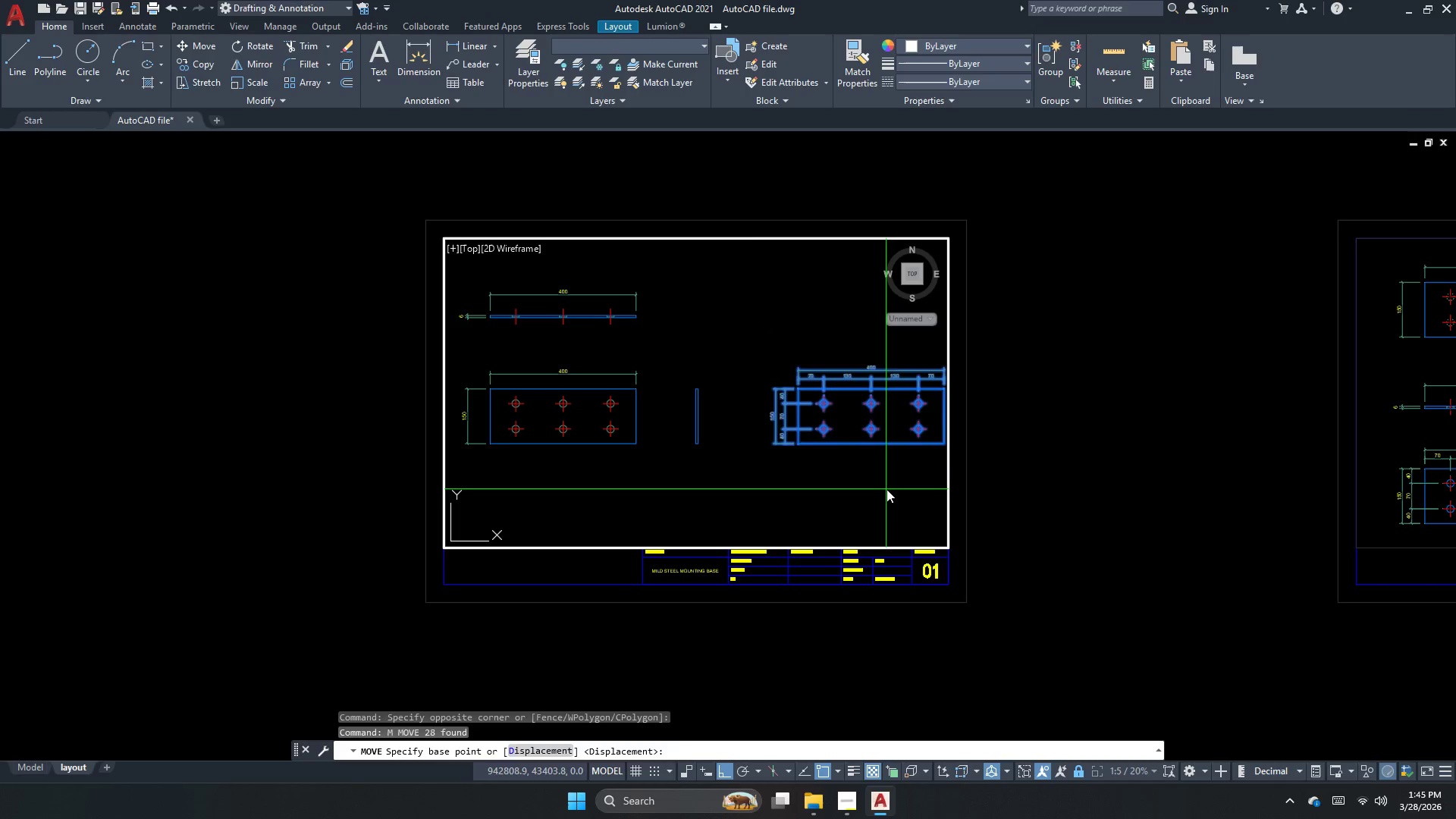 
left_click([886, 489])
 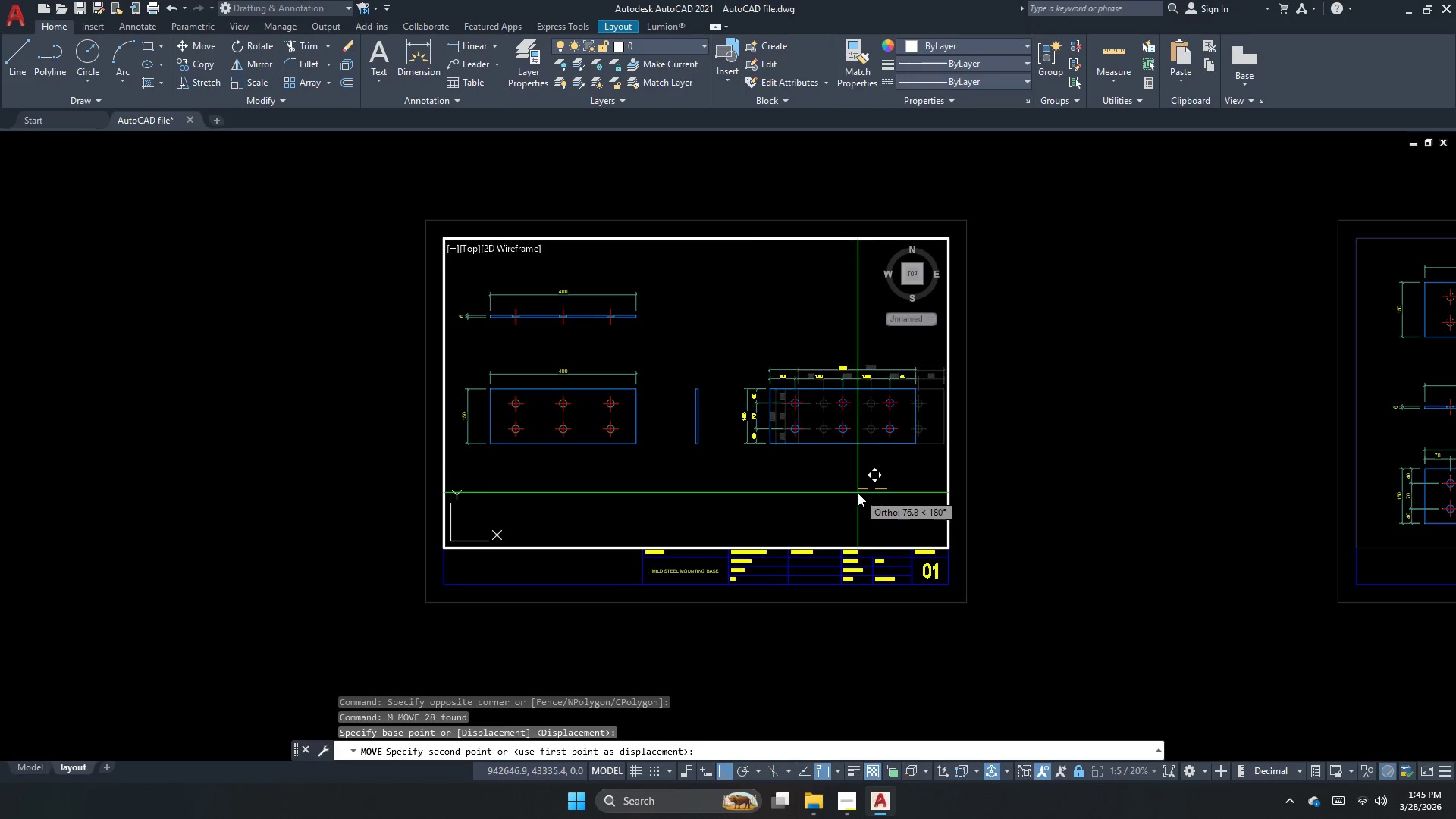 
left_click([857, 493])
 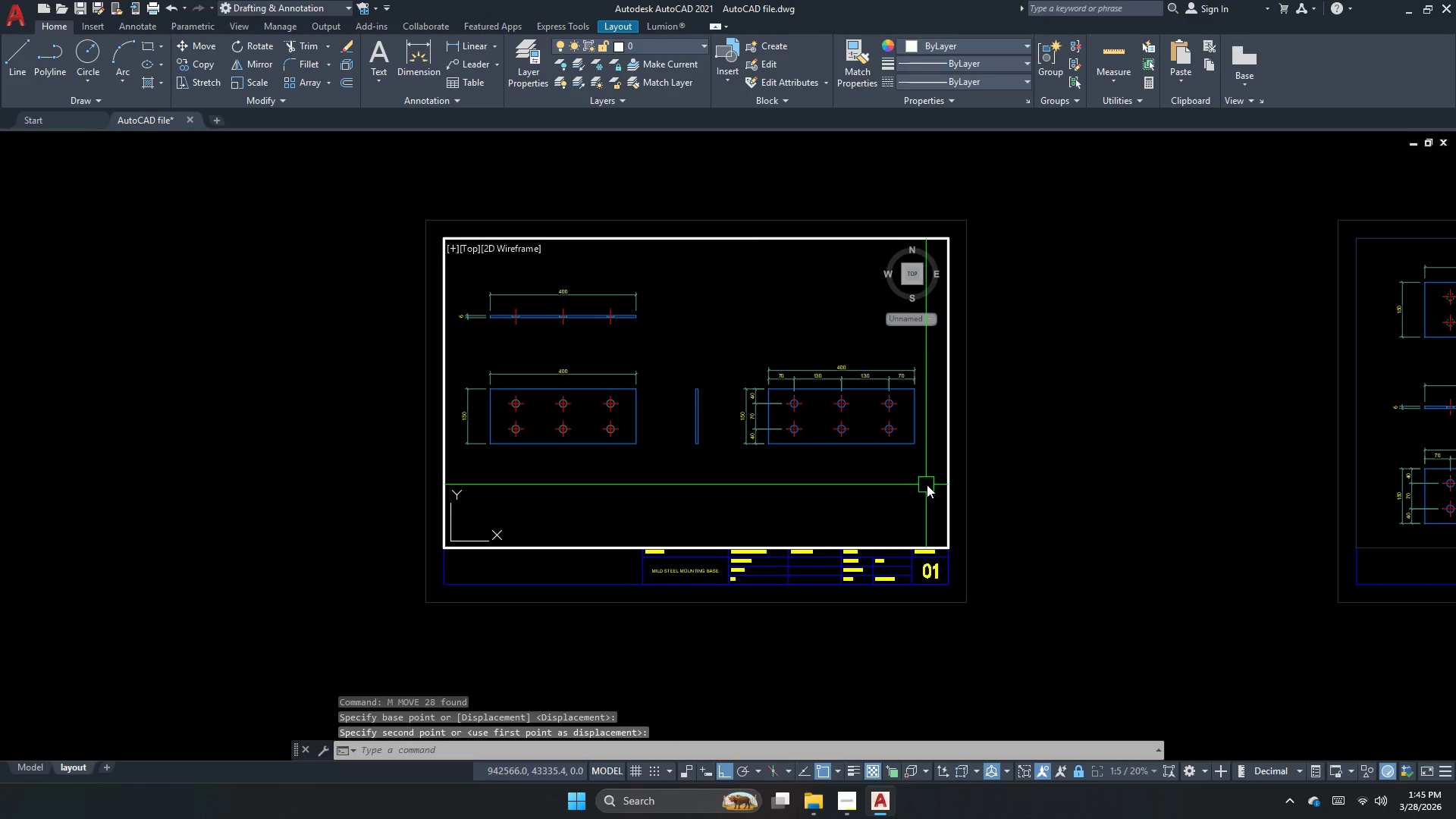 
left_click_drag(start_coordinate=[935, 474], to_coordinate=[901, 450])
 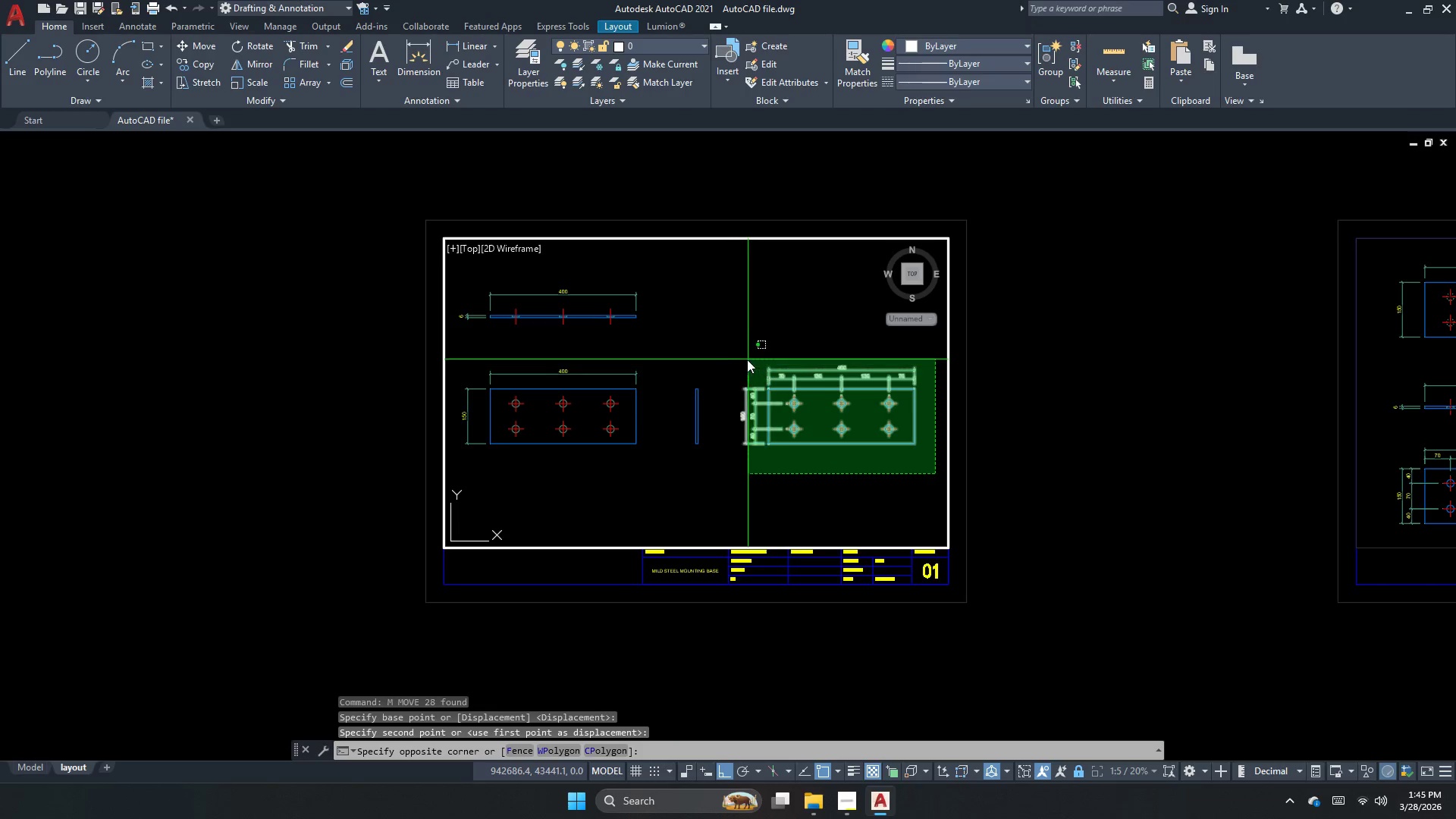 
left_click([733, 352])
 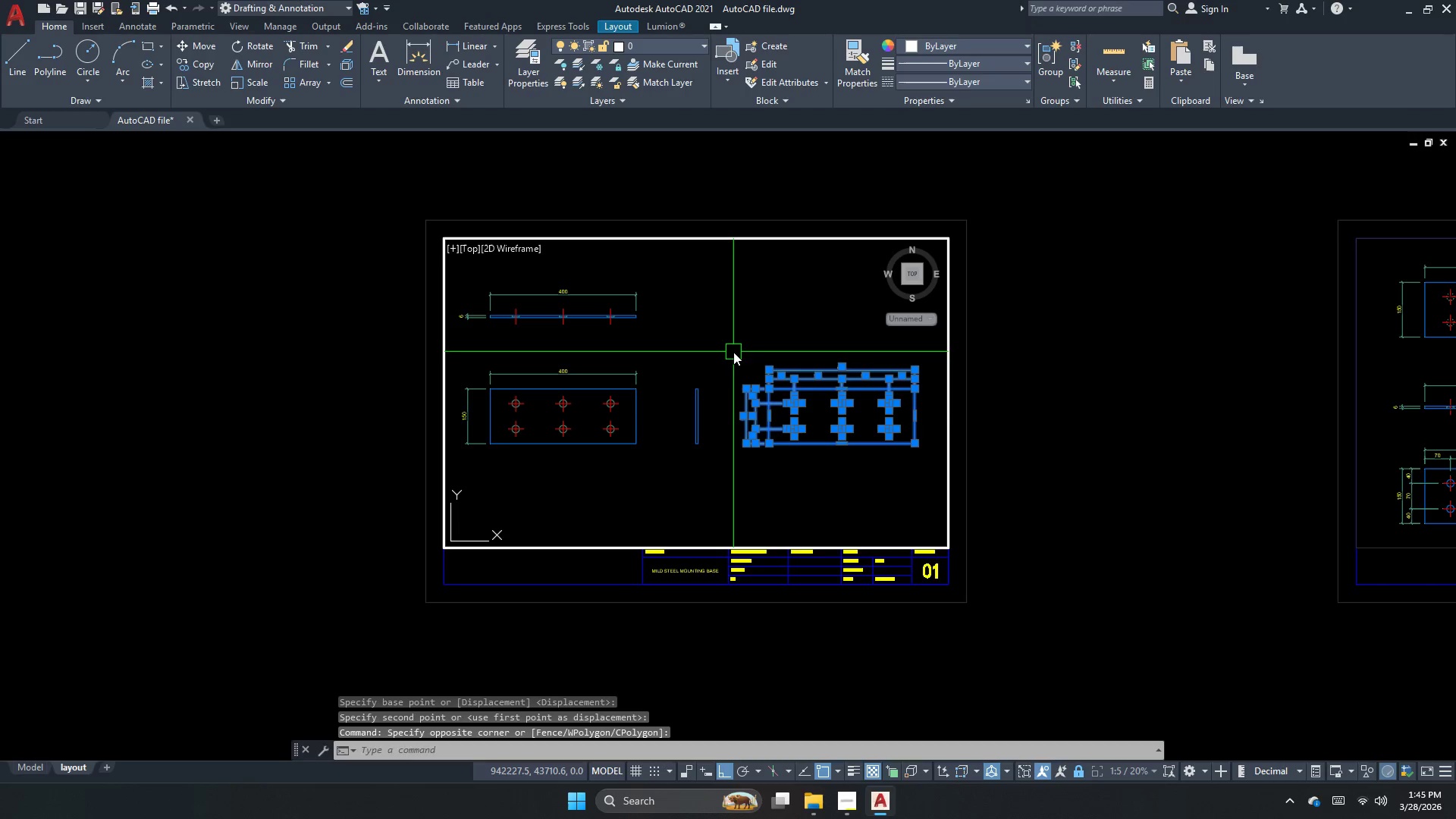 
key(M)
 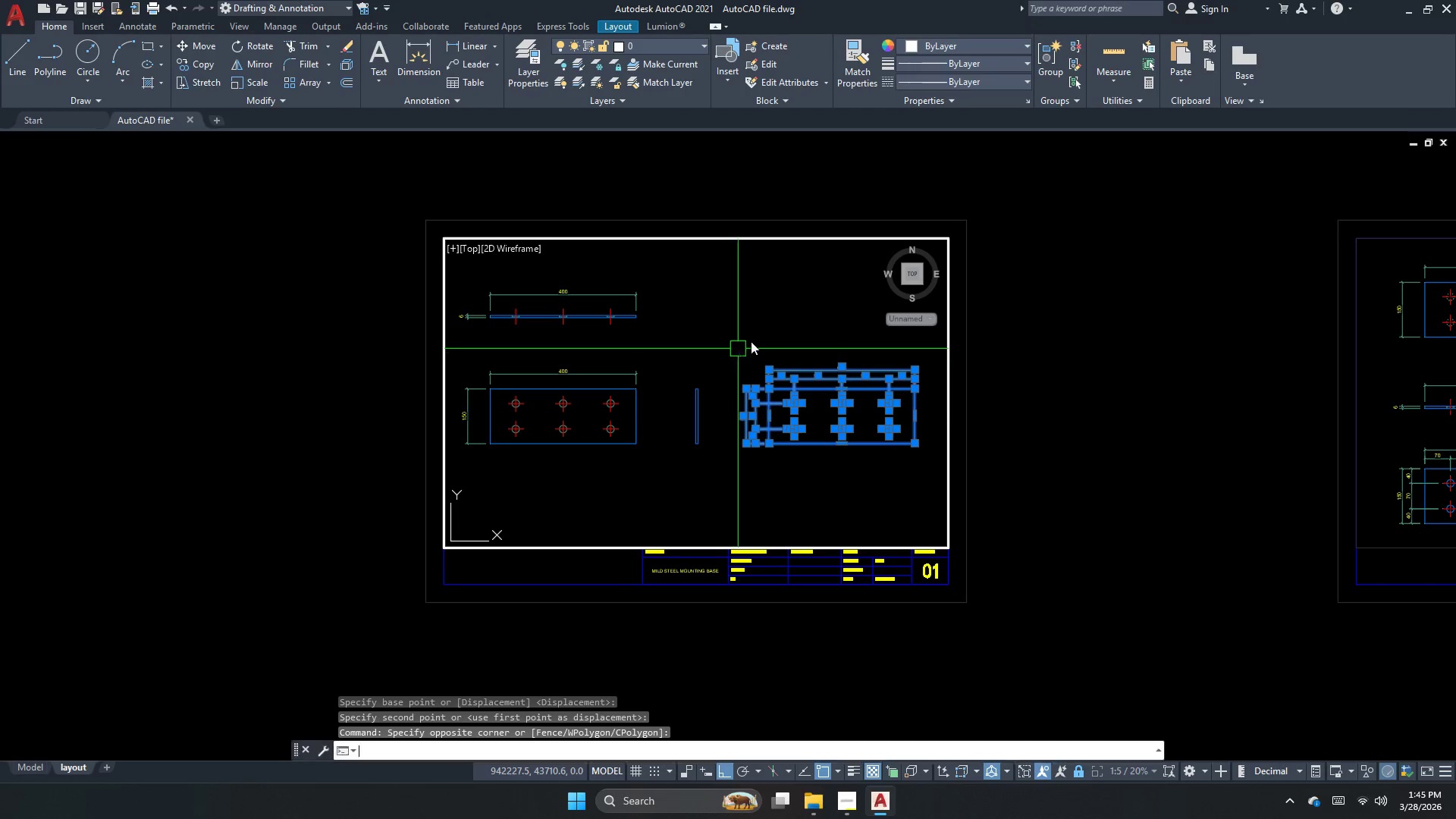 
key(Space)
 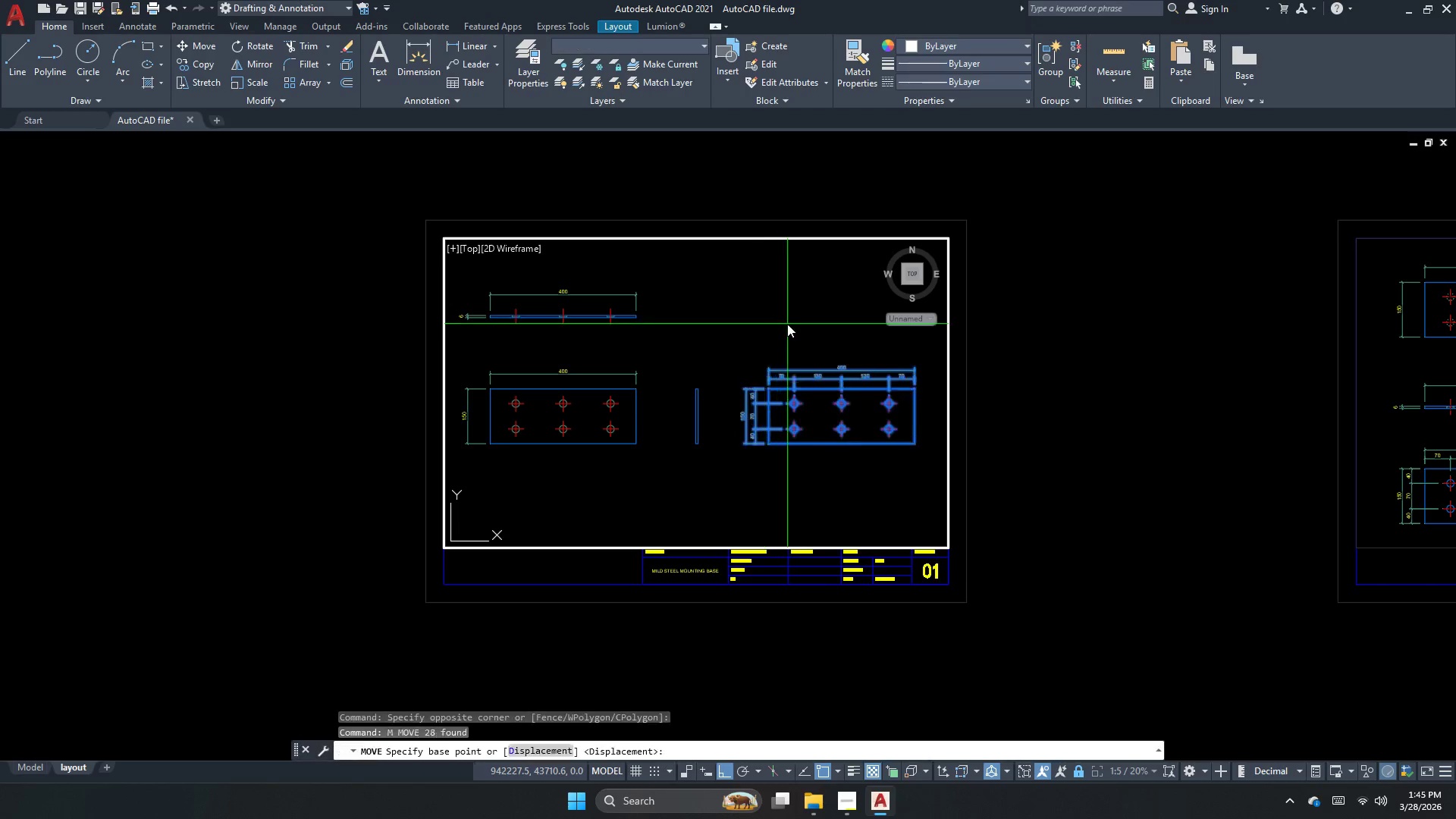 
double_click([787, 324])
 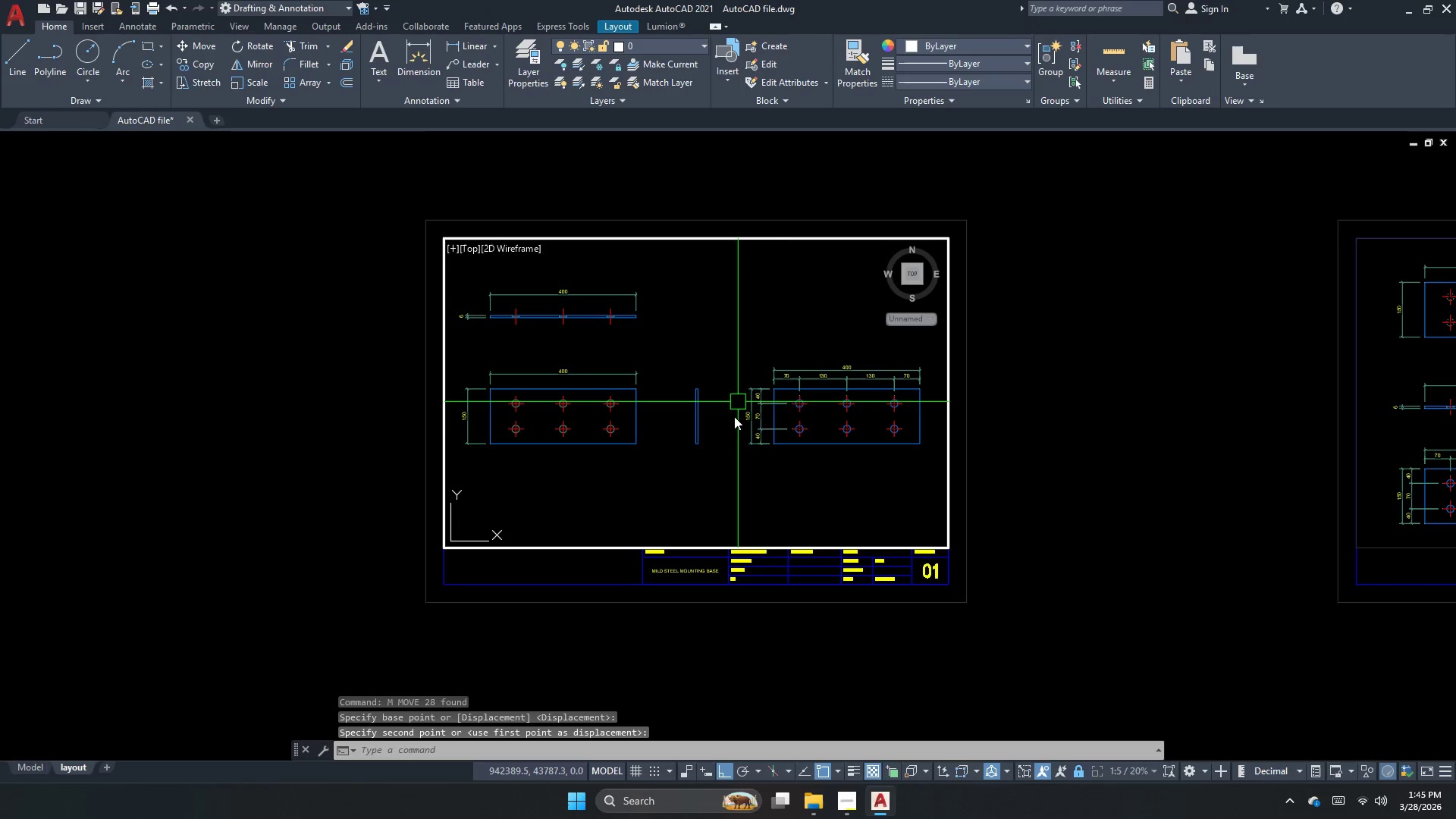 
left_click_drag(start_coordinate=[724, 475], to_coordinate=[708, 463])
 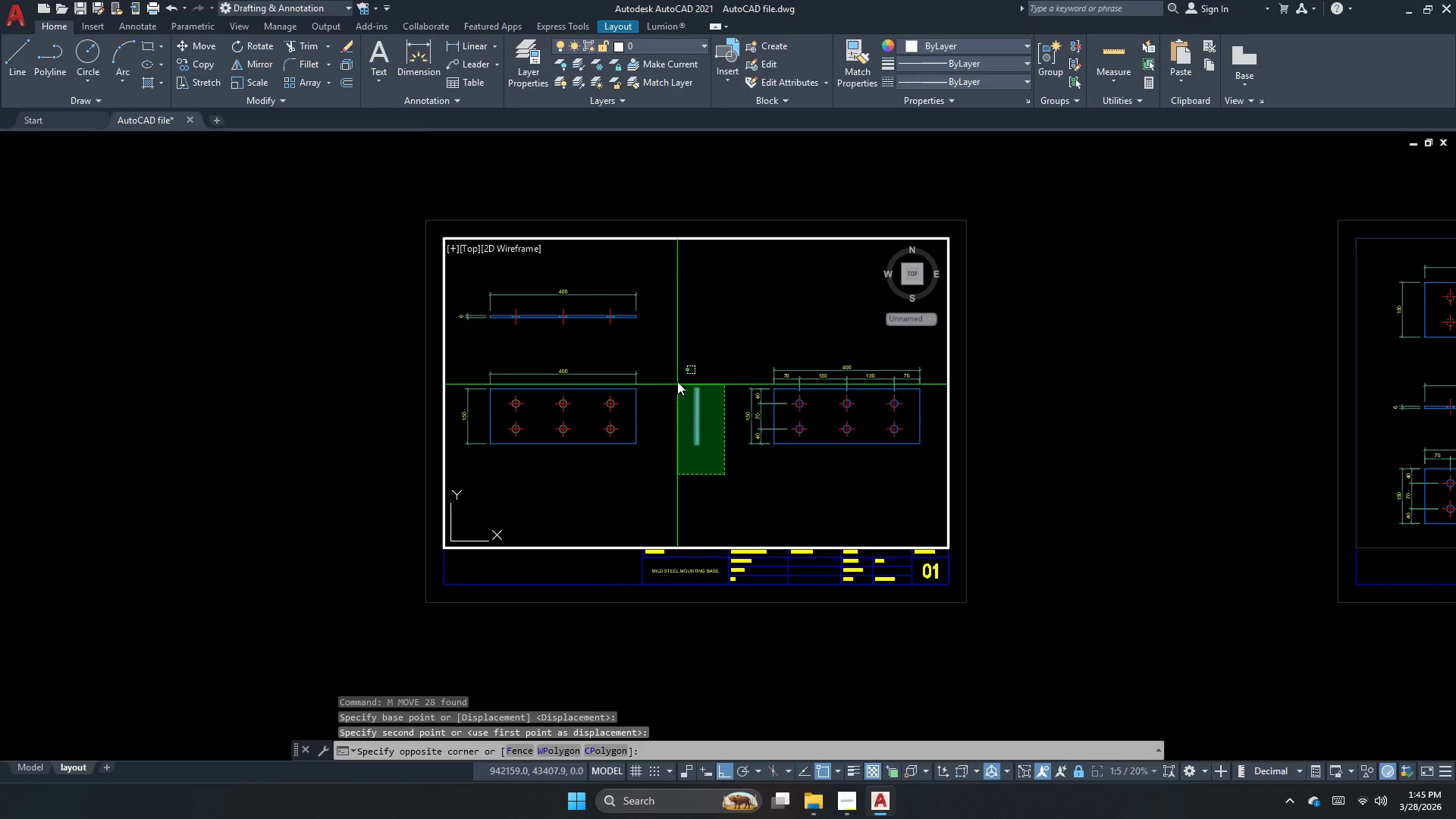 
double_click([678, 370])
 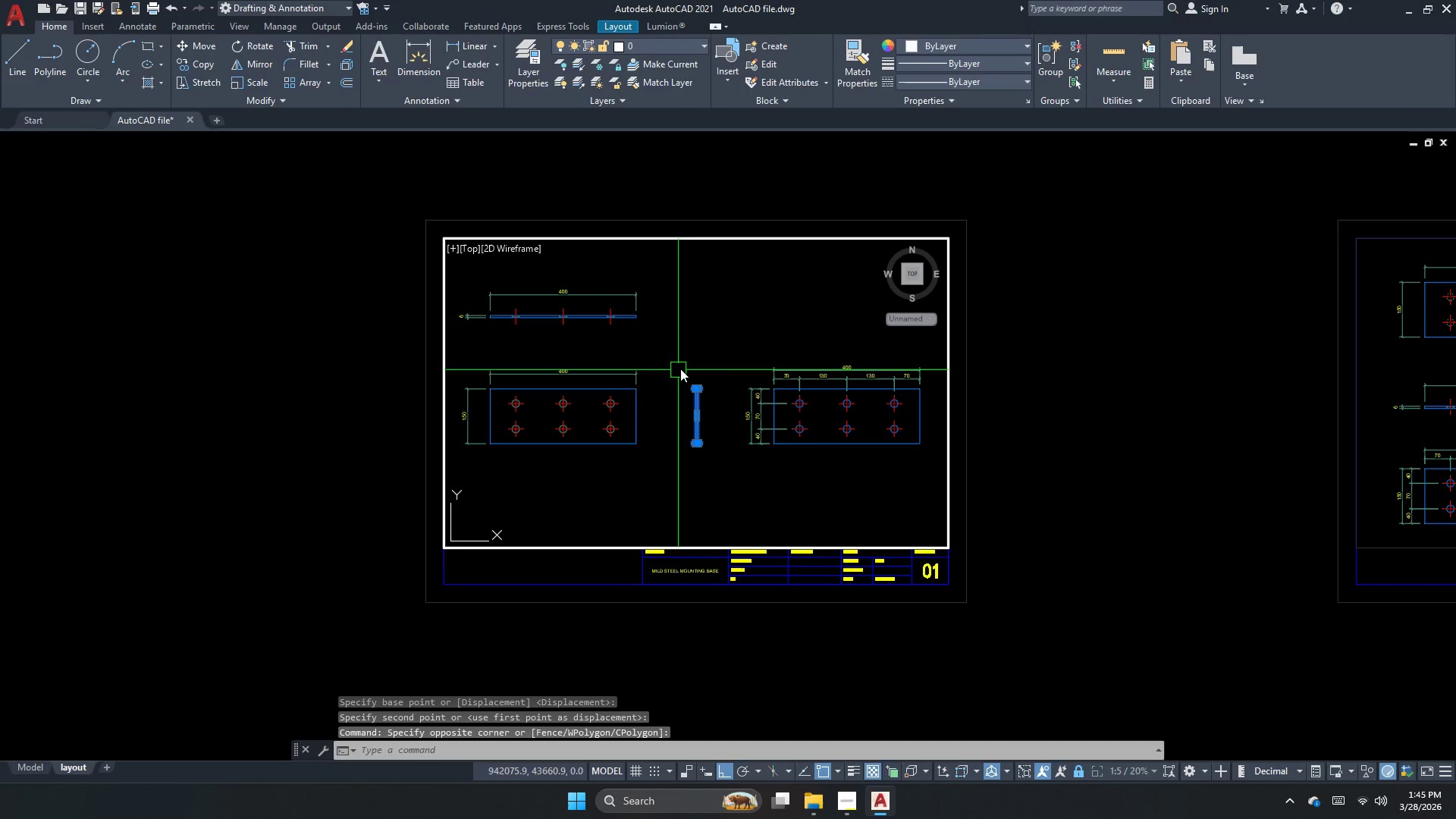 
key(M)
 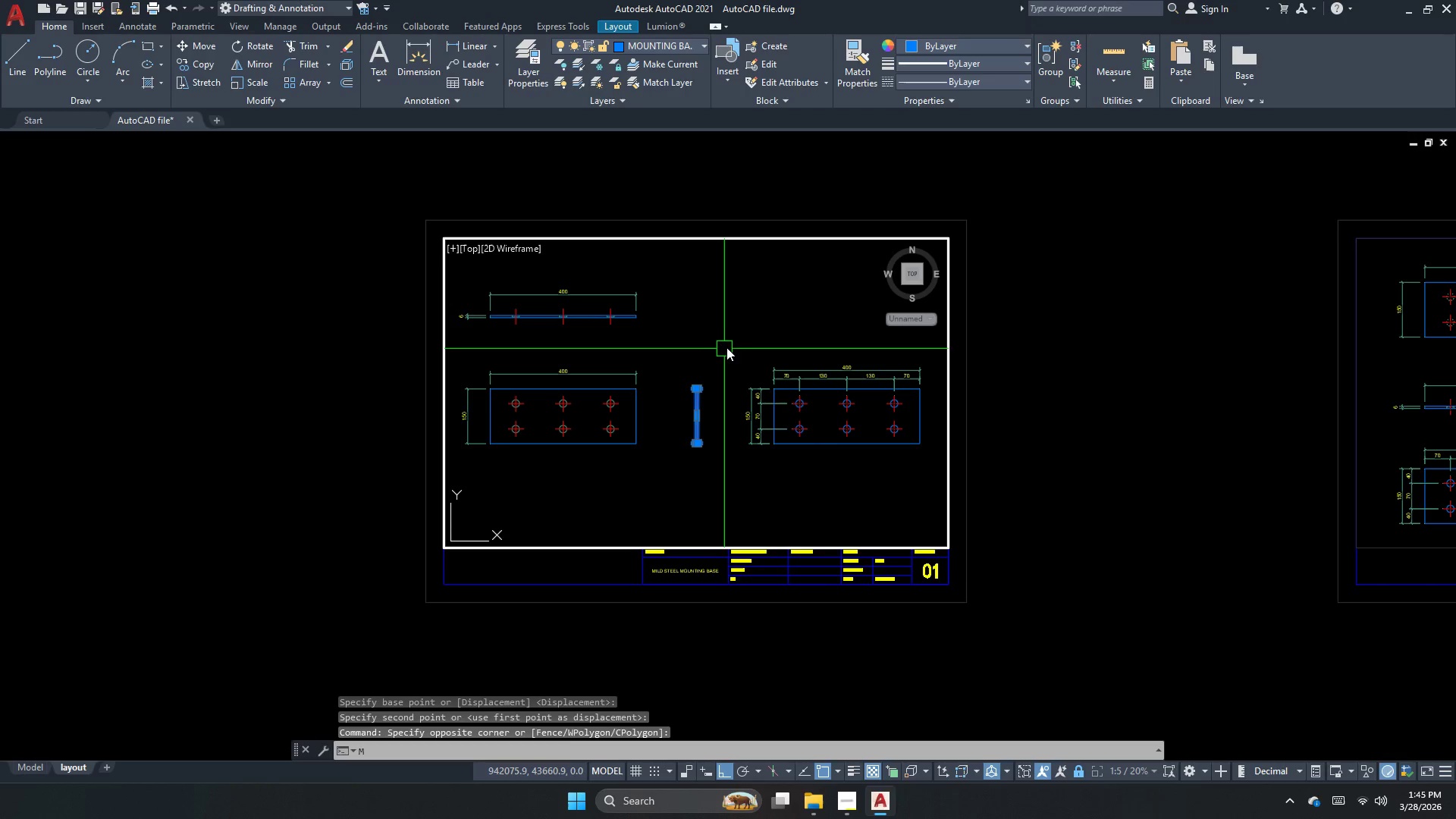 
key(Space)
 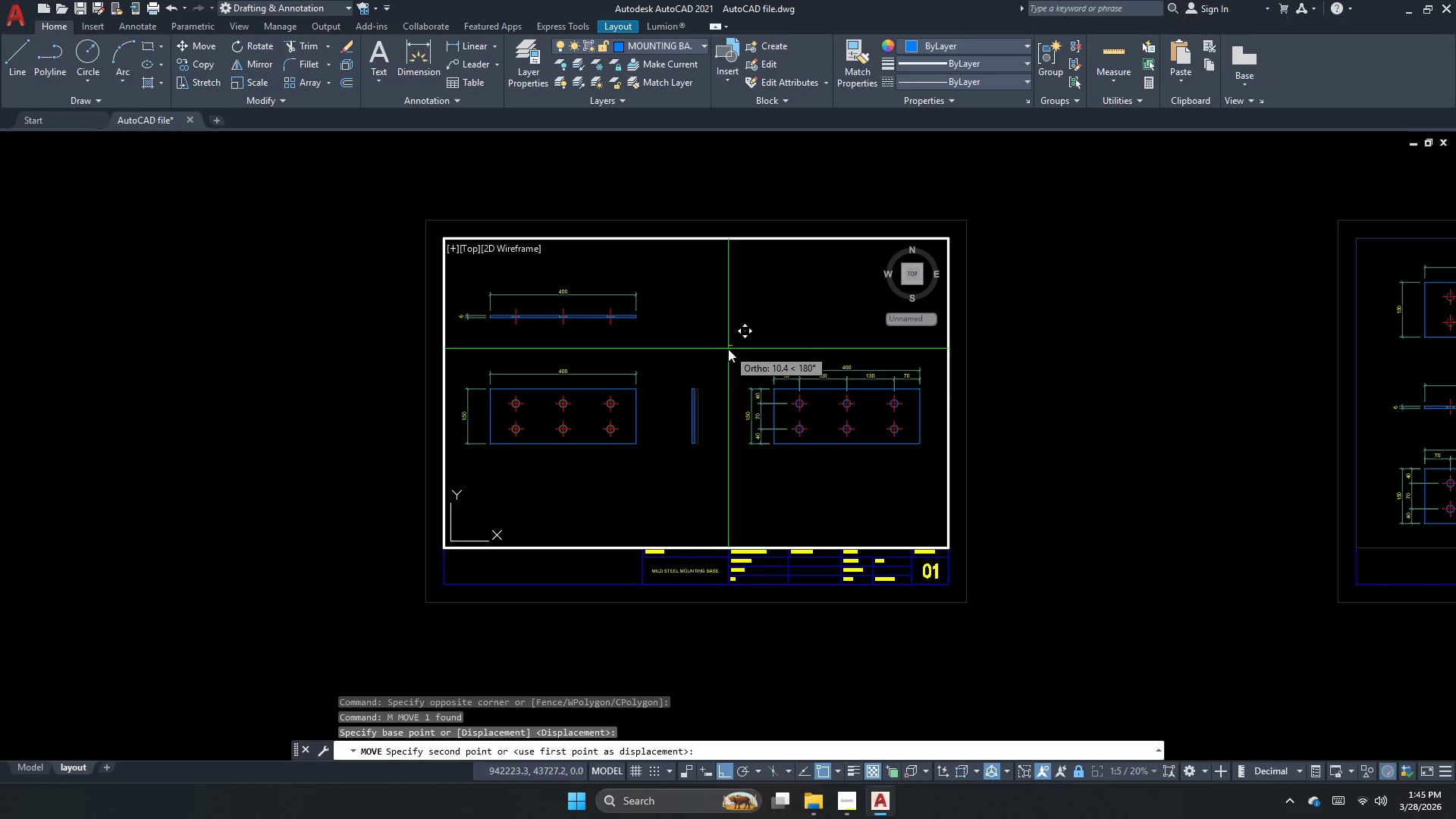 
left_click([728, 349])
 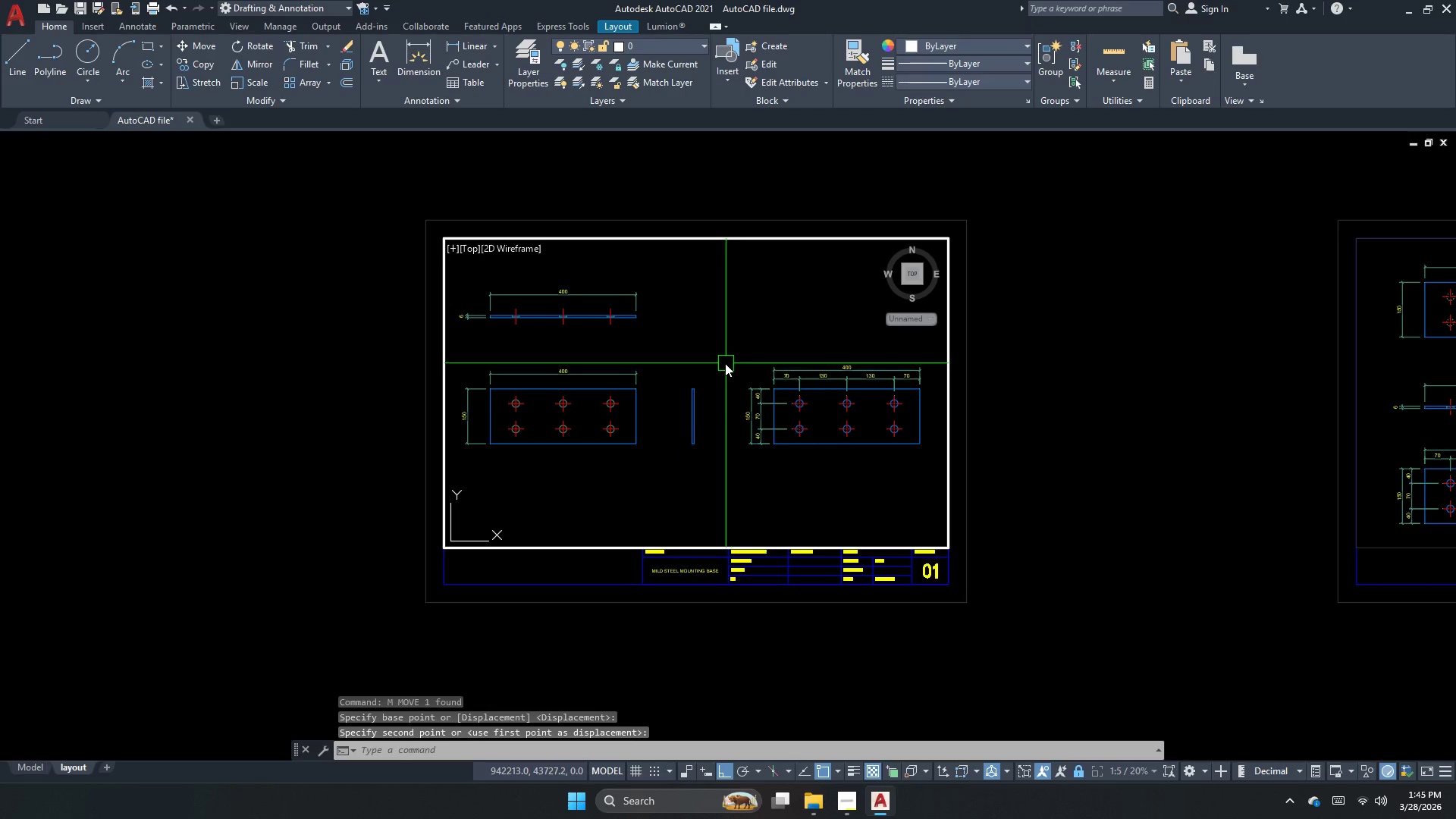 
left_click_drag(start_coordinate=[725, 359], to_coordinate=[761, 381])
 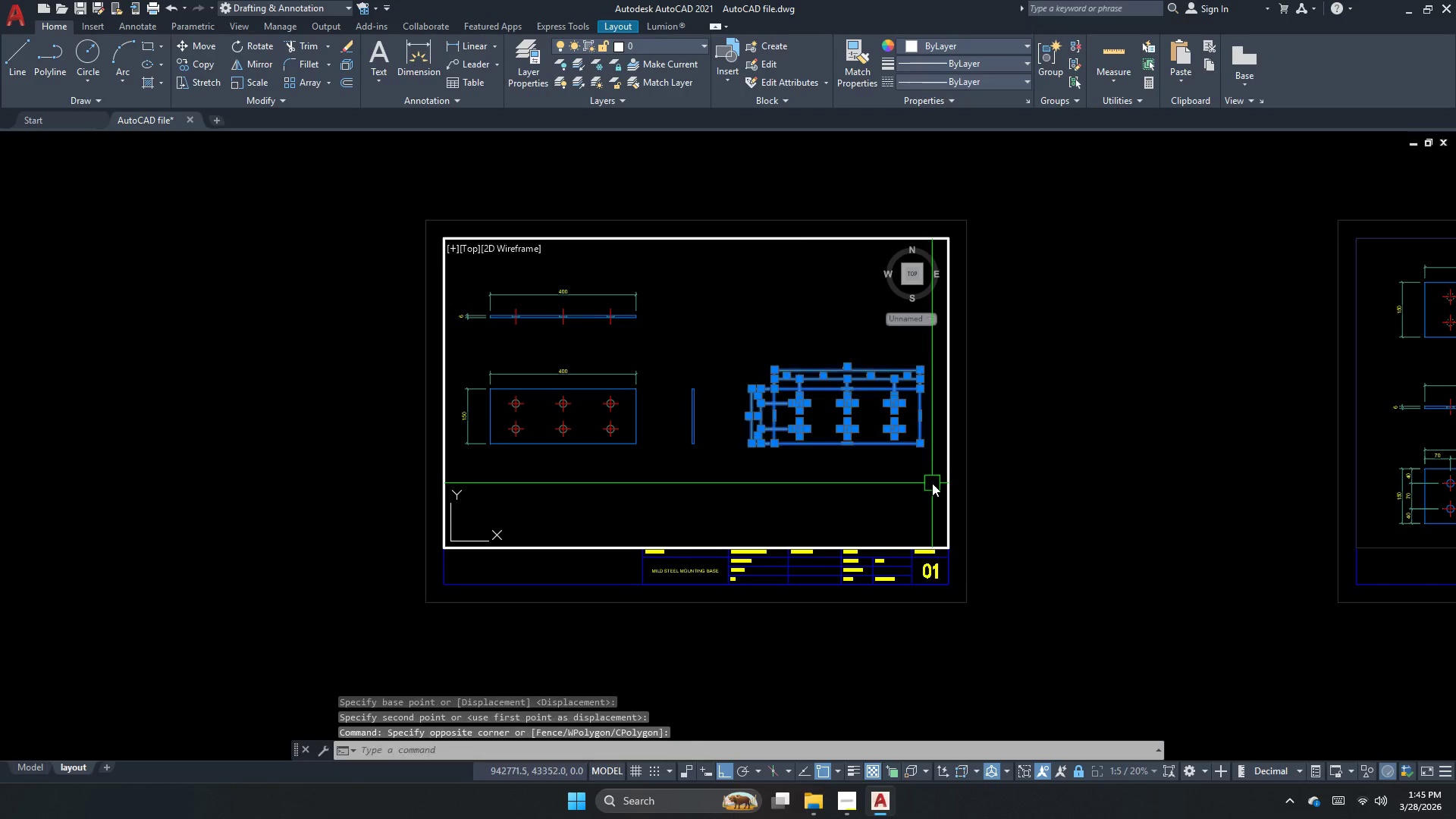 
key(M)
 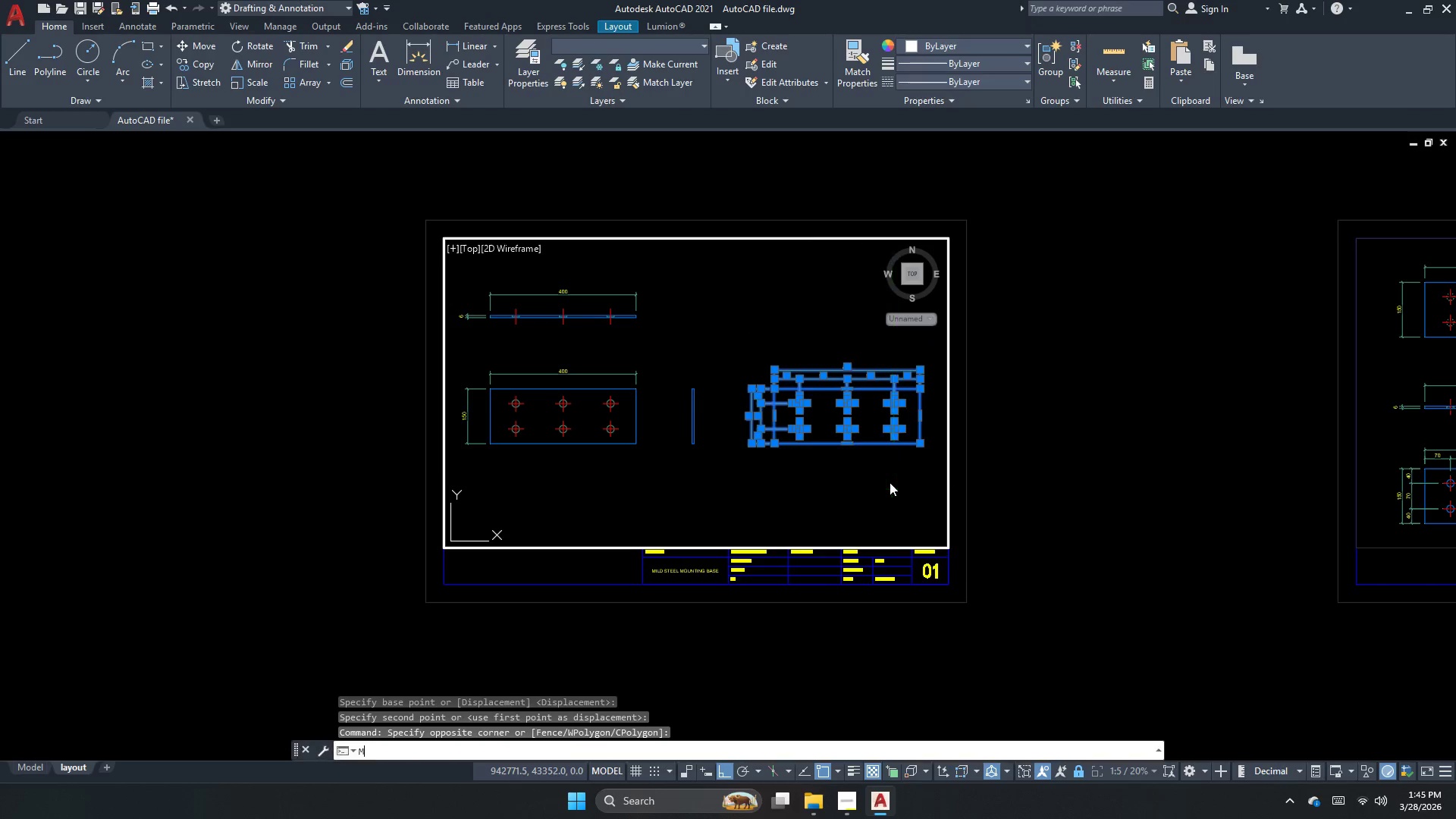 
key(Space)
 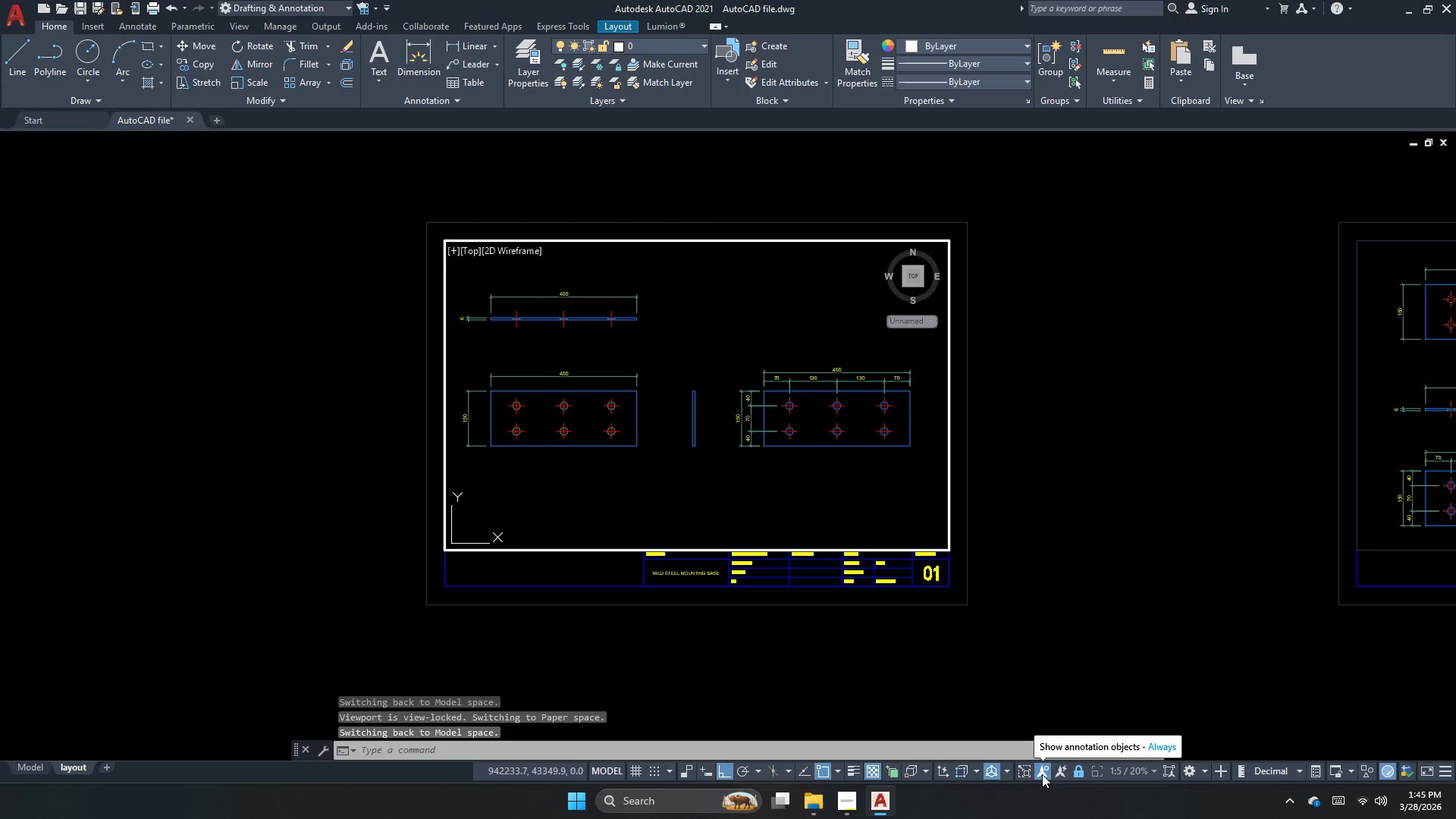 
wait(6.56)
 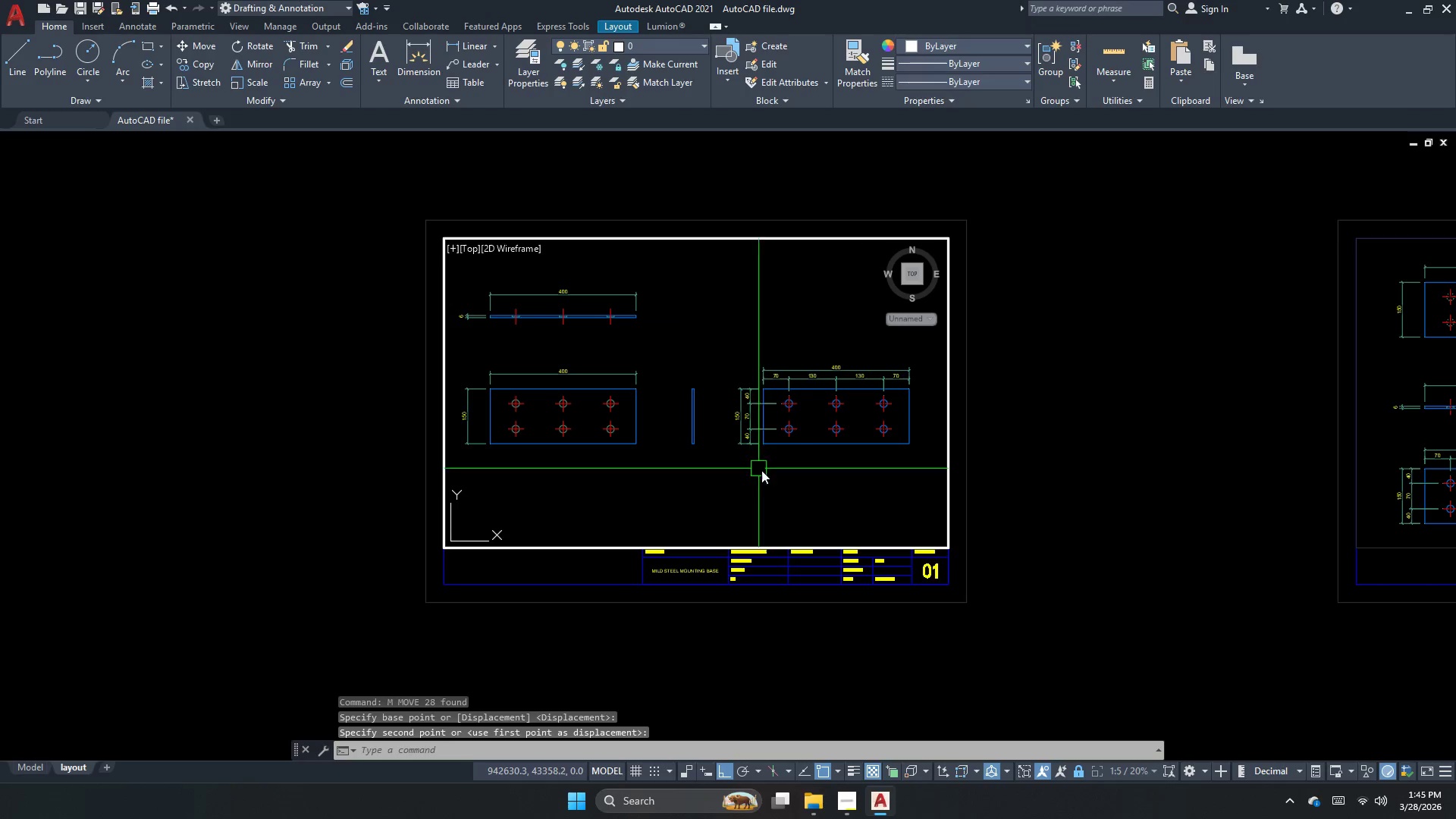 
left_click([1081, 772])
 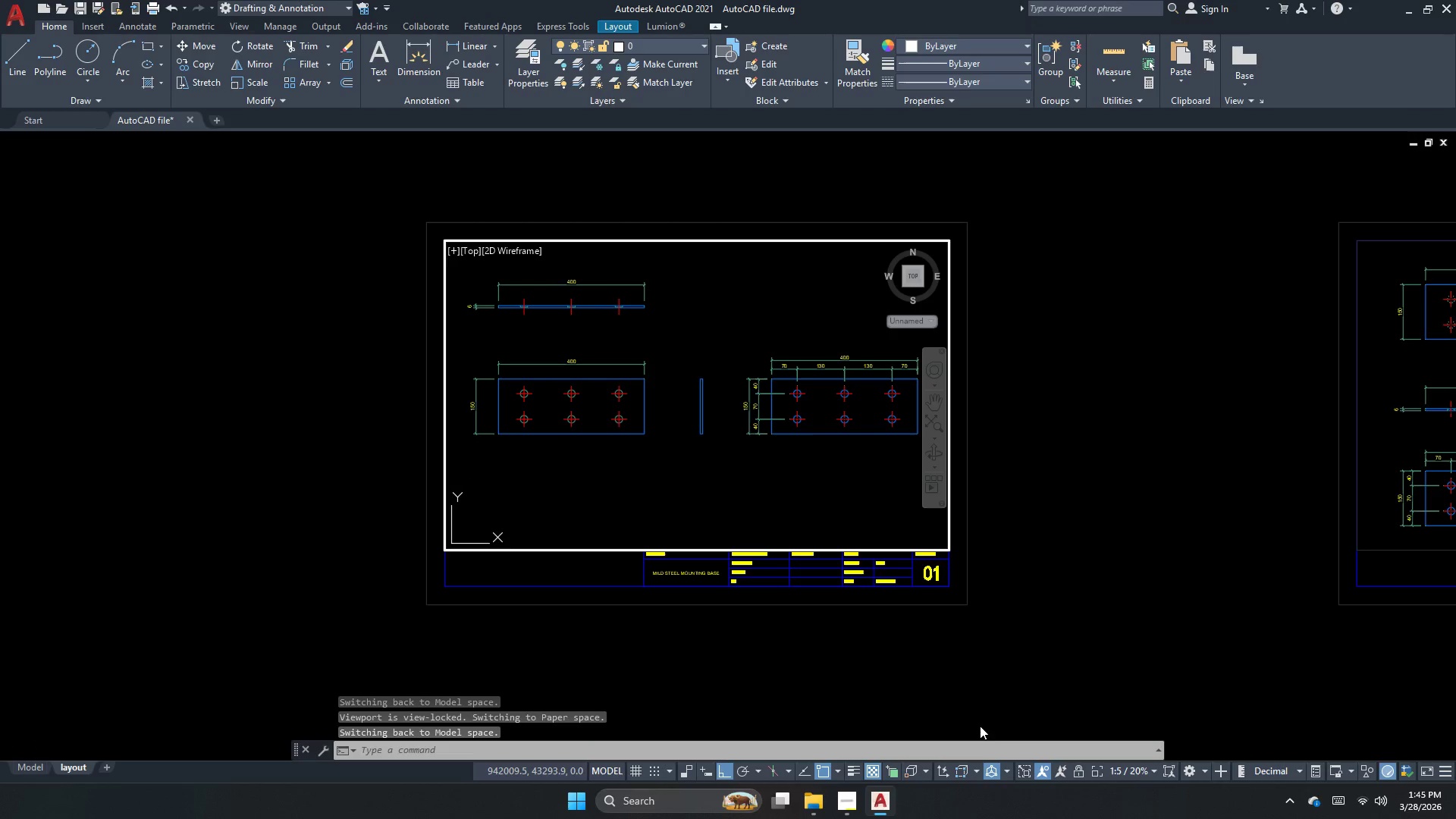 
left_click([1075, 774])
 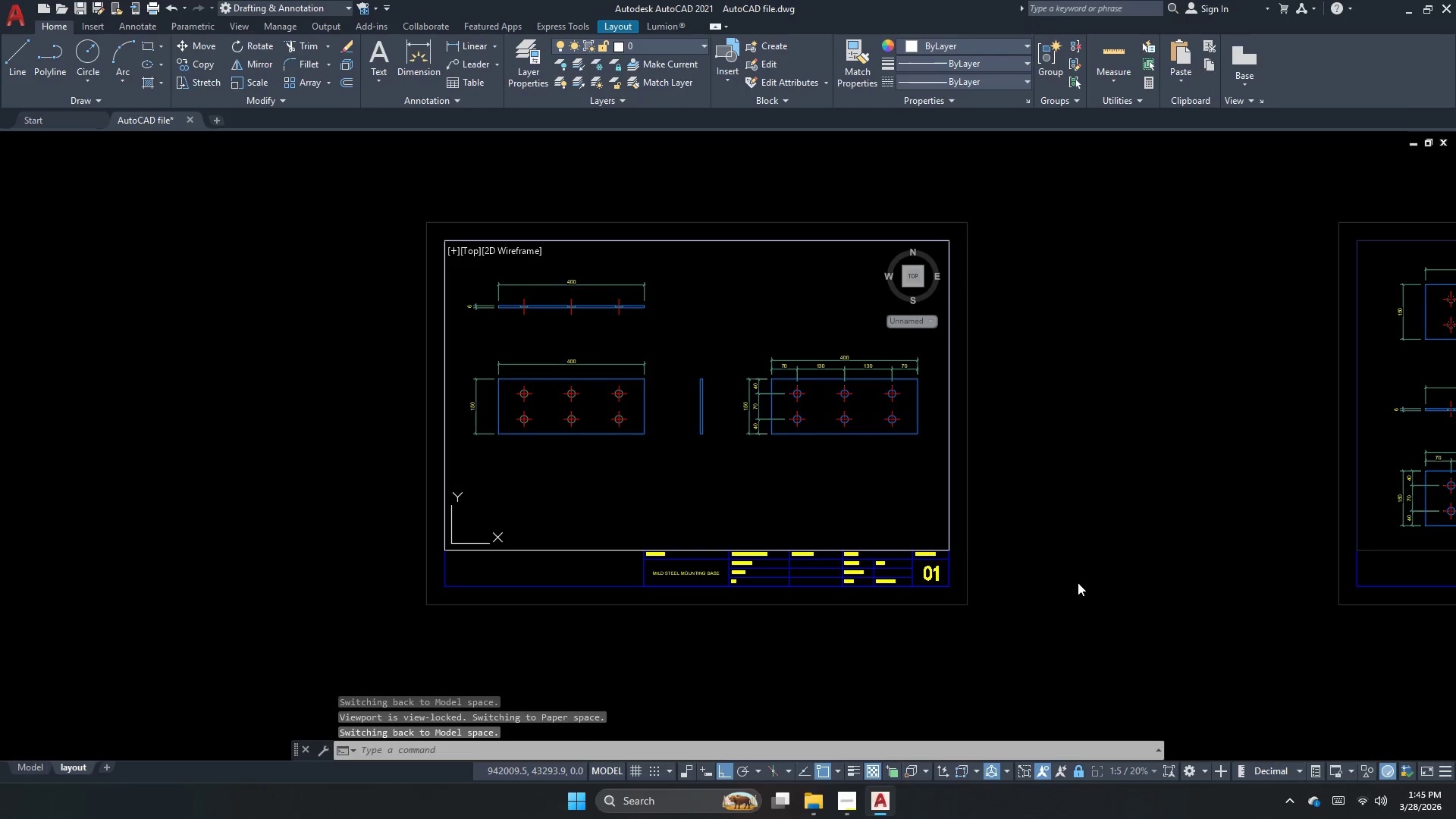 
double_click([1078, 582])
 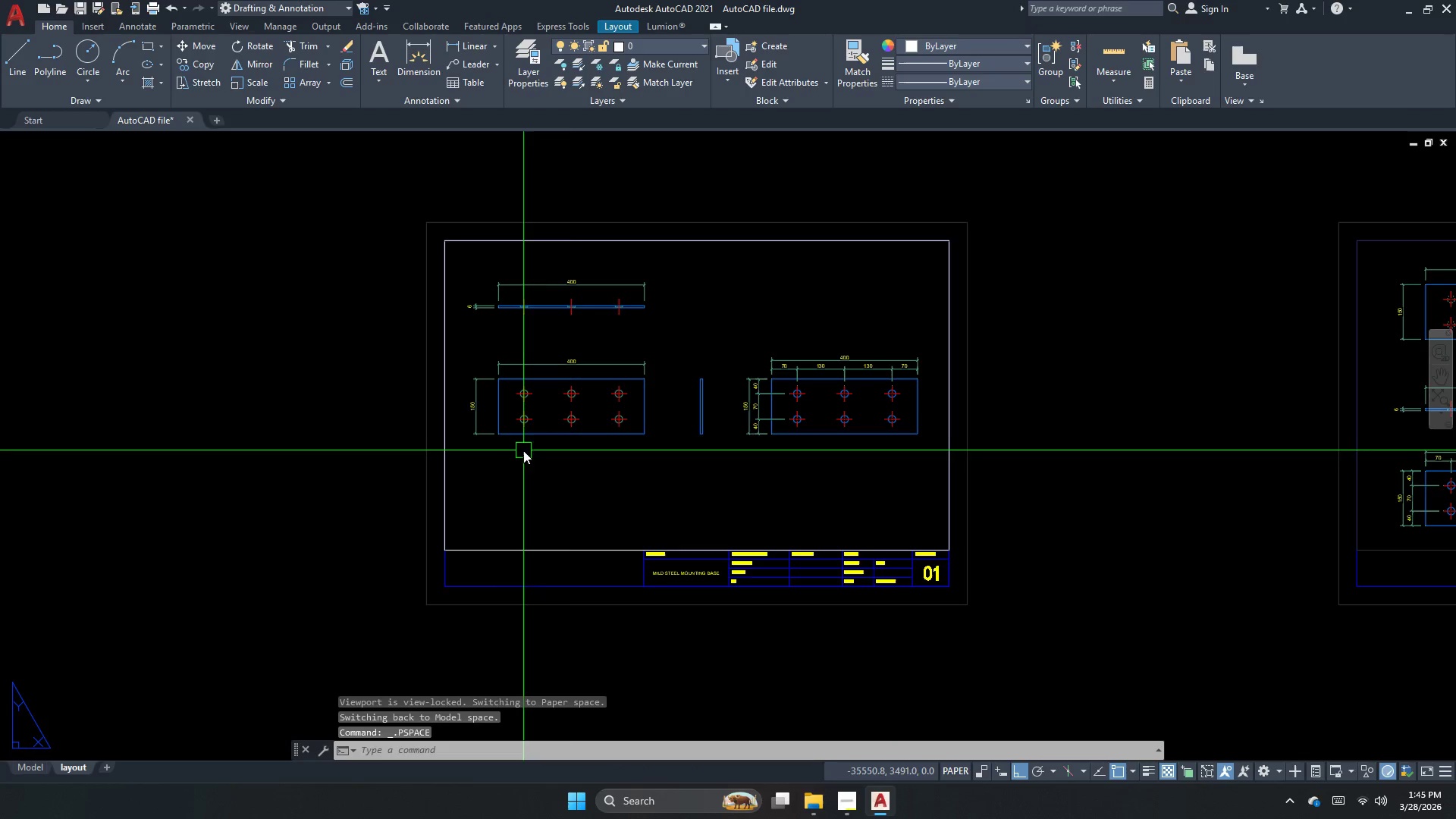 
key(Escape)
 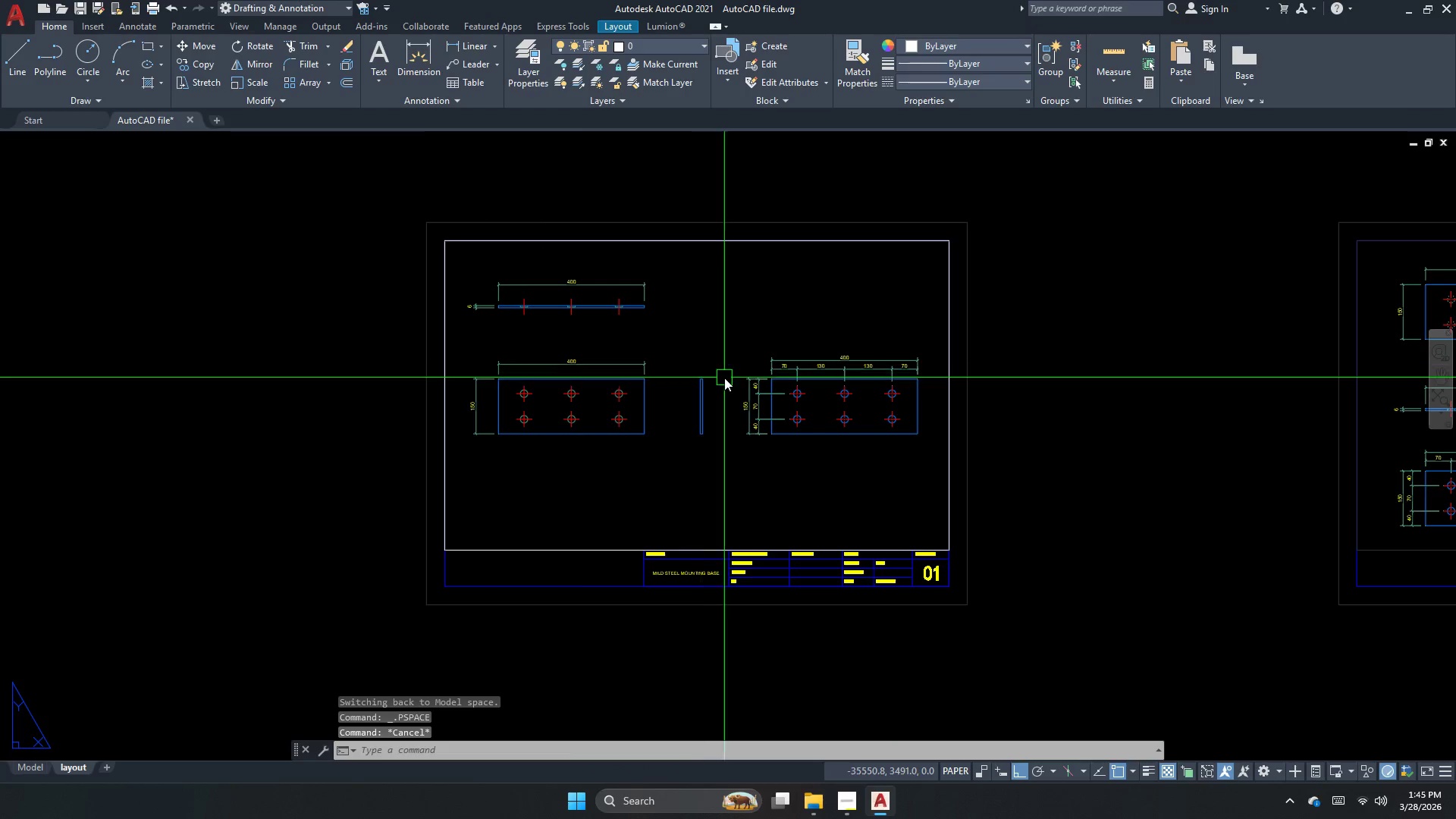 
double_click([710, 441])
 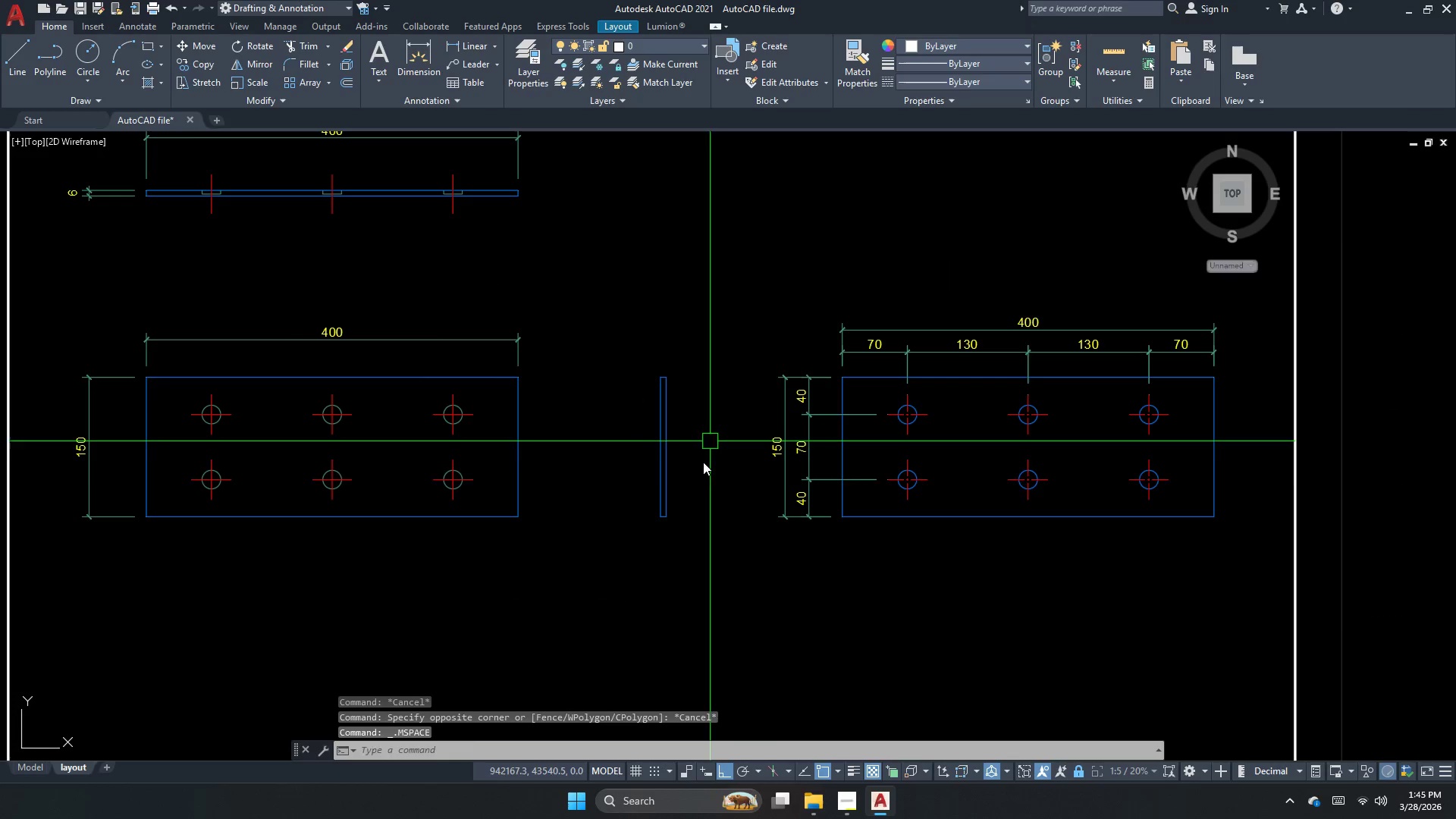 
scroll: coordinate [724, 381], scroll_direction: up, amount: 2.0
 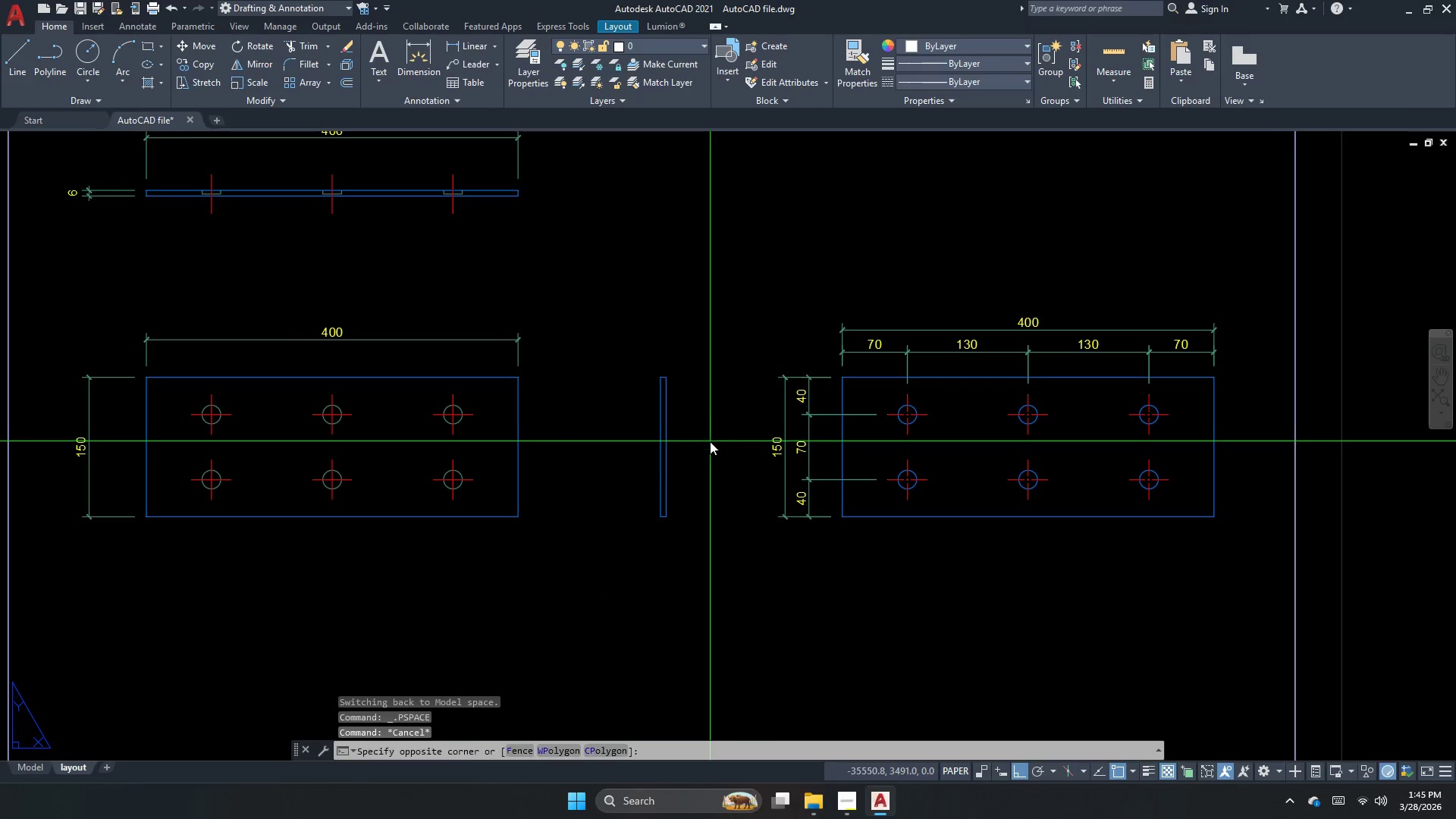 
left_click_drag(start_coordinate=[702, 482], to_coordinate=[657, 460])
 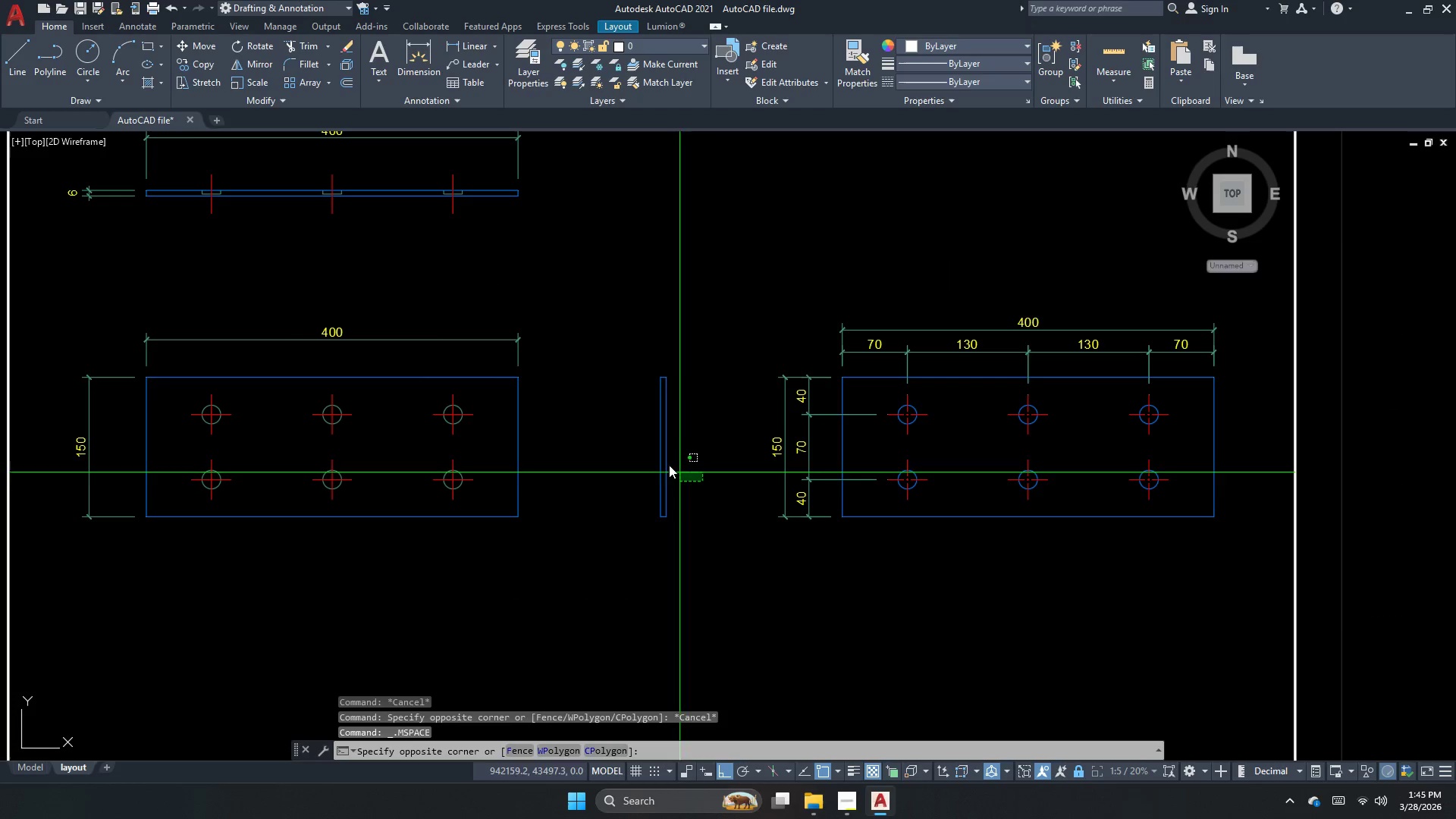 
left_click_drag(start_coordinate=[628, 451], to_coordinate=[632, 459])
 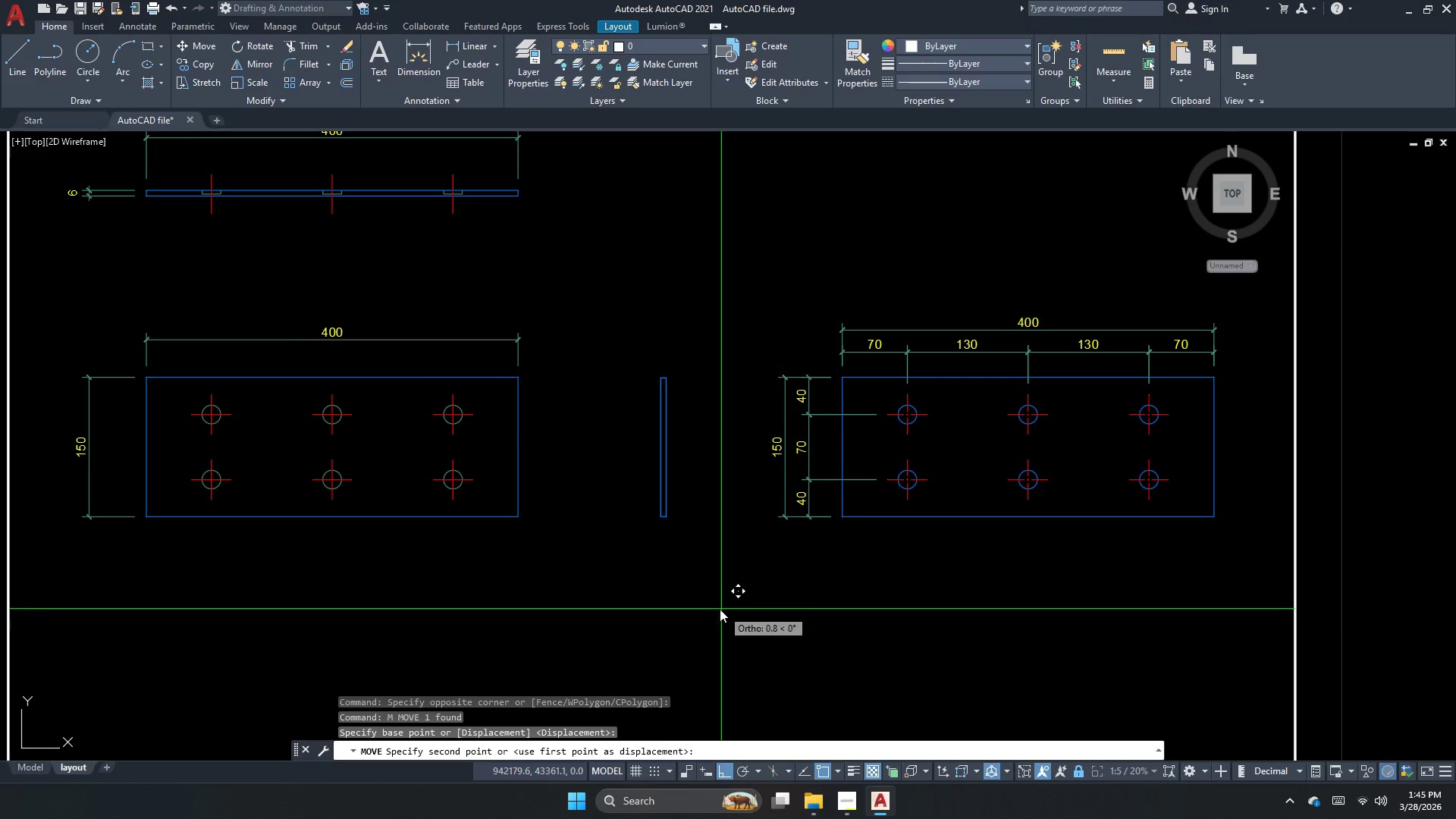 
key(M)
 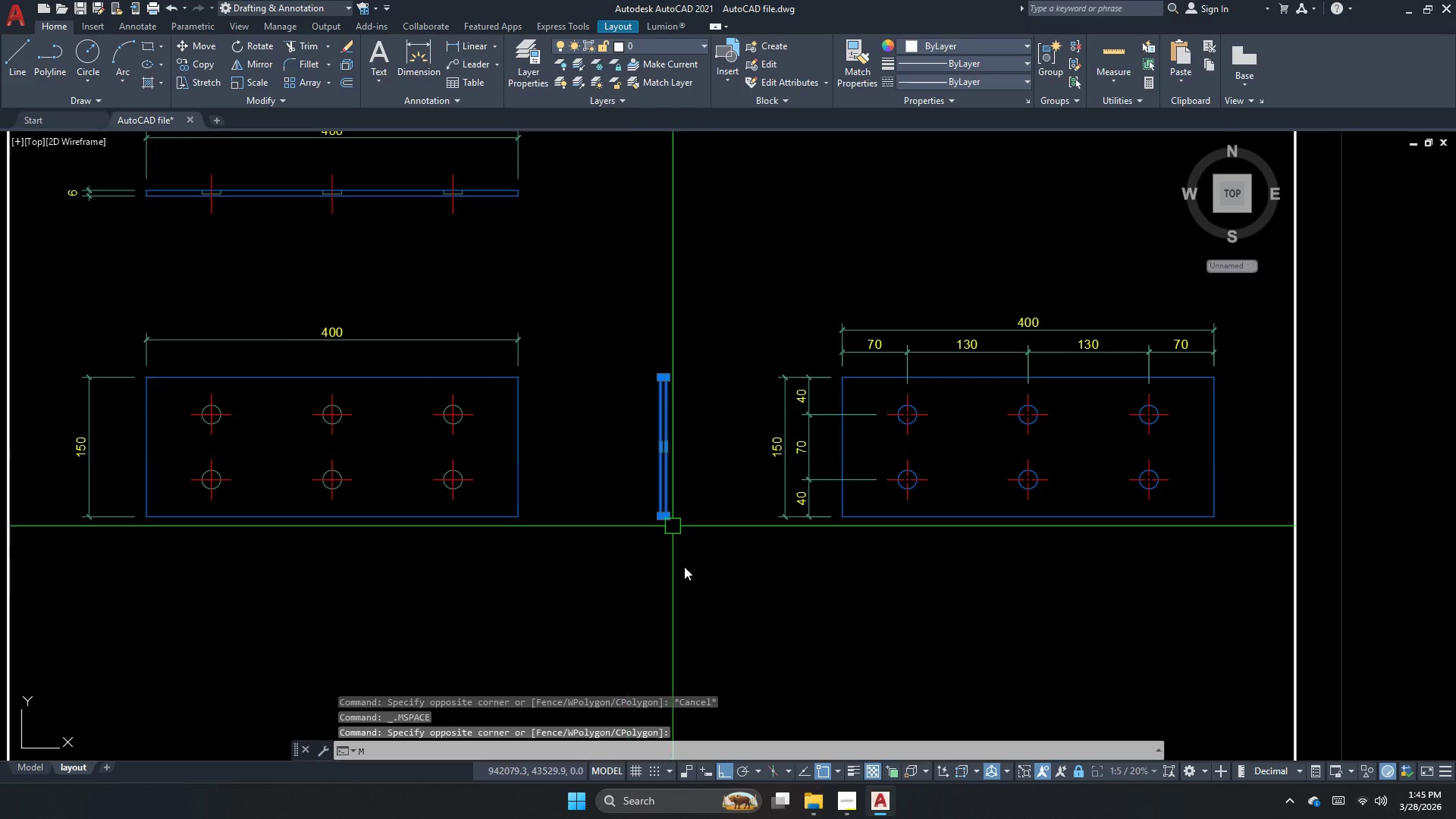 
key(Space)
 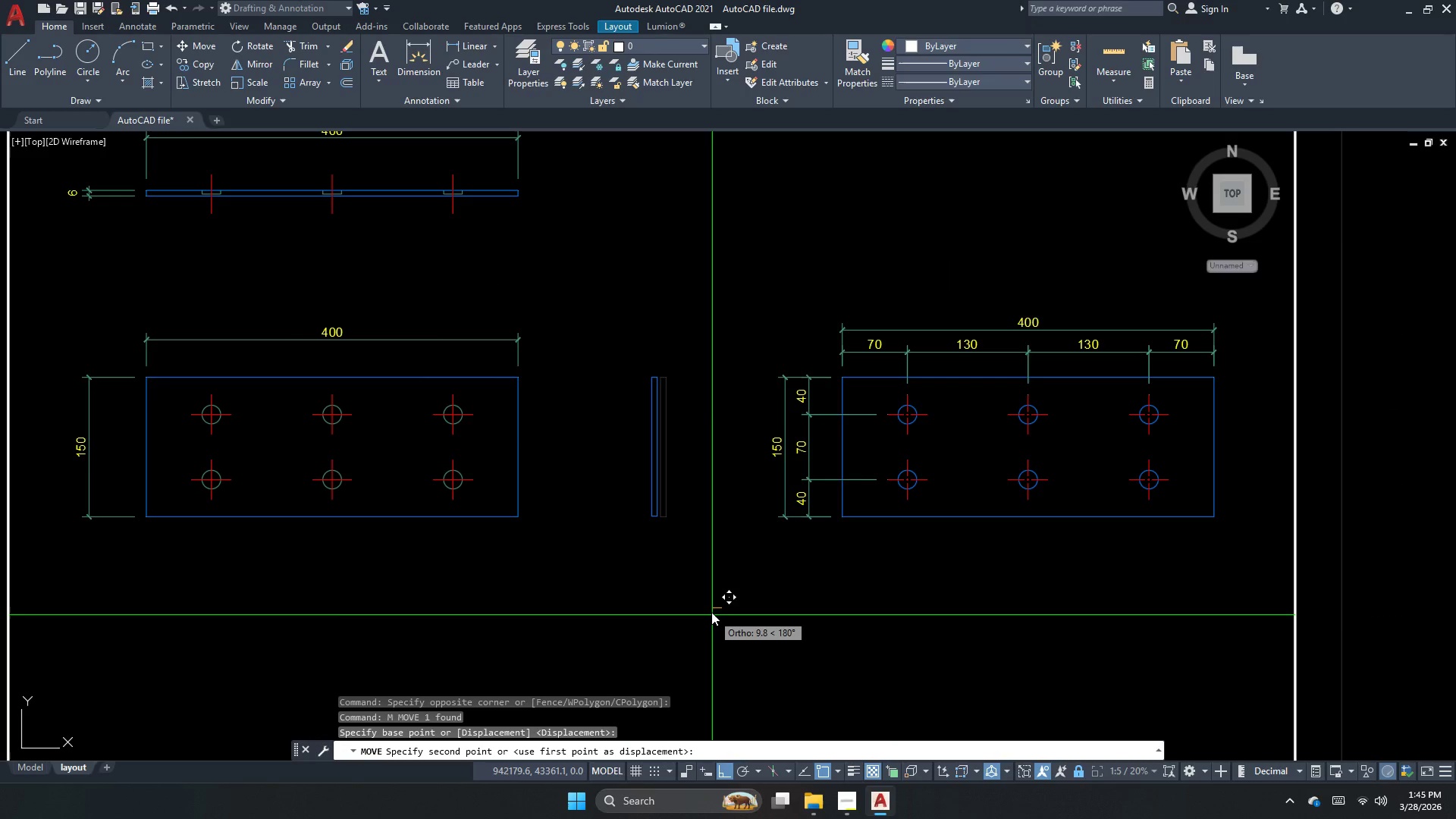 
left_click([711, 611])
 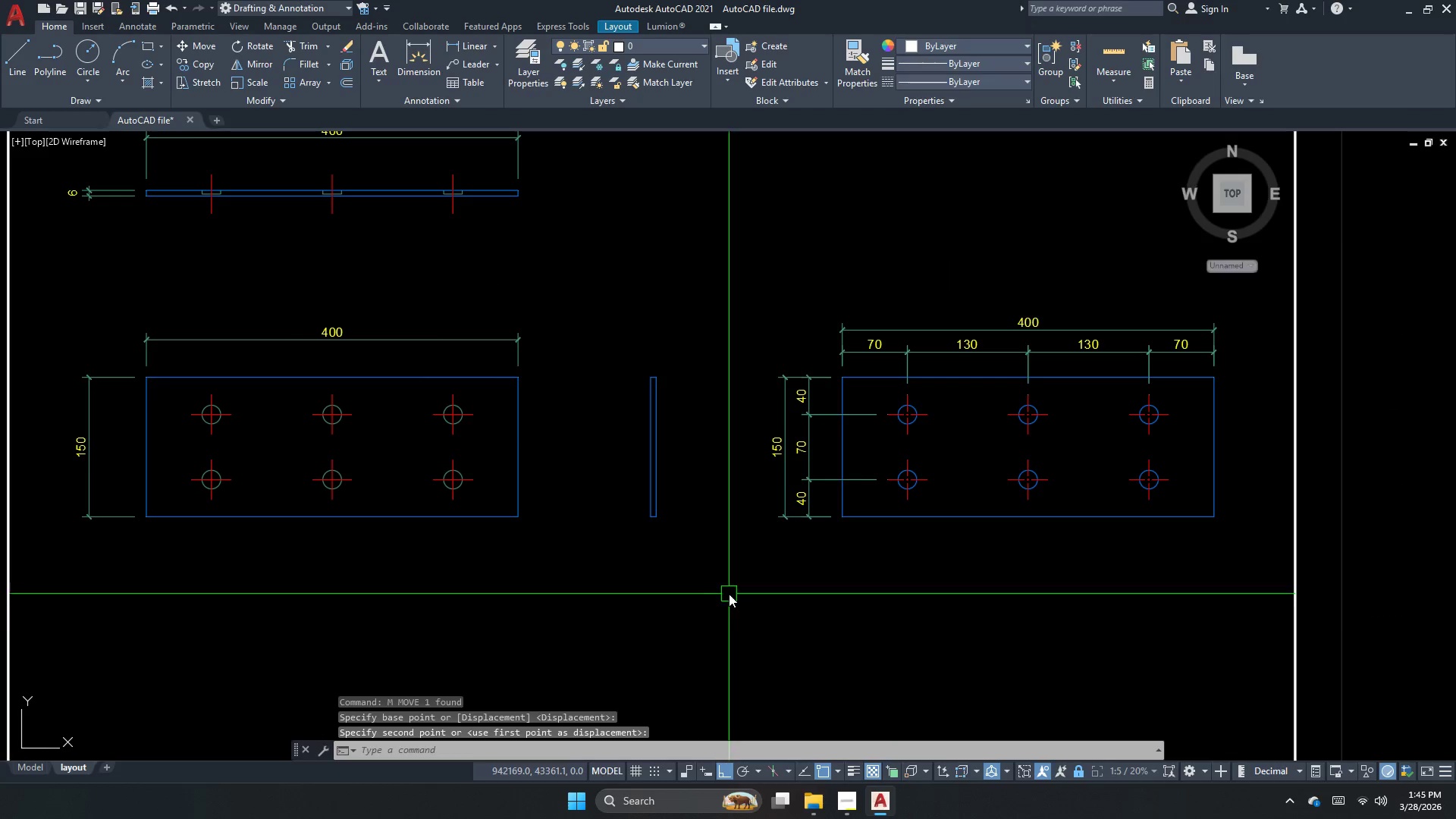 
key(Escape)
 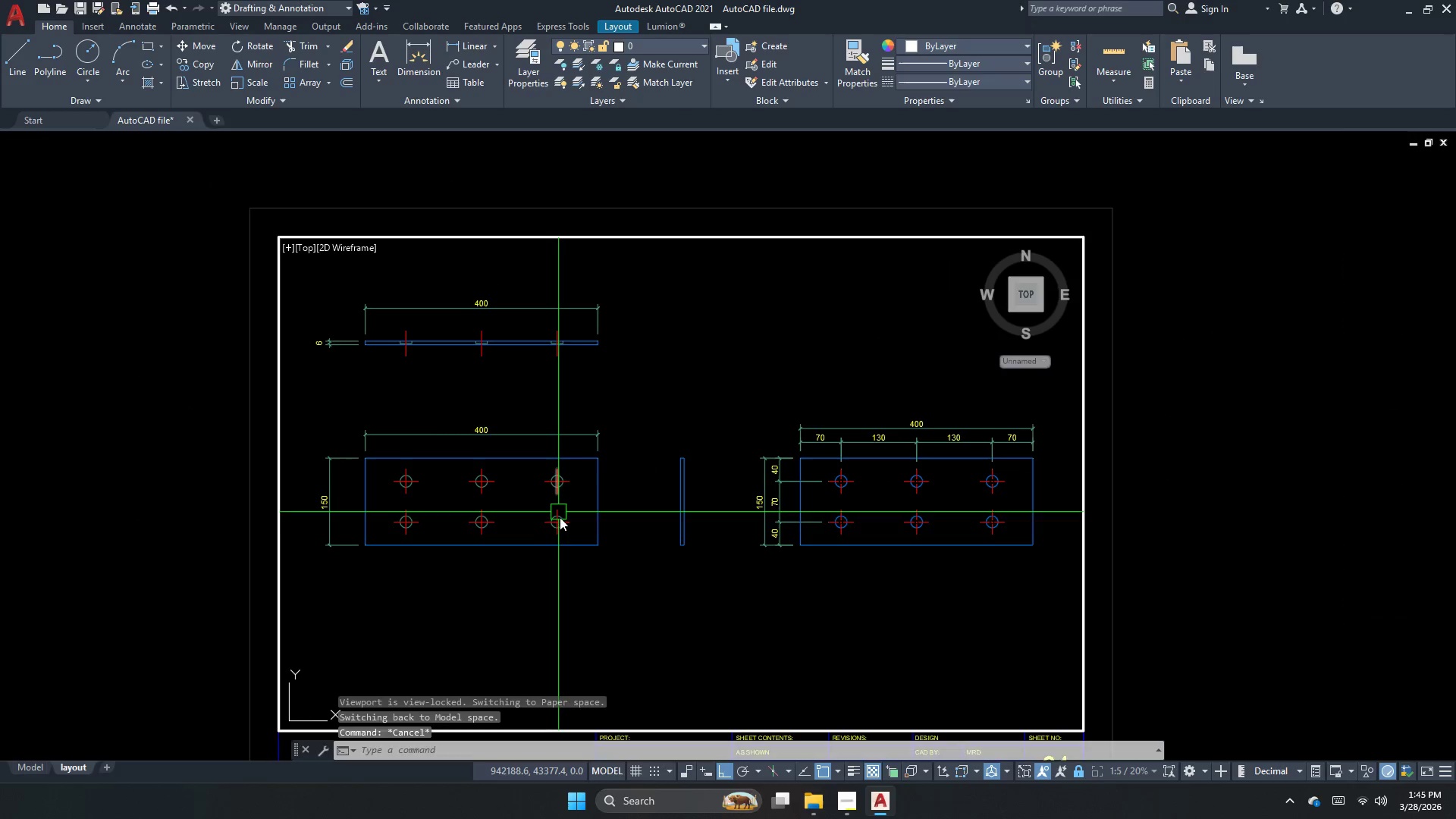 
scroll: coordinate [730, 593], scroll_direction: down, amount: 1.0
 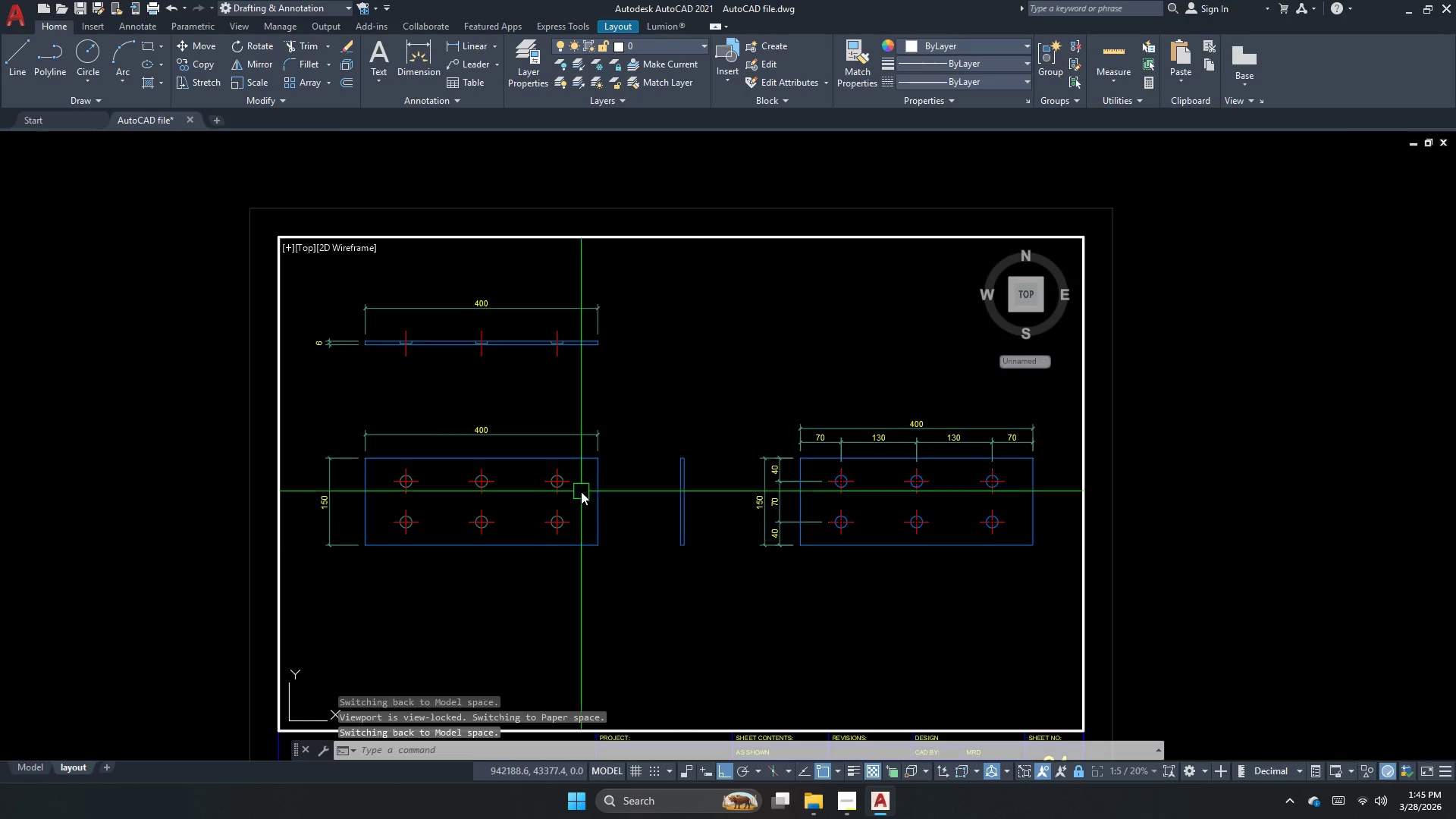 
type(re )
 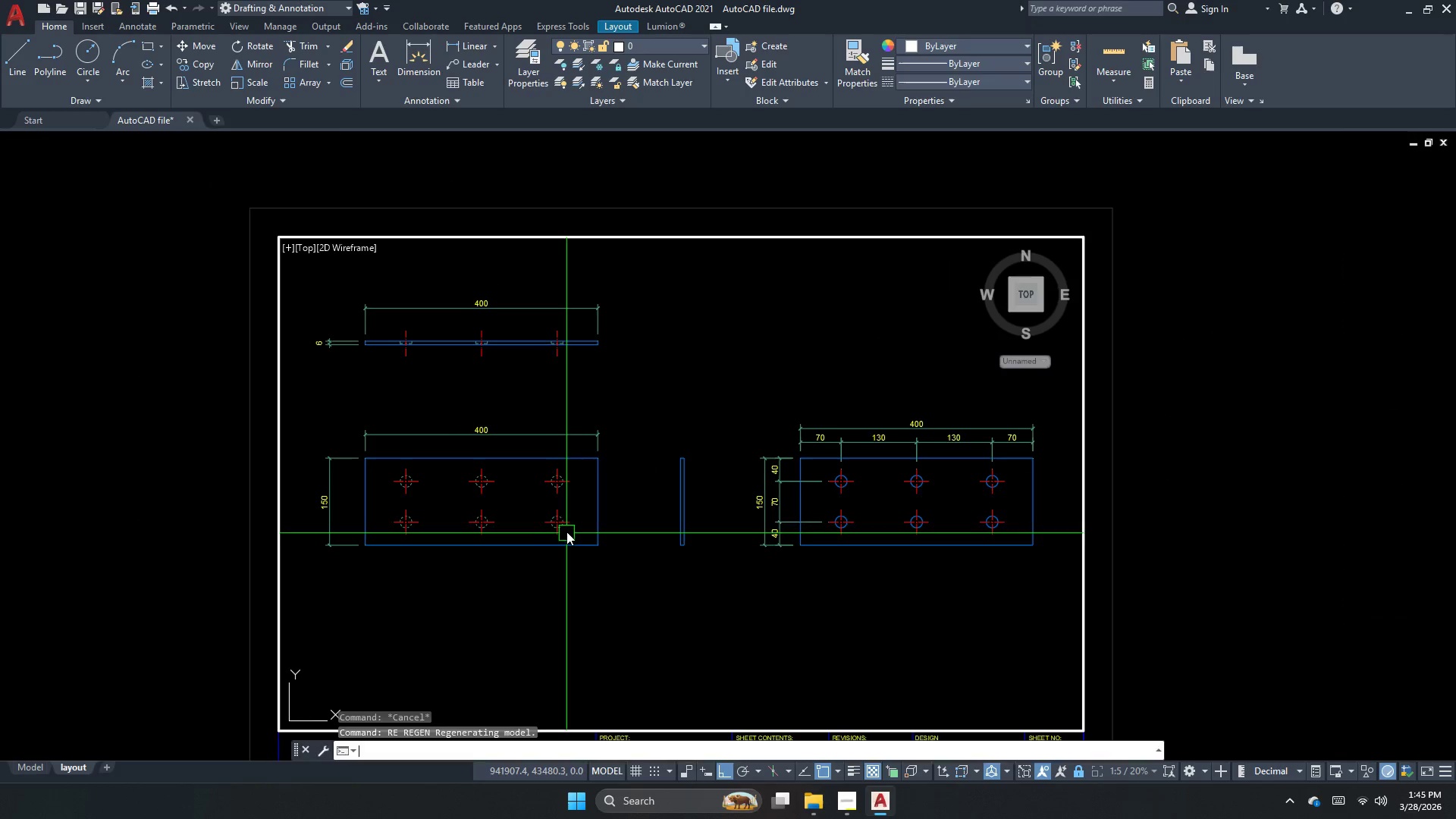 
left_click([922, 478])
 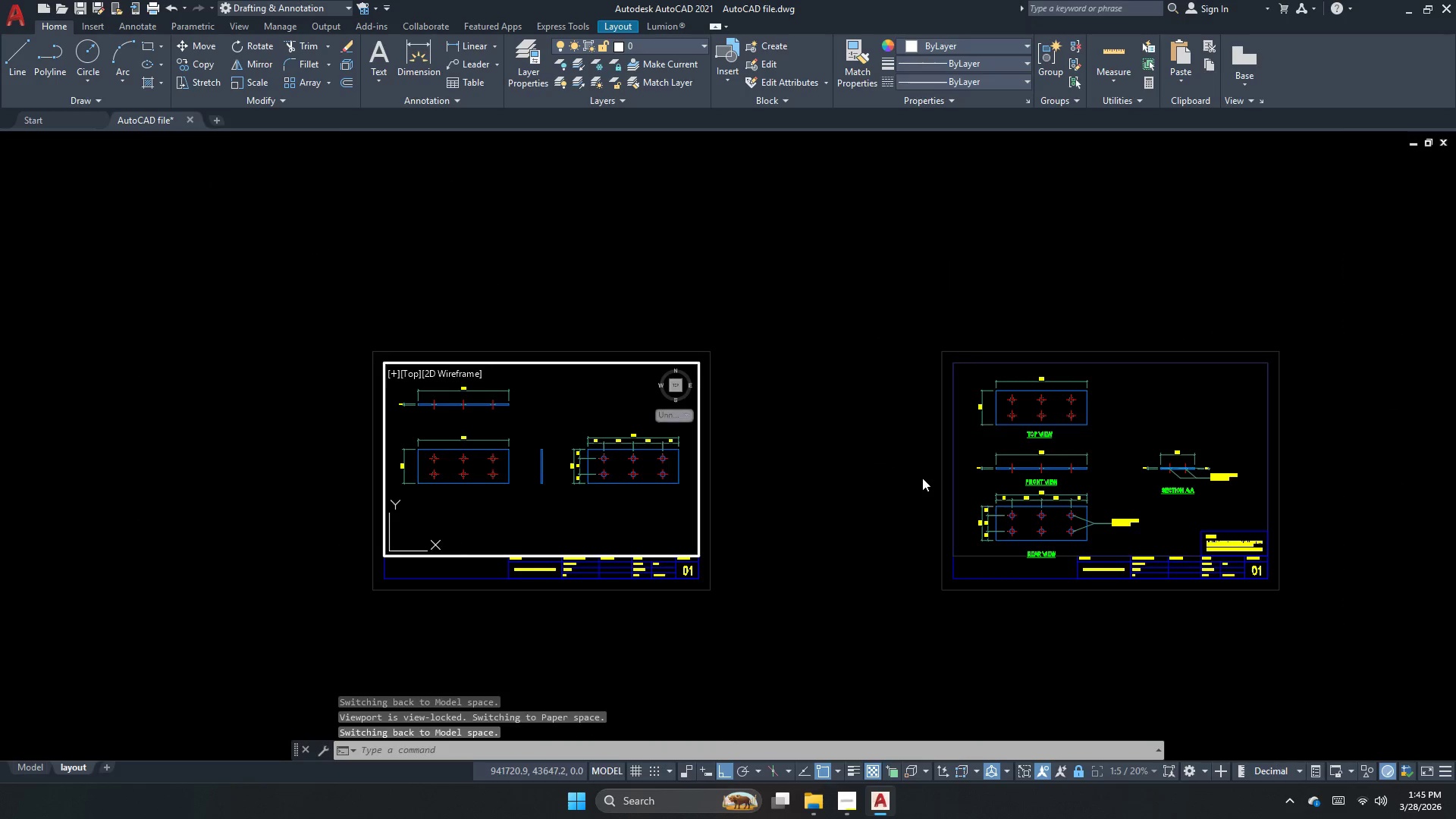 
scroll: coordinate [447, 449], scroll_direction: down, amount: 2.0
 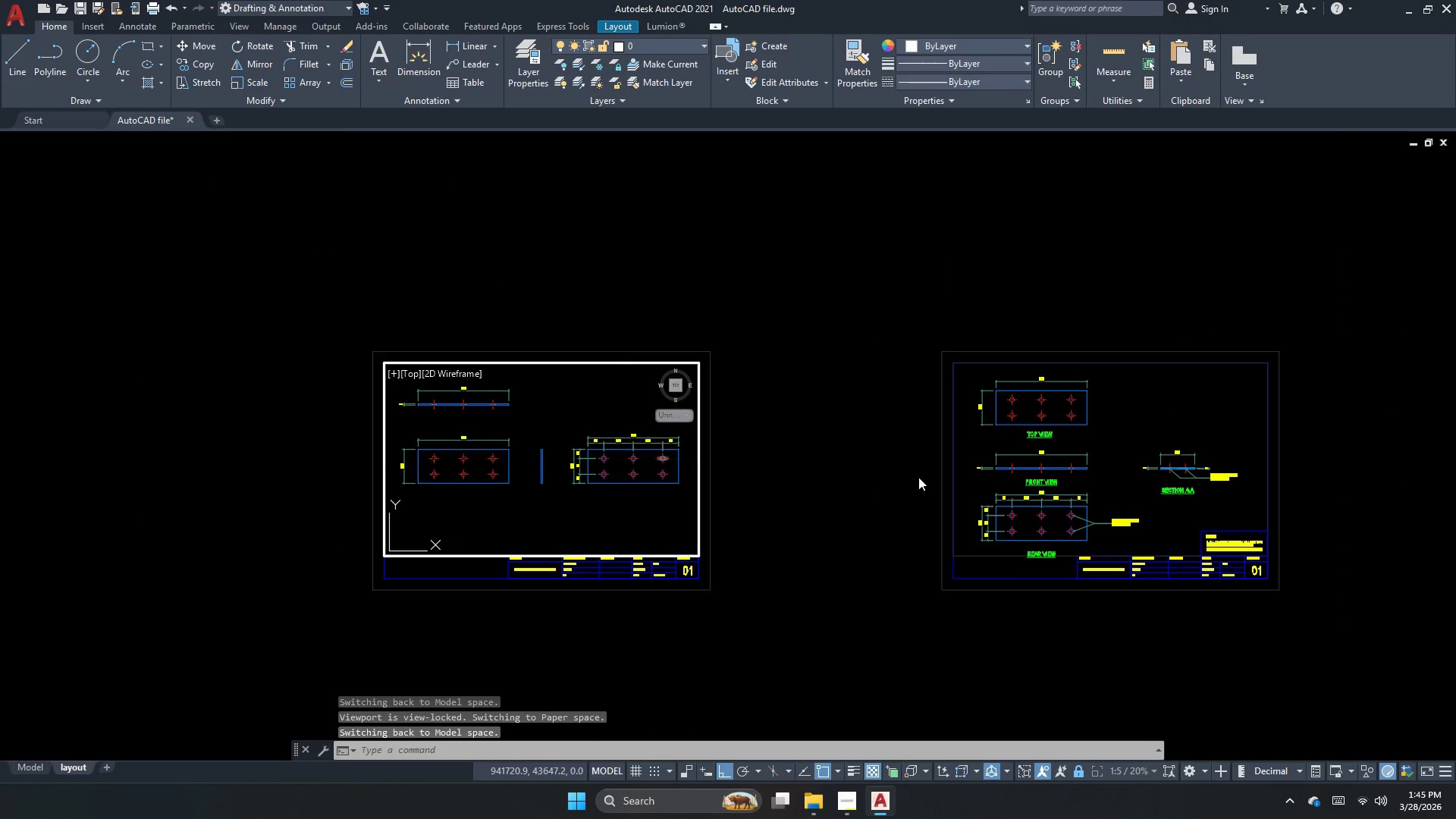 
double_click([922, 478])
 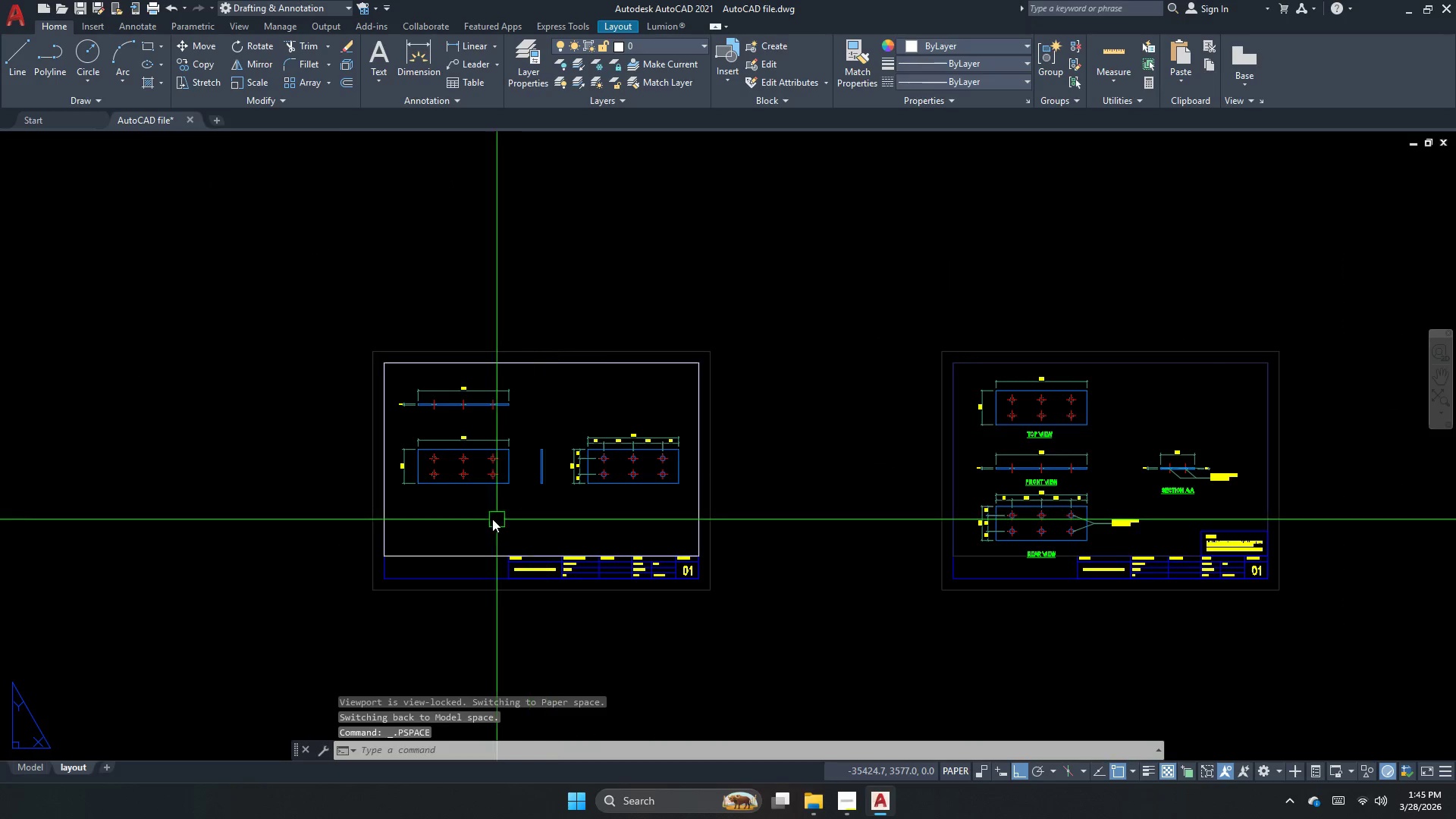 
left_click_drag(start_coordinate=[467, 575], to_coordinate=[463, 587])
 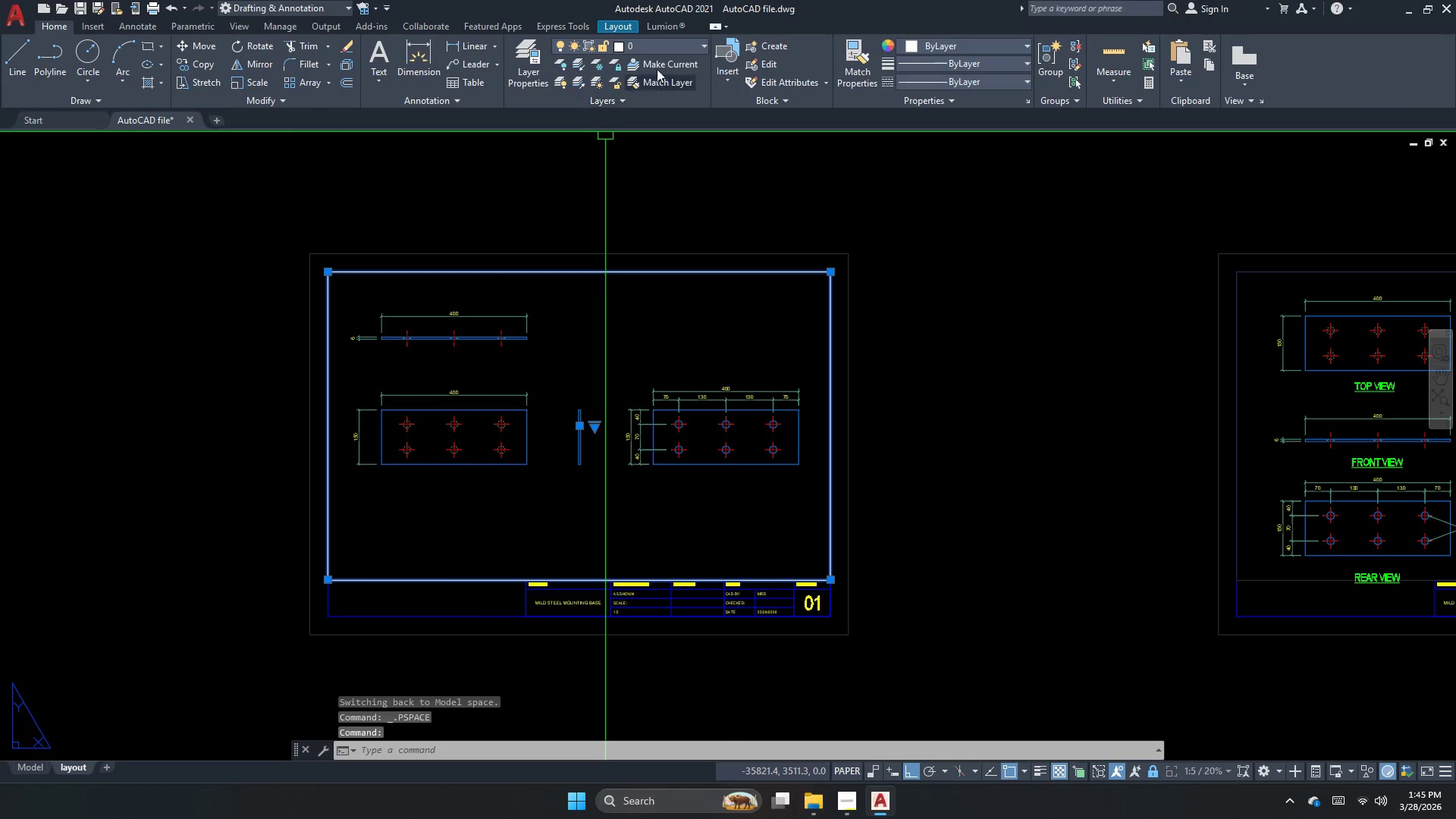 
scroll: coordinate [478, 517], scroll_direction: up, amount: 1.0
 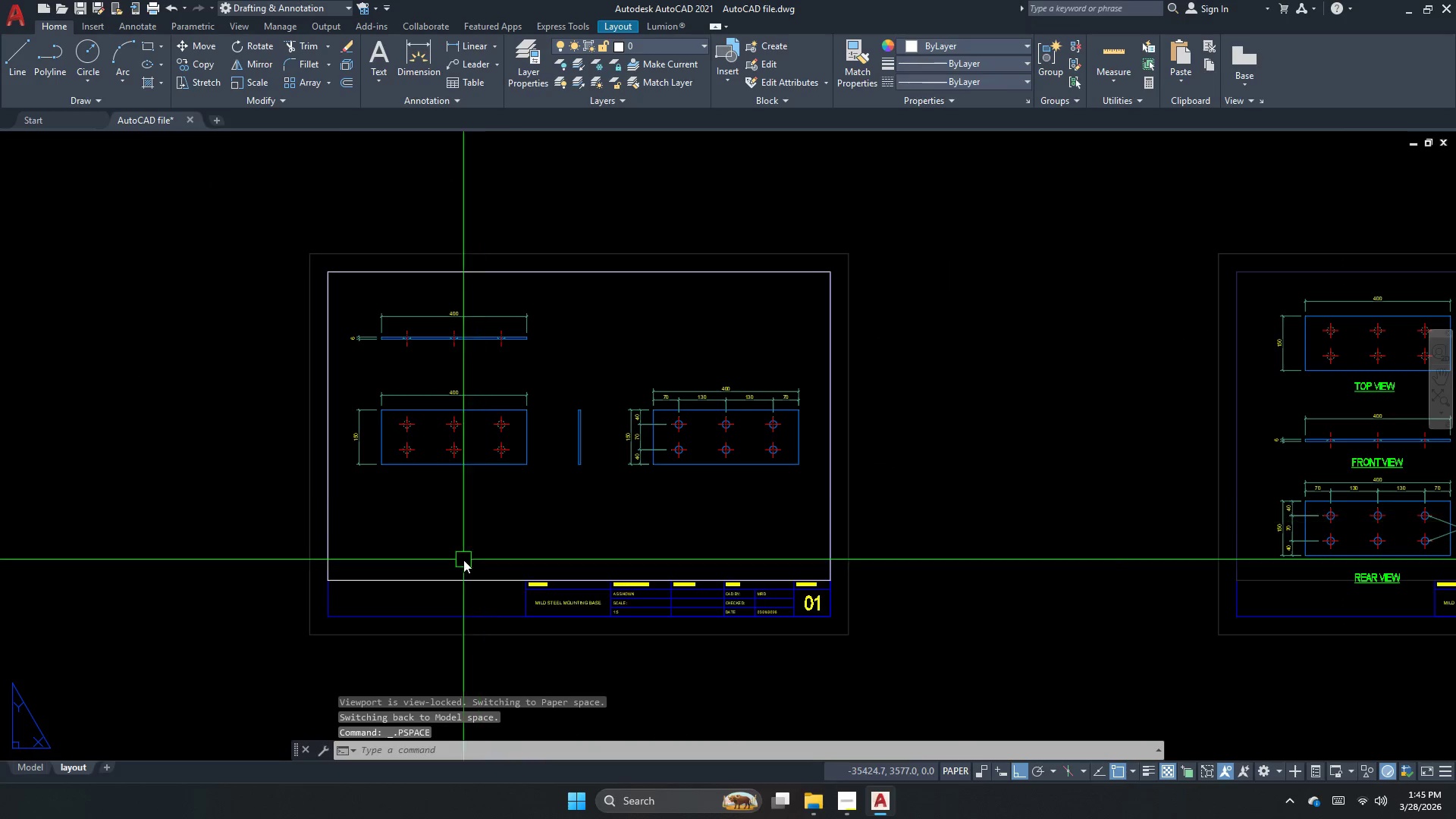 
left_click([669, 49])
 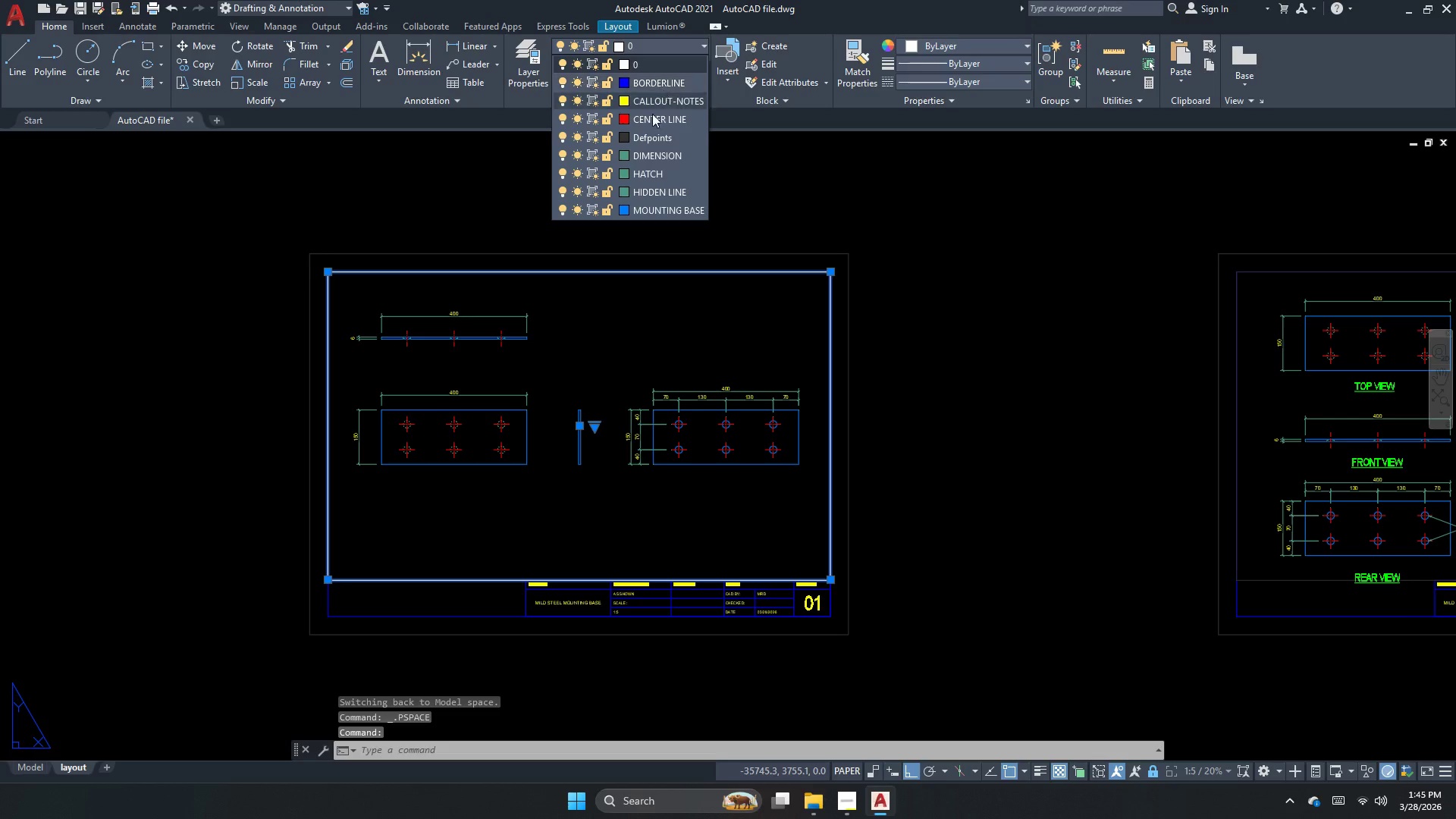 
left_click_drag(start_coordinate=[654, 146], to_coordinate=[662, 140])
 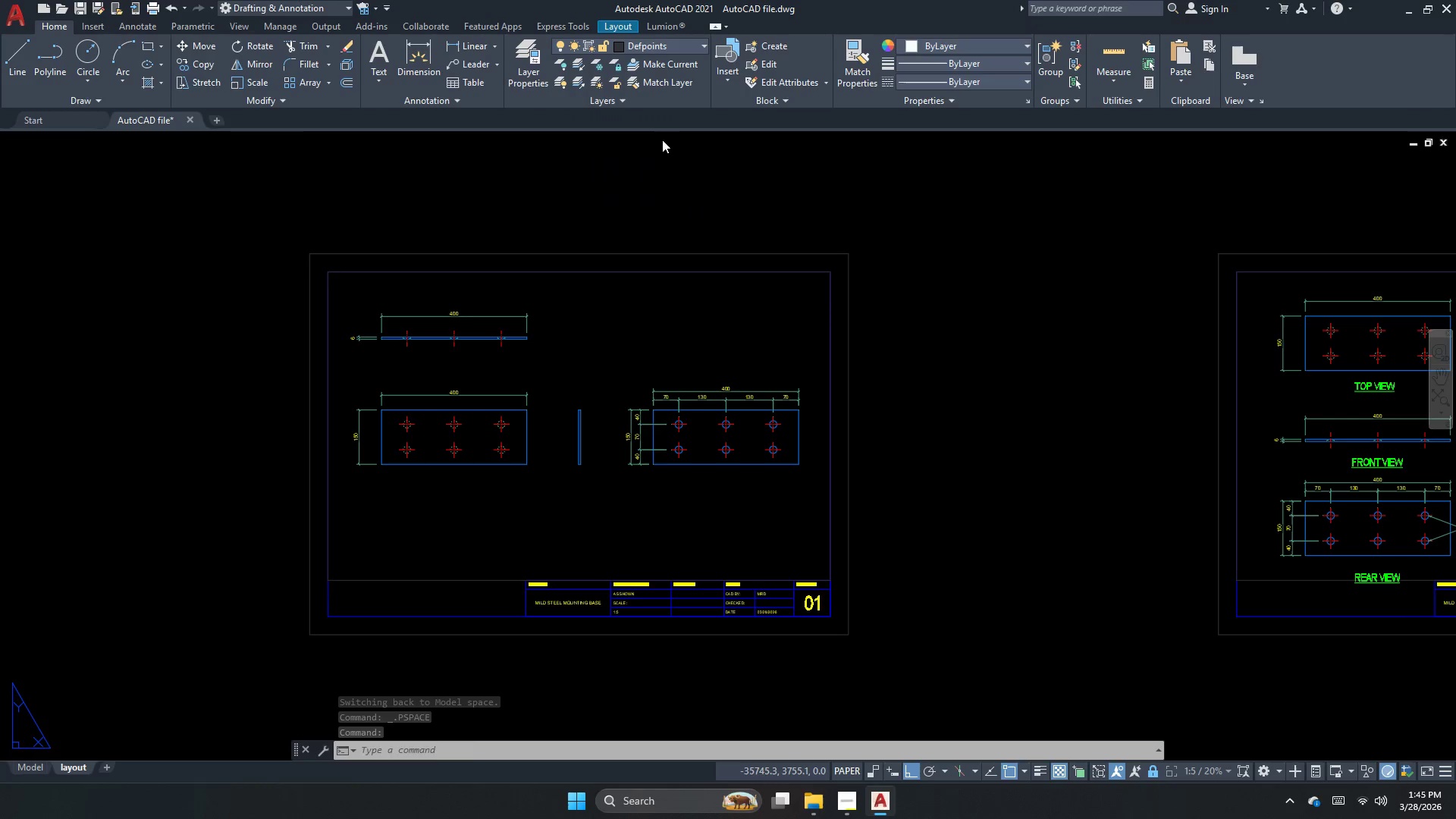 
left_click([662, 140])
 